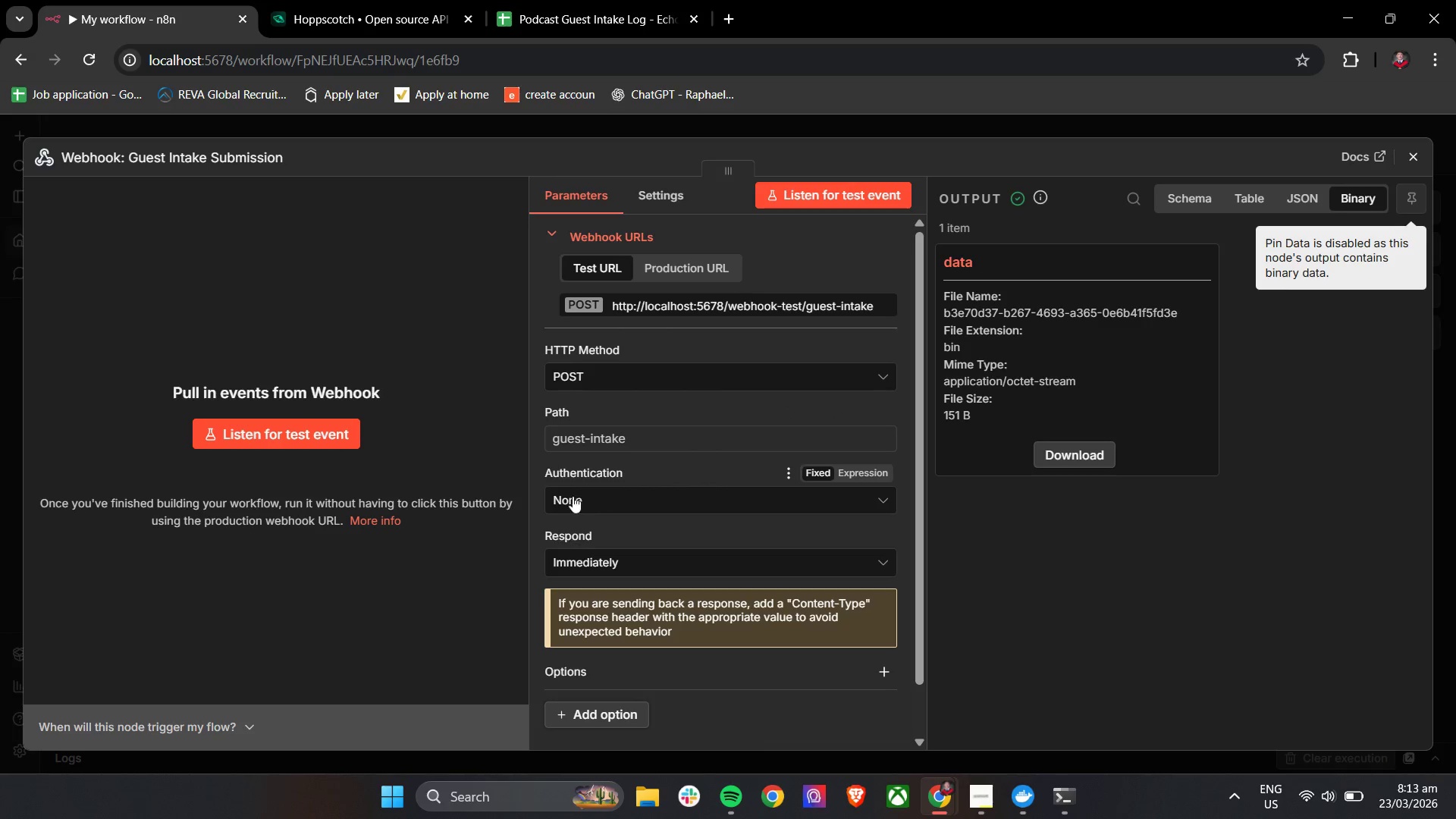 
wait(6.16)
 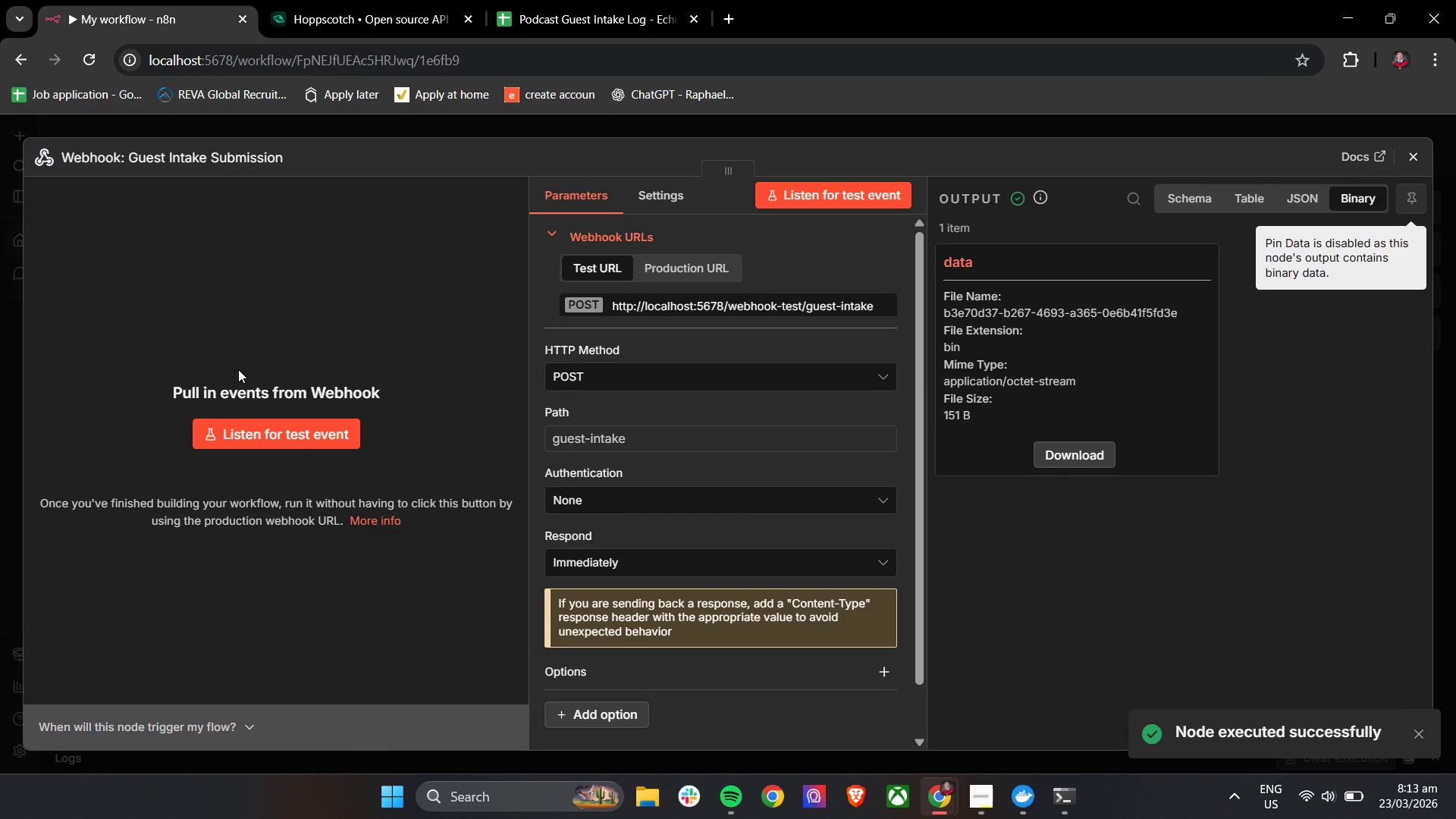 
left_click([1288, 202])
 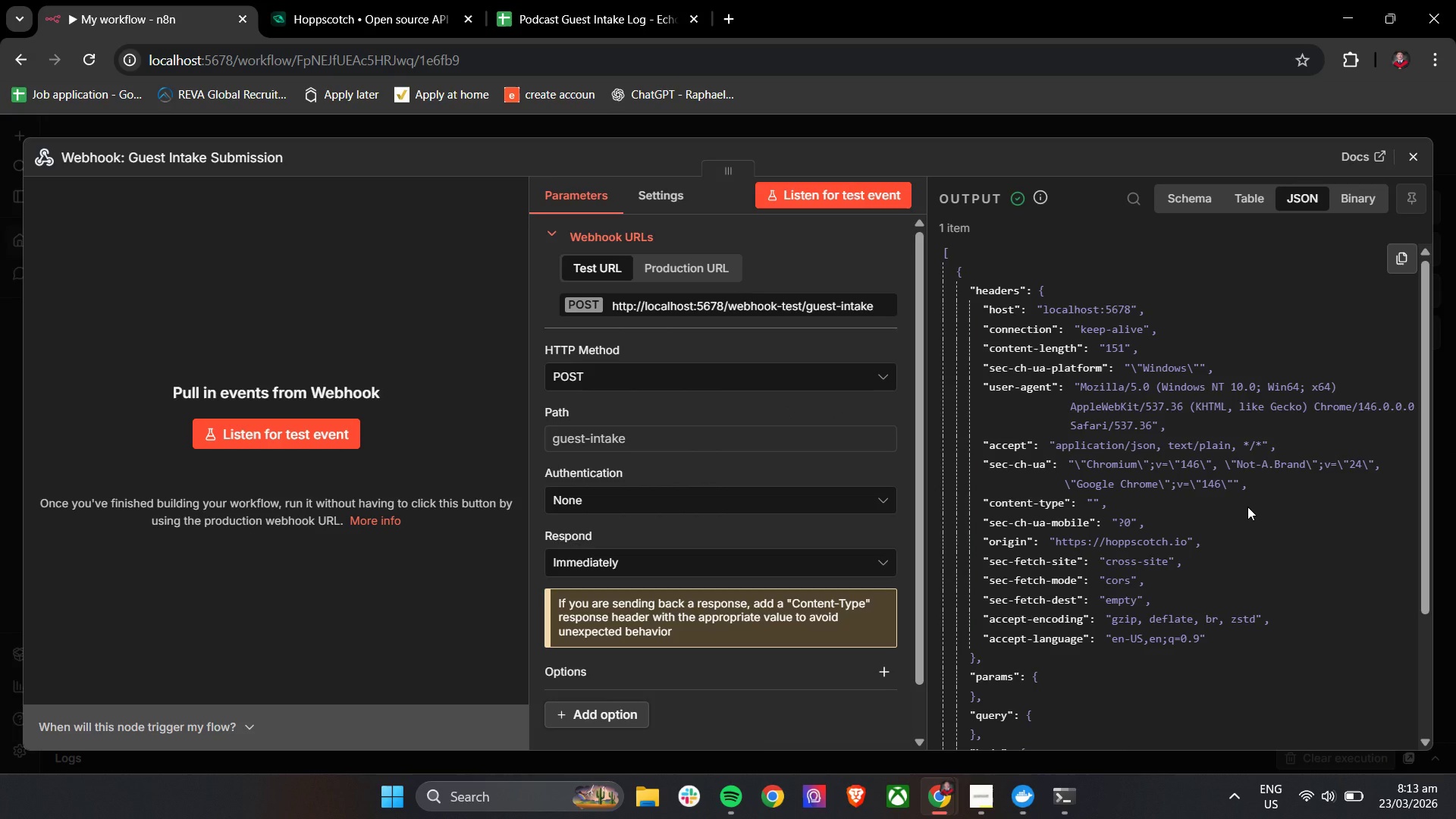 
wait(5.78)
 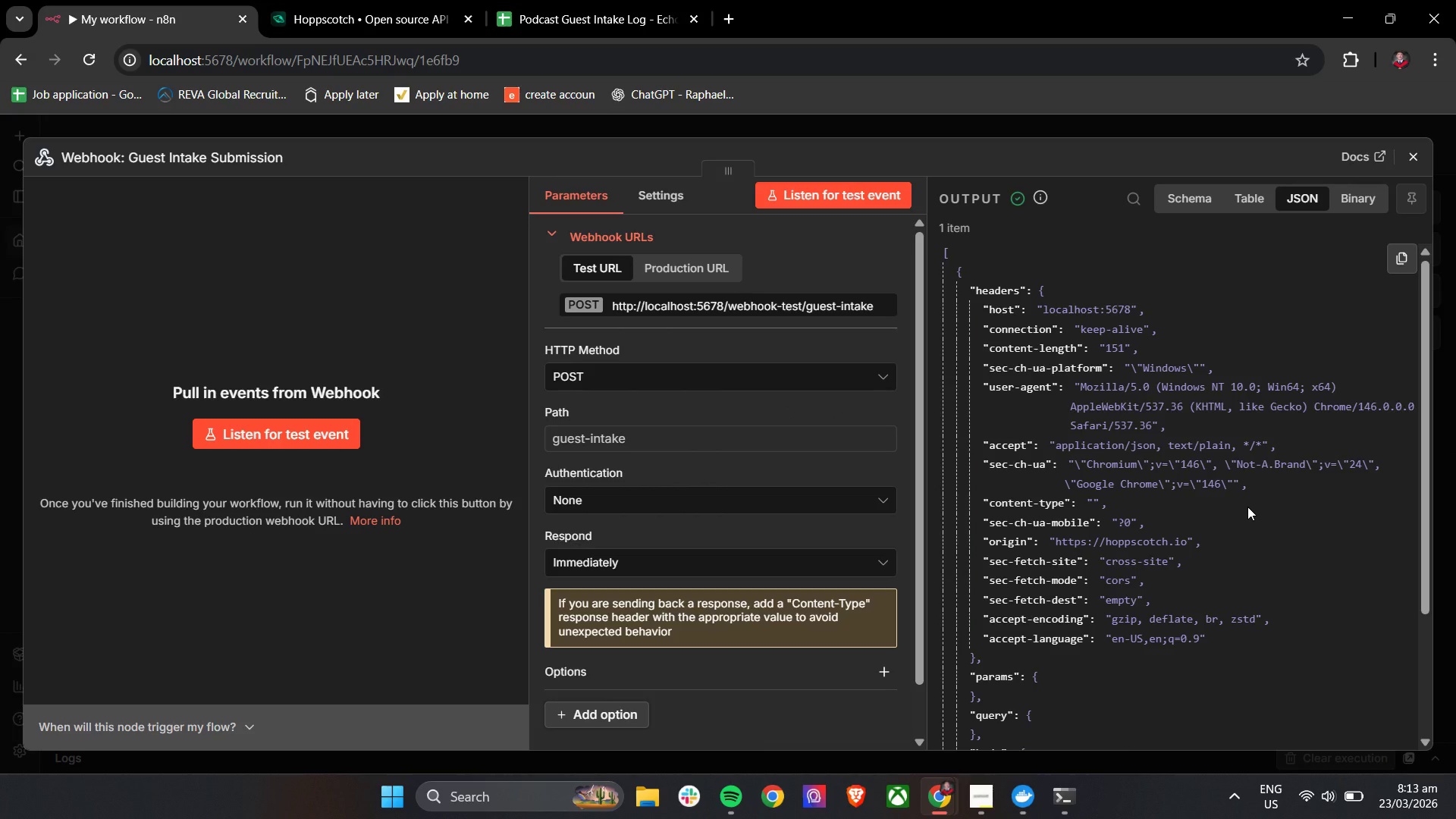 
scroll: coordinate [1247, 507], scroll_direction: down, amount: 2.0
 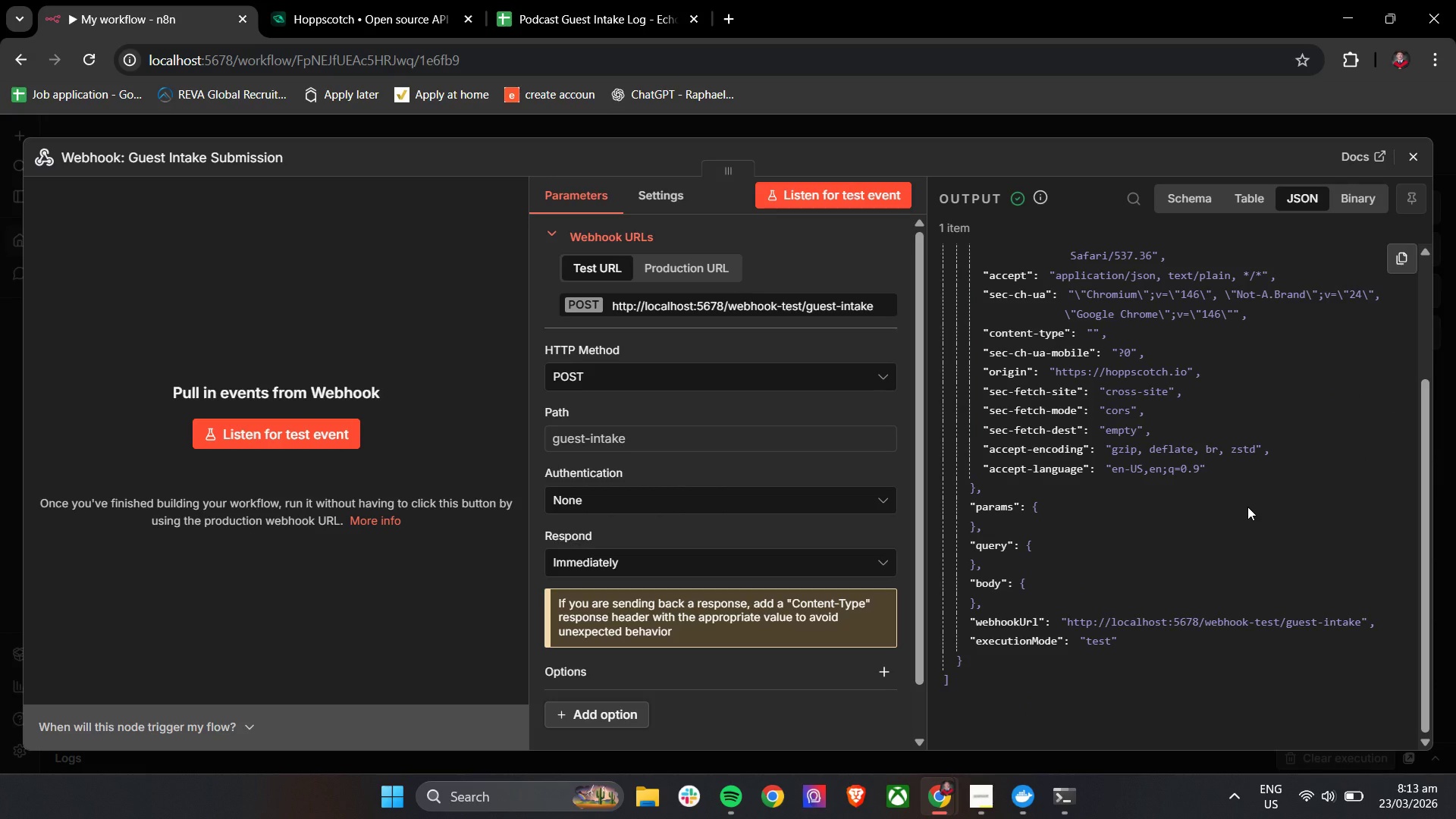 
scroll: coordinate [1247, 507], scroll_direction: up, amount: 3.0
 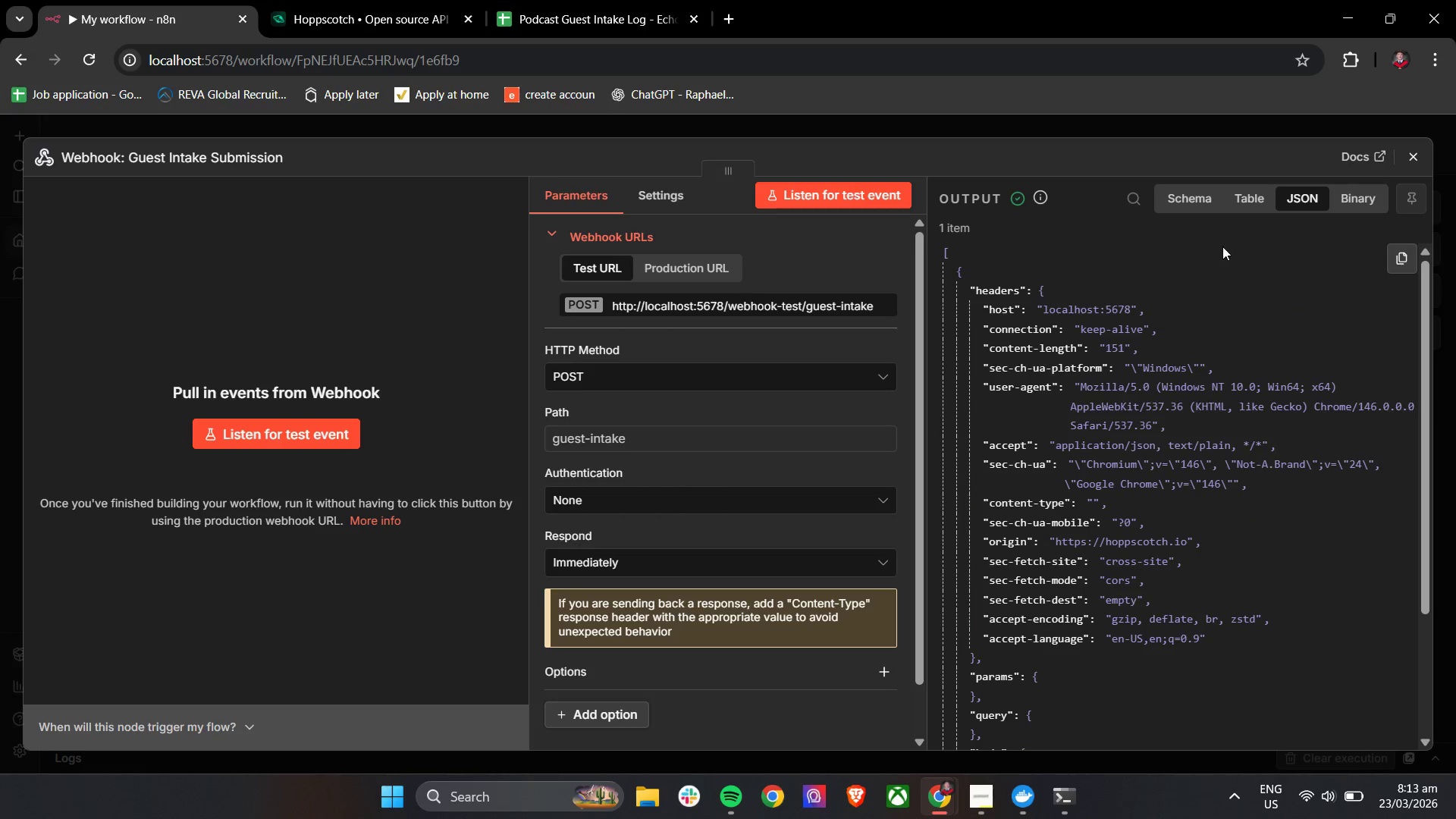 
left_click([1232, 206])
 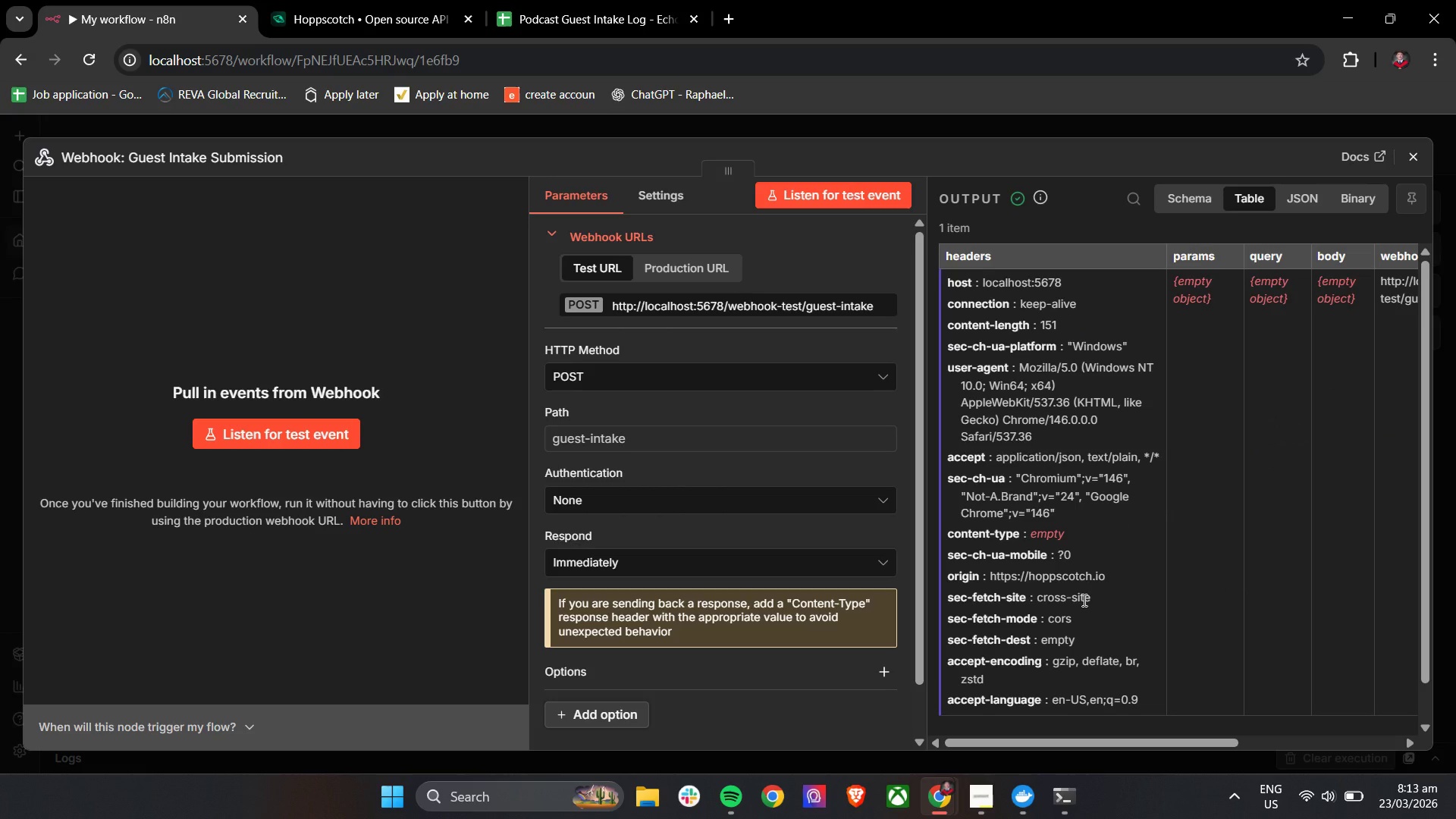 
scroll: coordinate [1083, 600], scroll_direction: down, amount: 4.0
 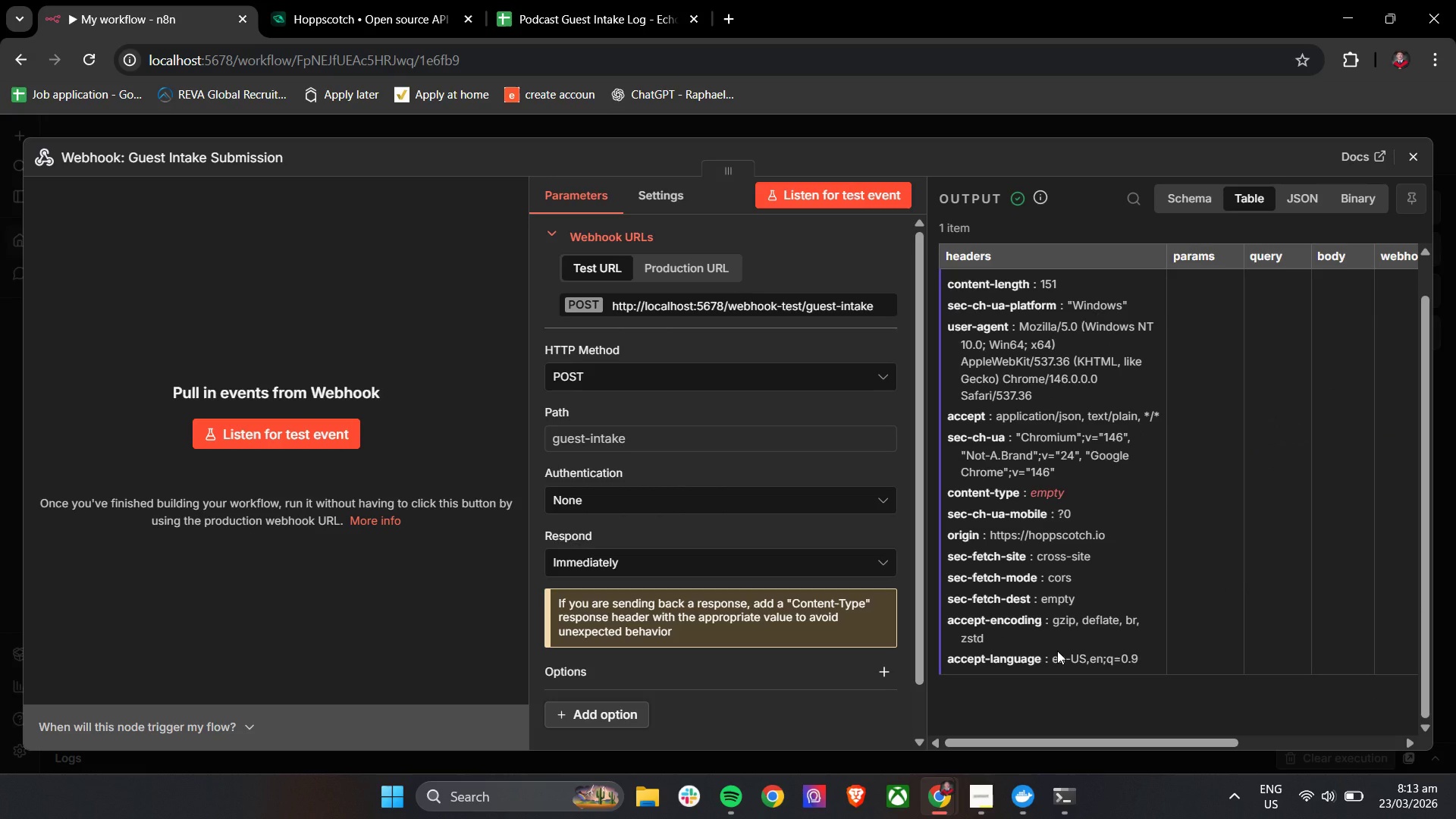 
scroll: coordinate [1057, 651], scroll_direction: up, amount: 3.0
 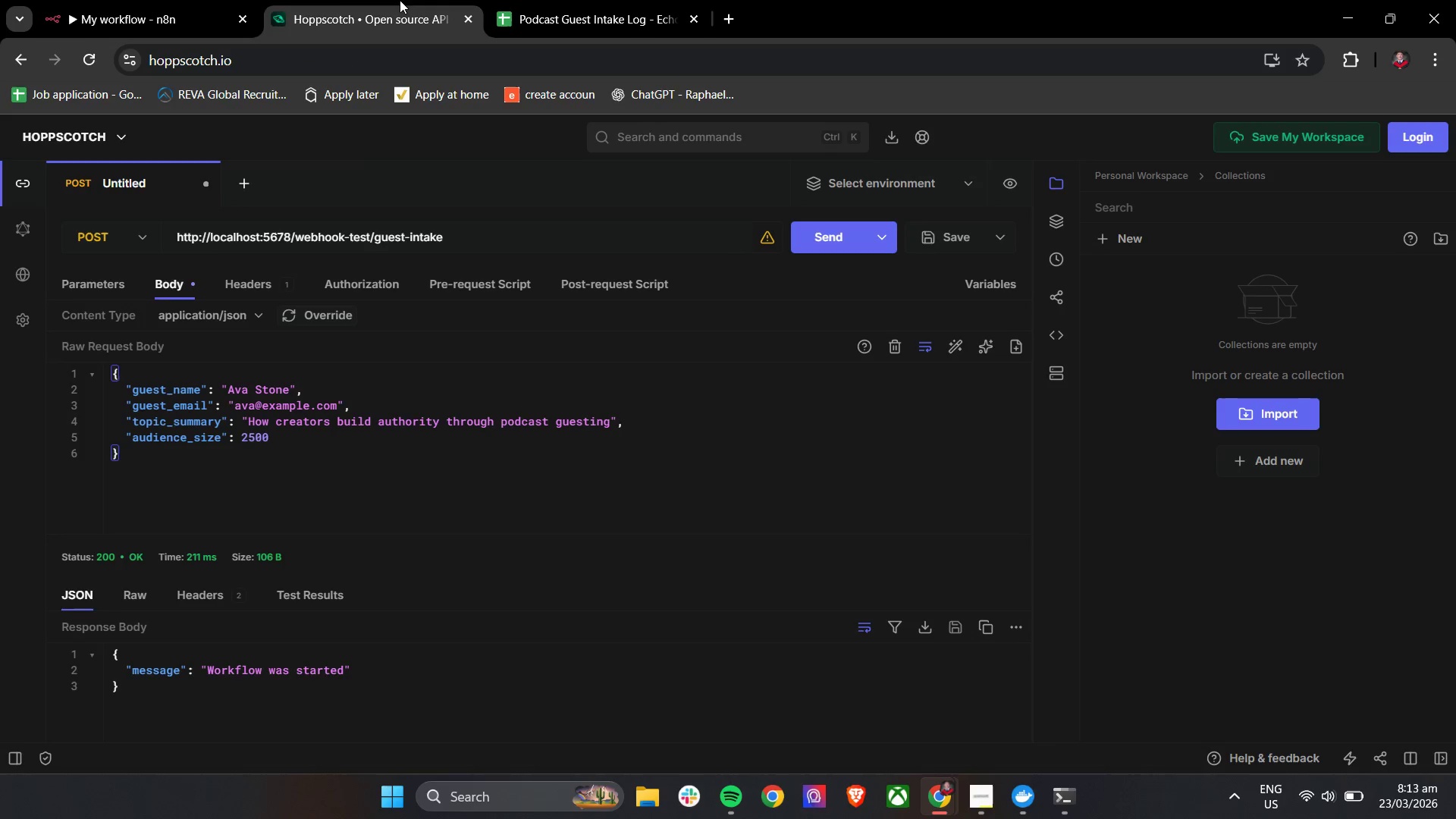 
double_click([567, 0])
 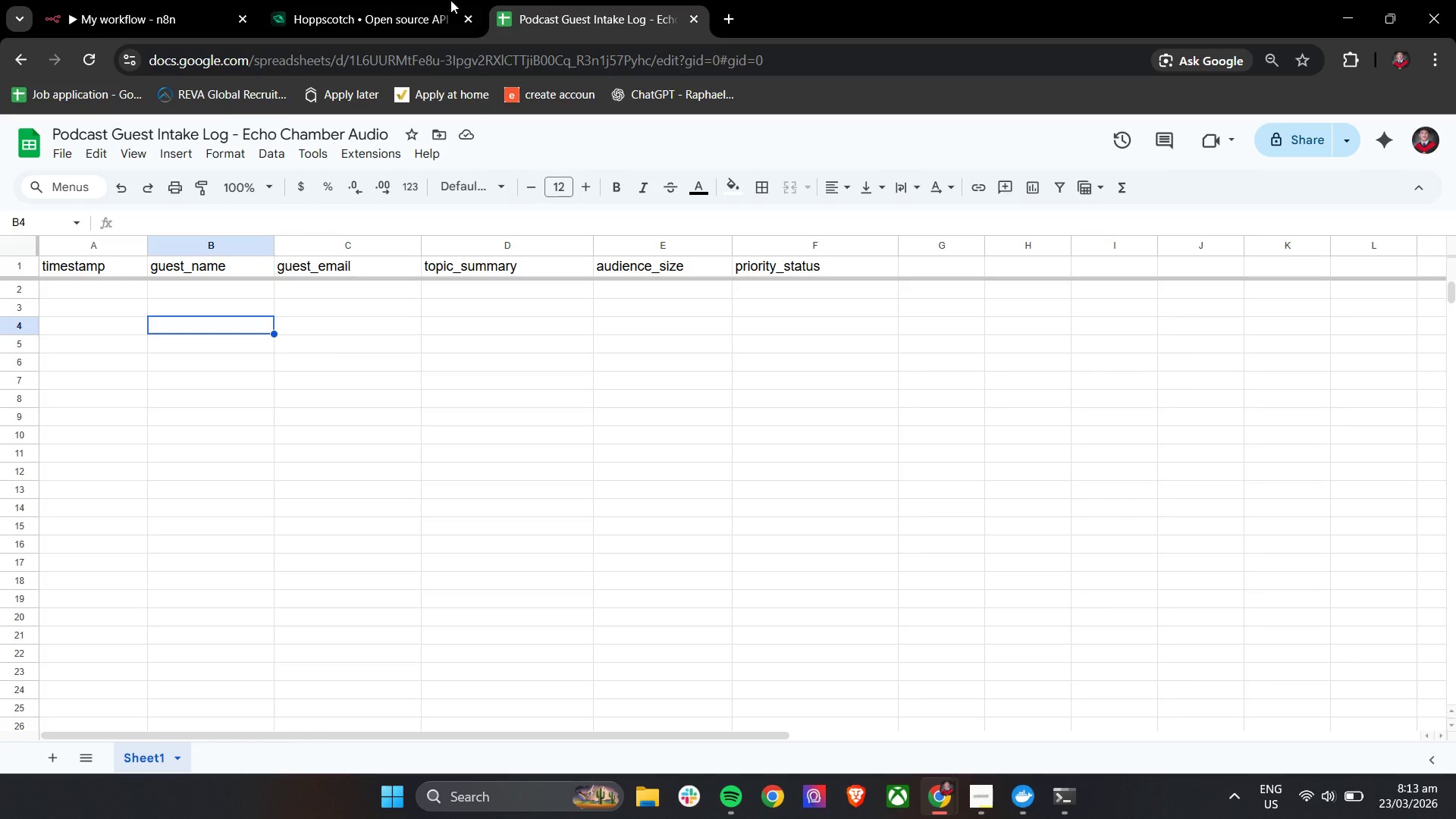 
triple_click([410, 0])
 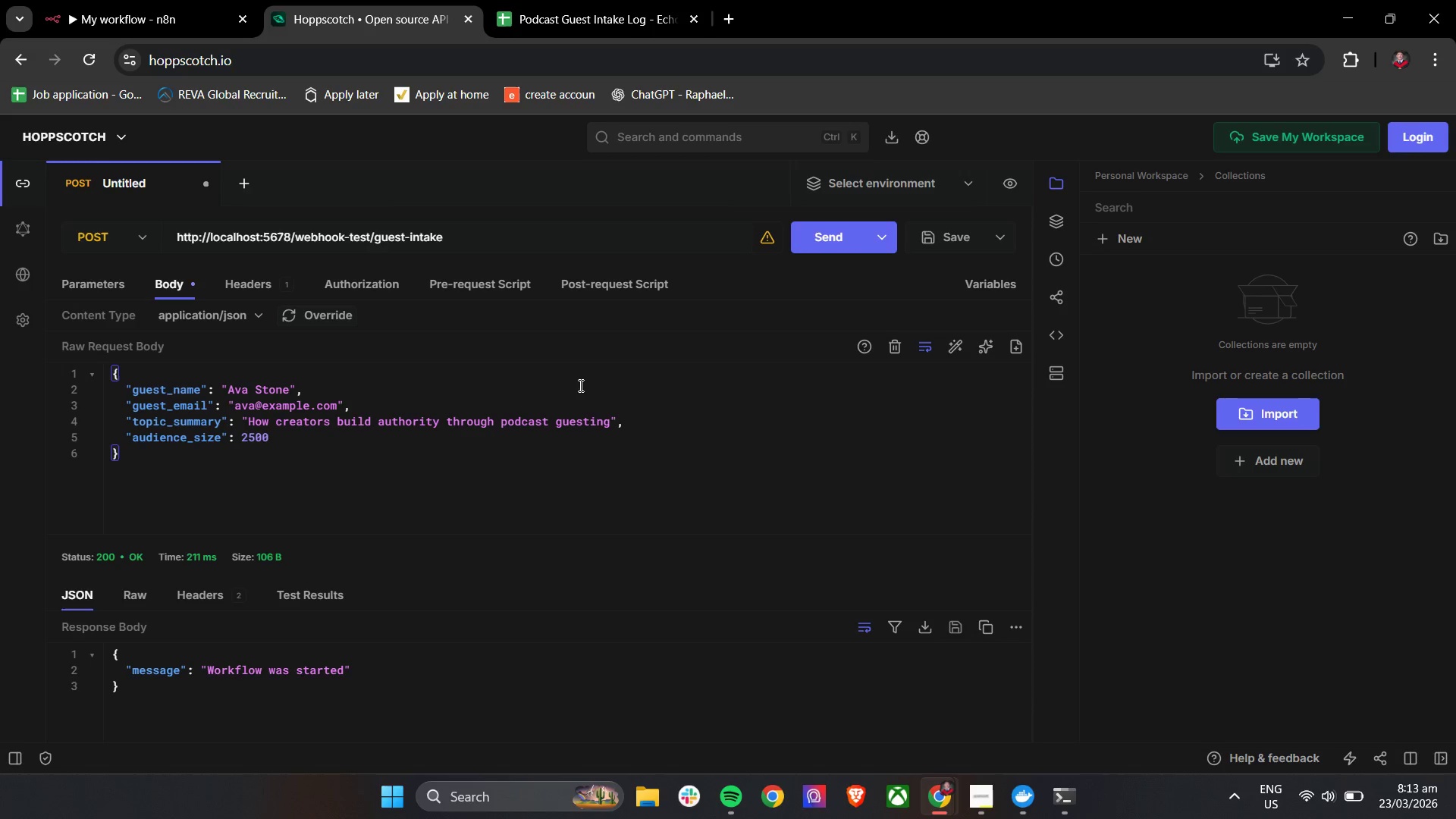 
left_click([549, 482])
 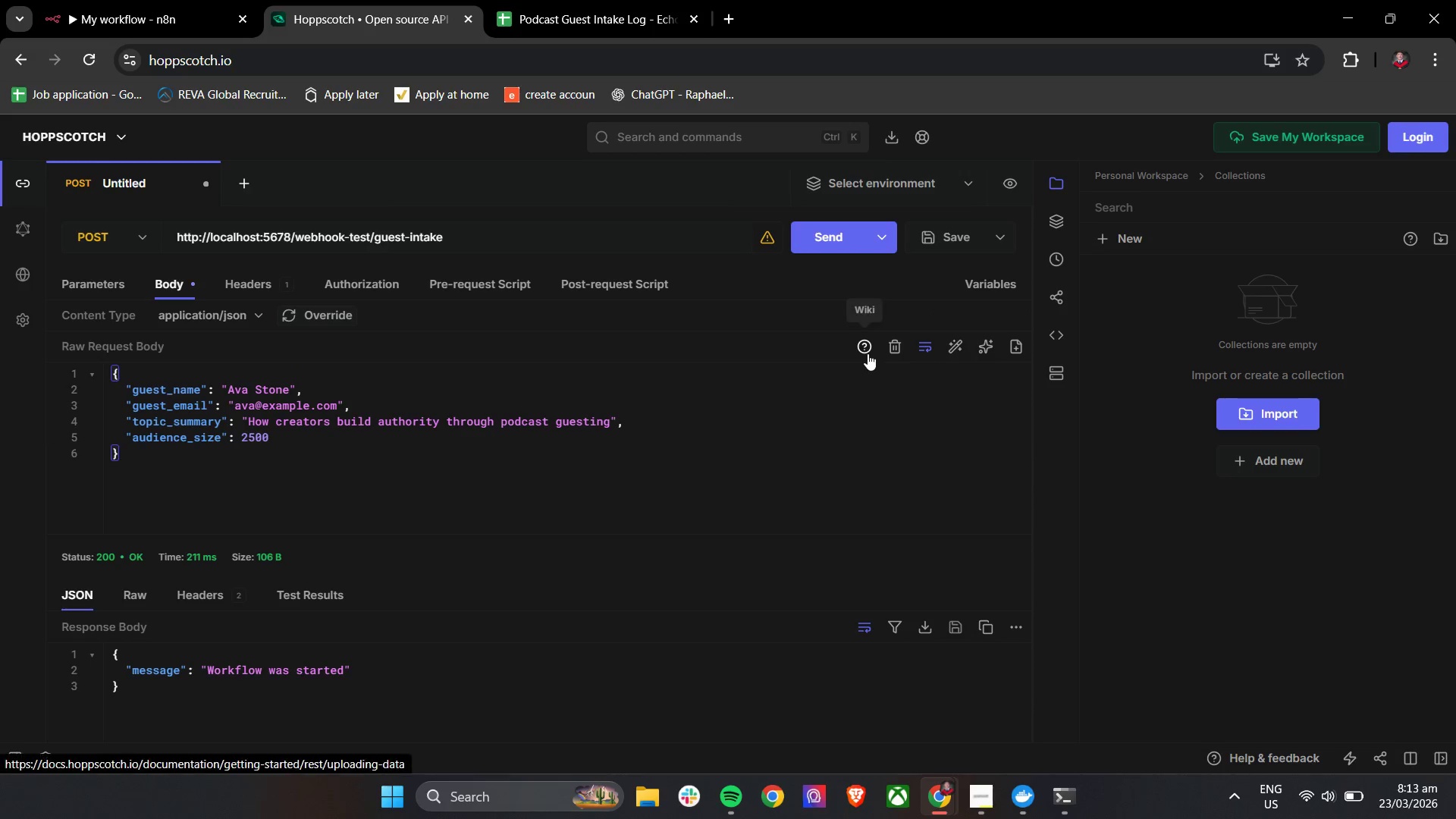 
wait(5.59)
 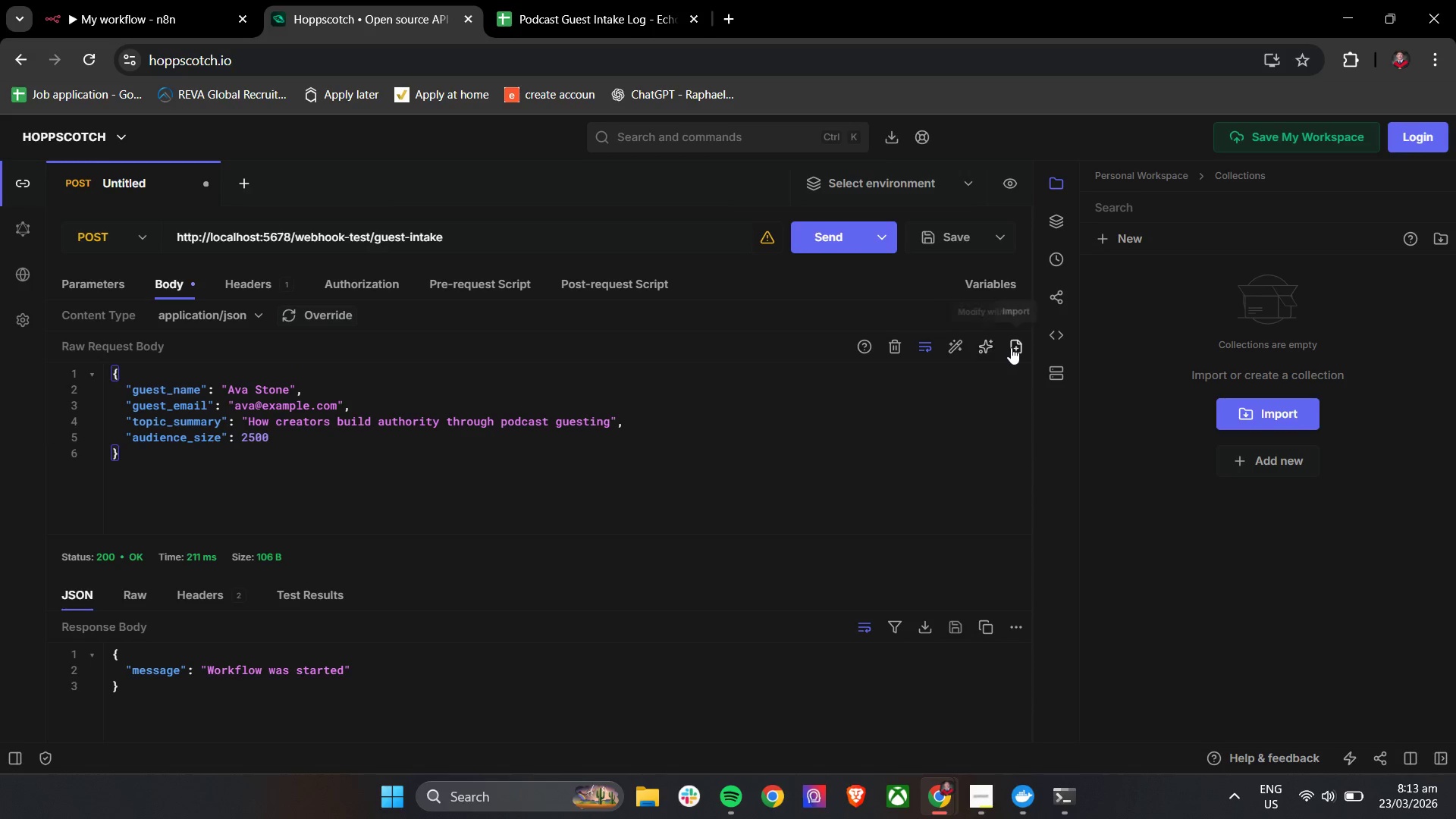 
scroll: coordinate [344, 491], scroll_direction: down, amount: 4.0
 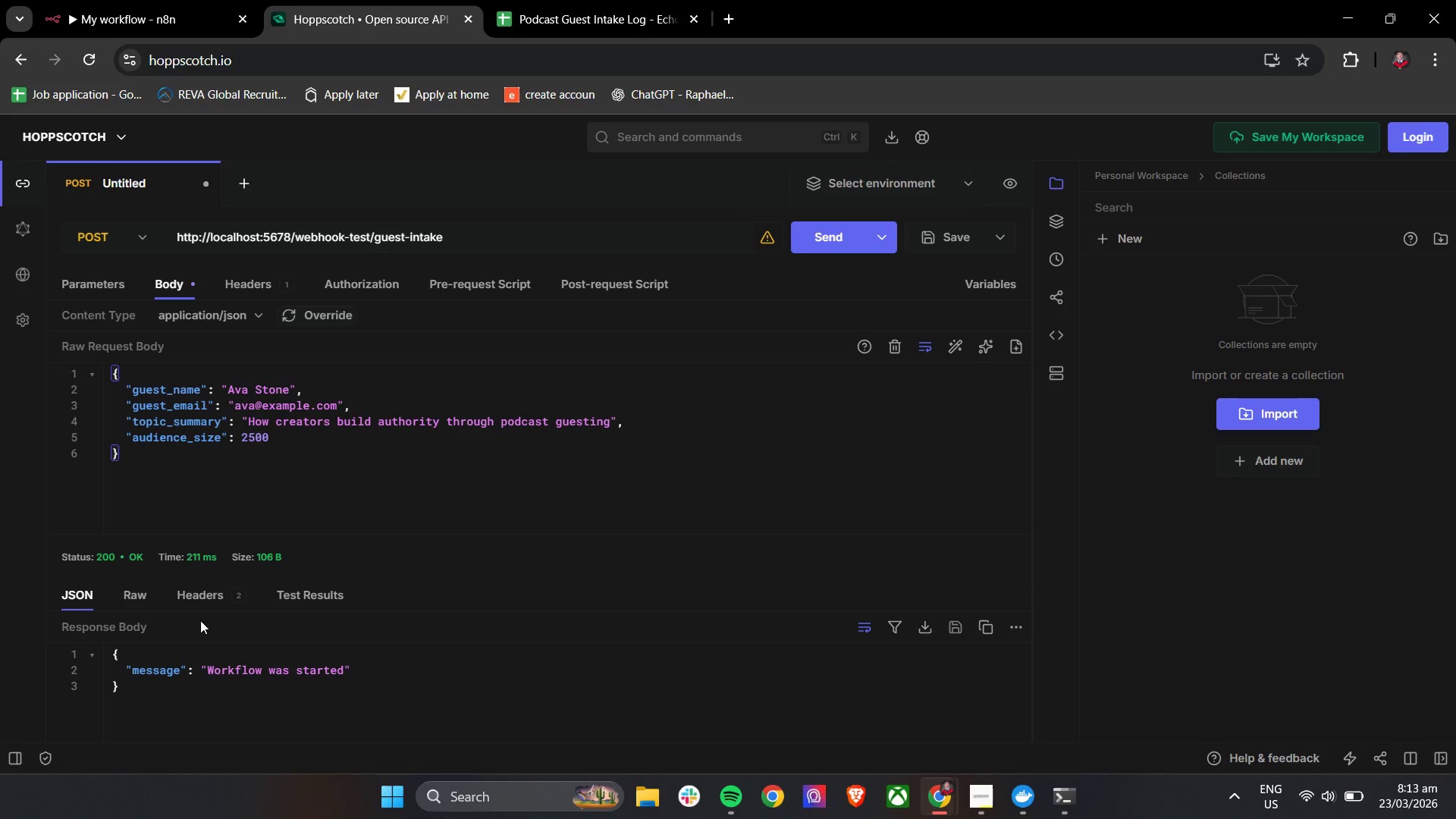 
left_click([136, 595])
 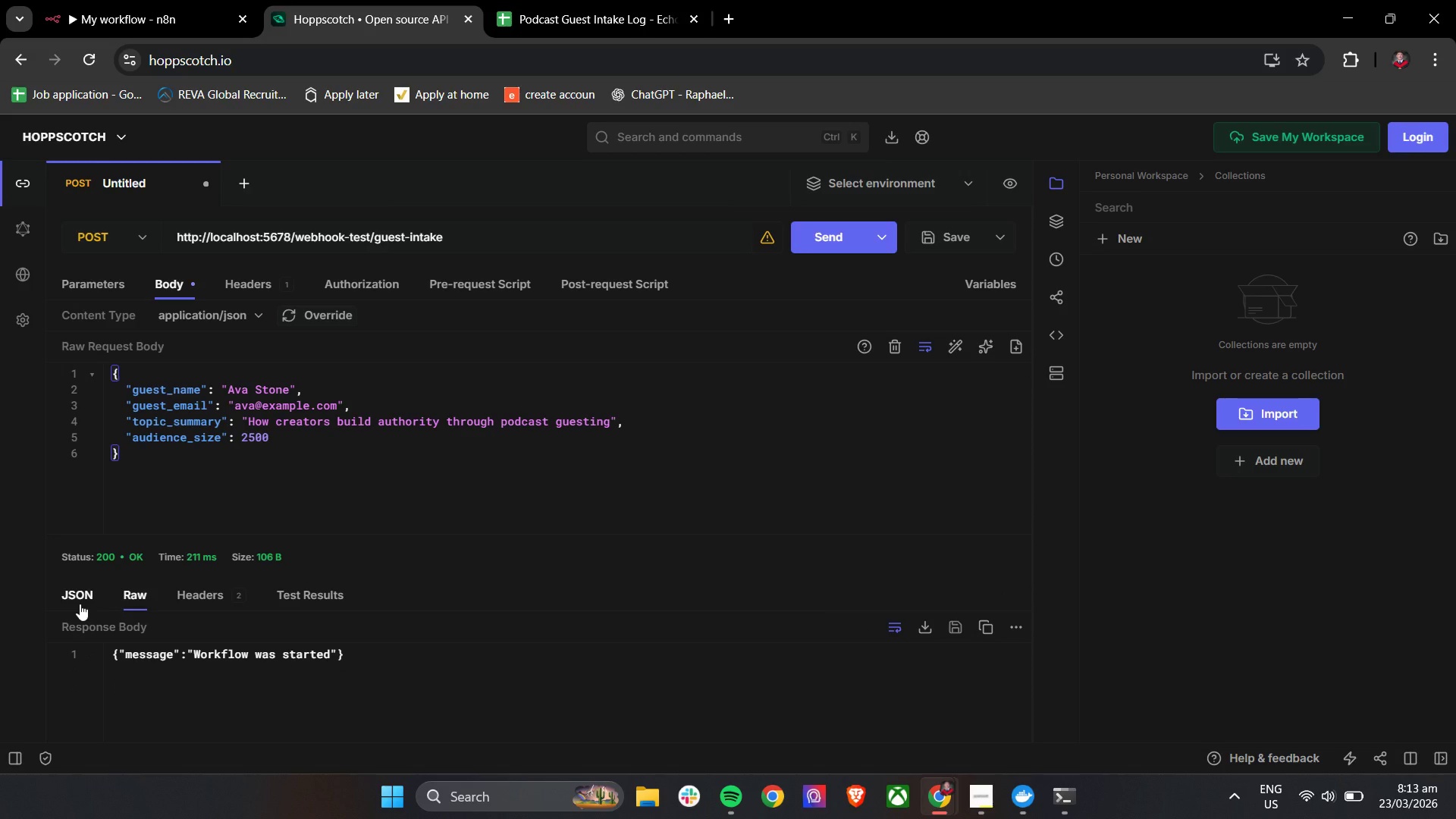 
left_click([80, 604])
 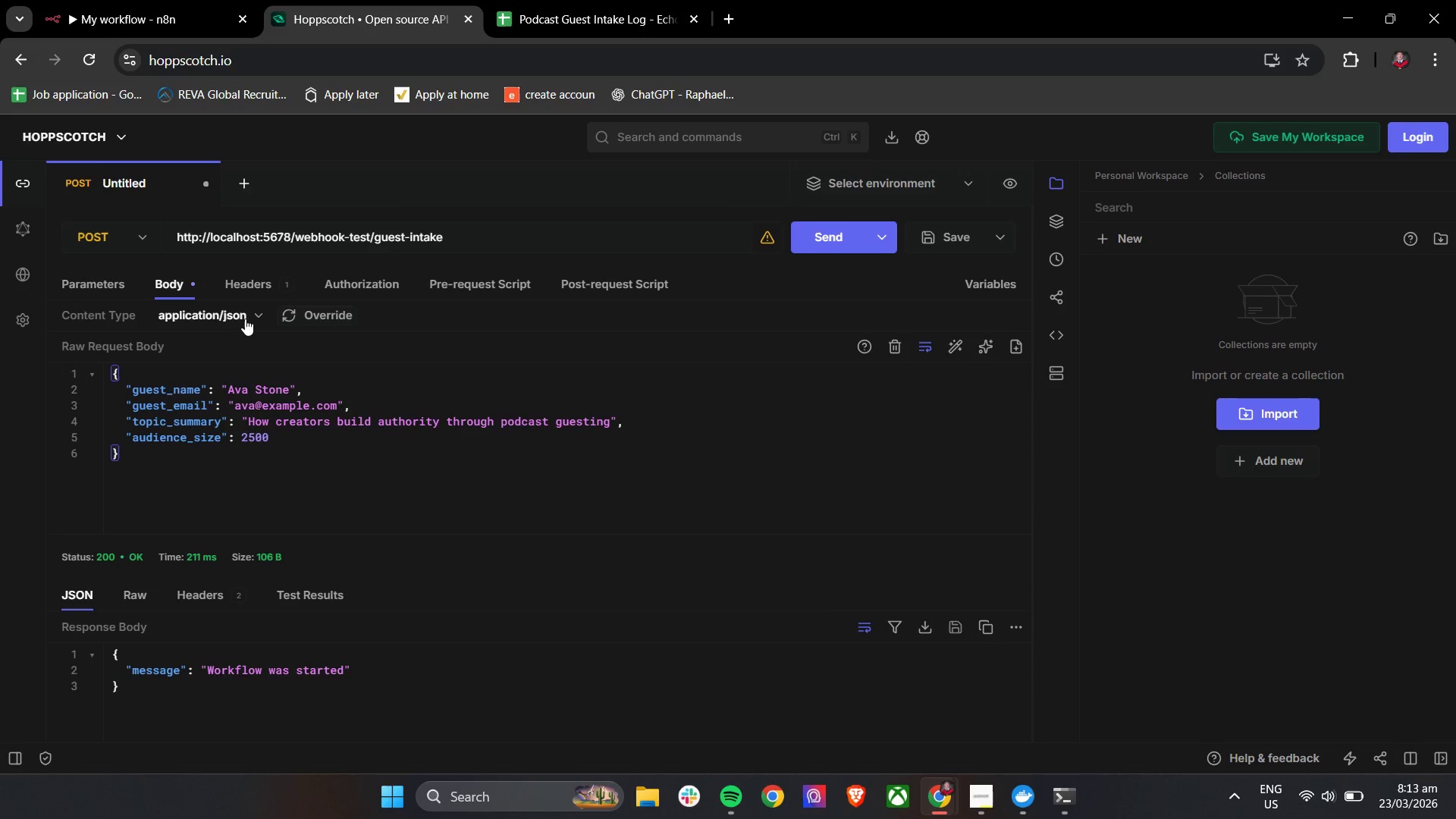 
left_click([297, 324])
 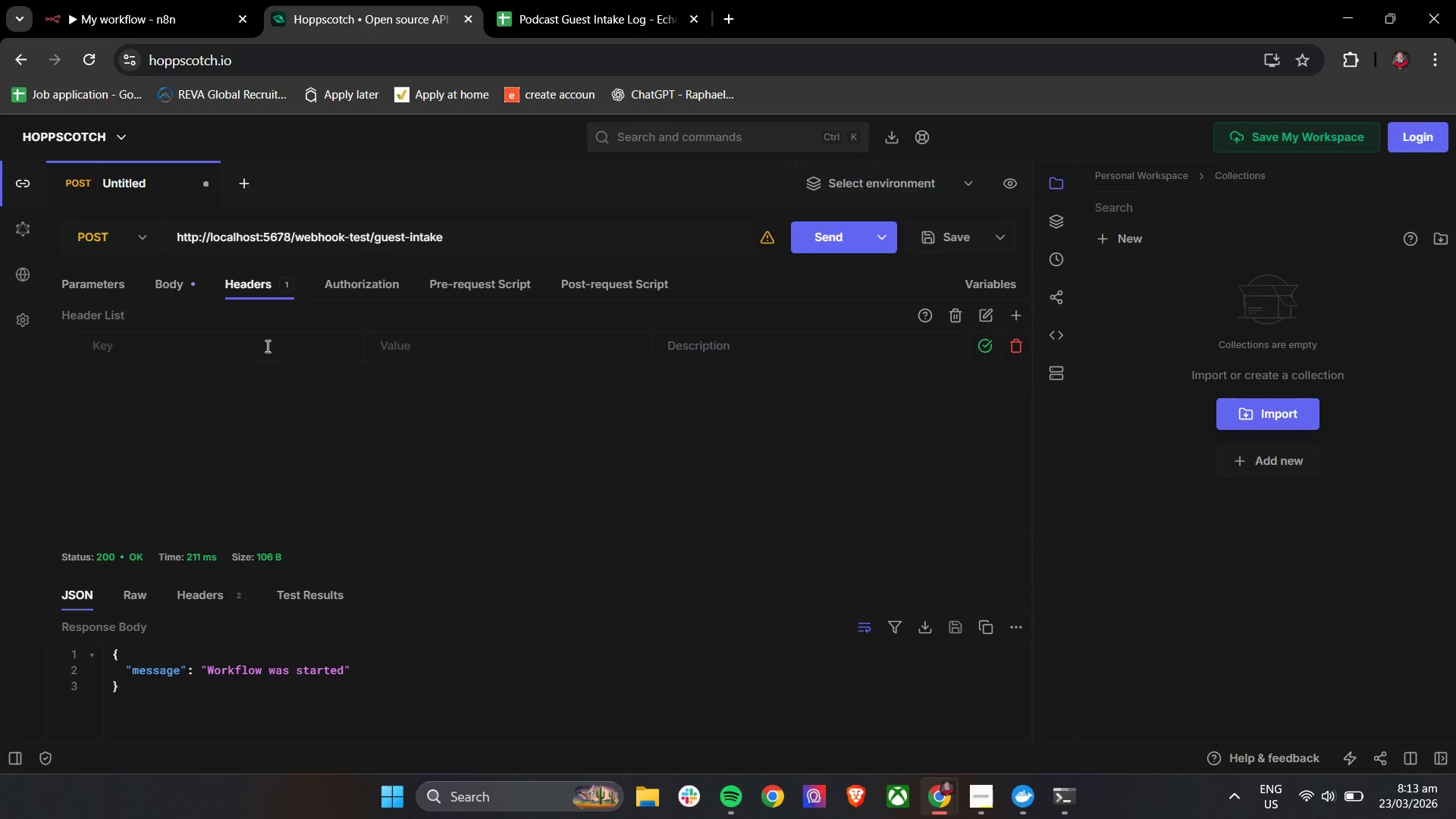 
left_click([190, 286])
 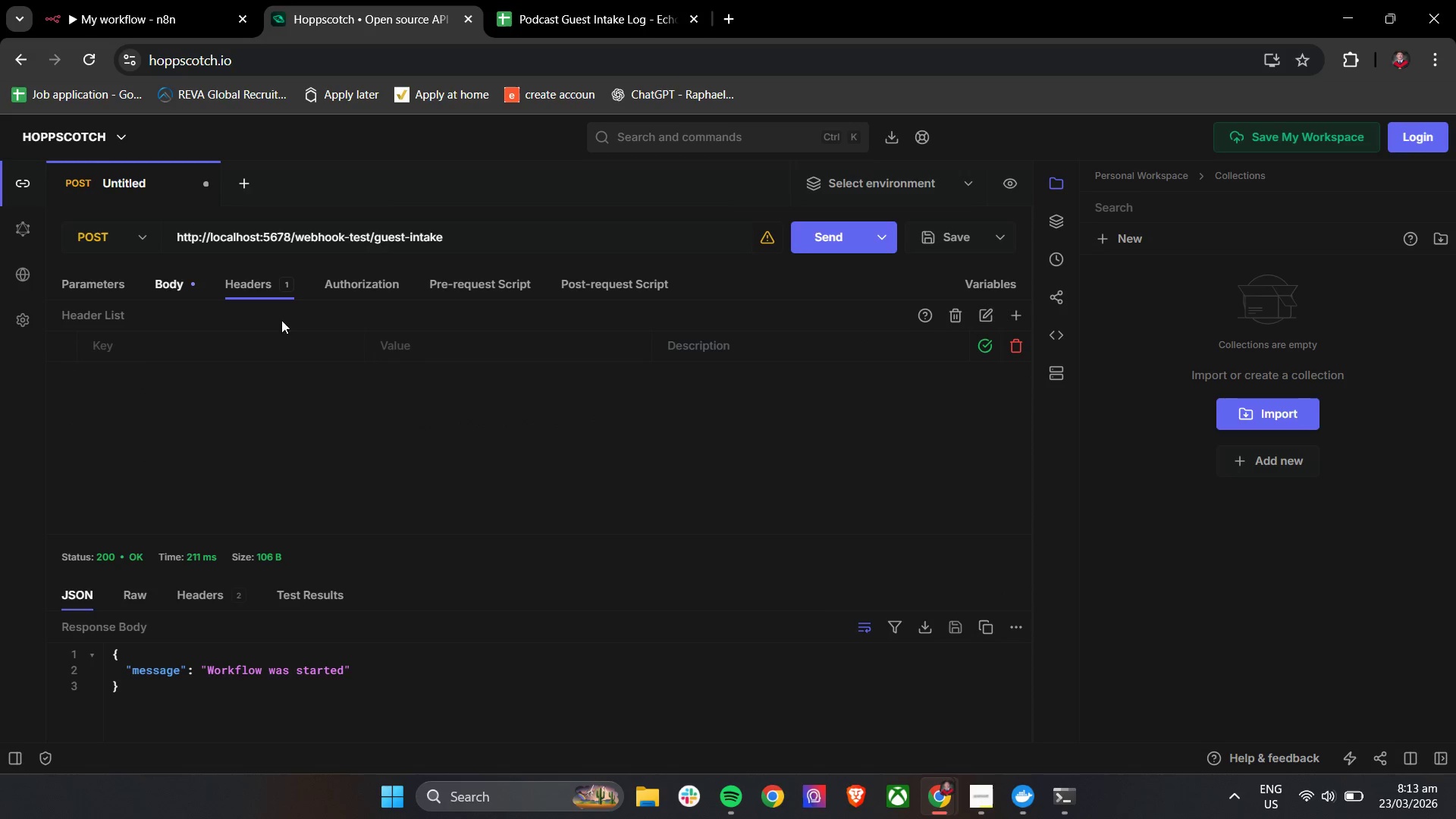 
left_click_drag(start_coordinate=[184, 296], to_coordinate=[181, 291])
 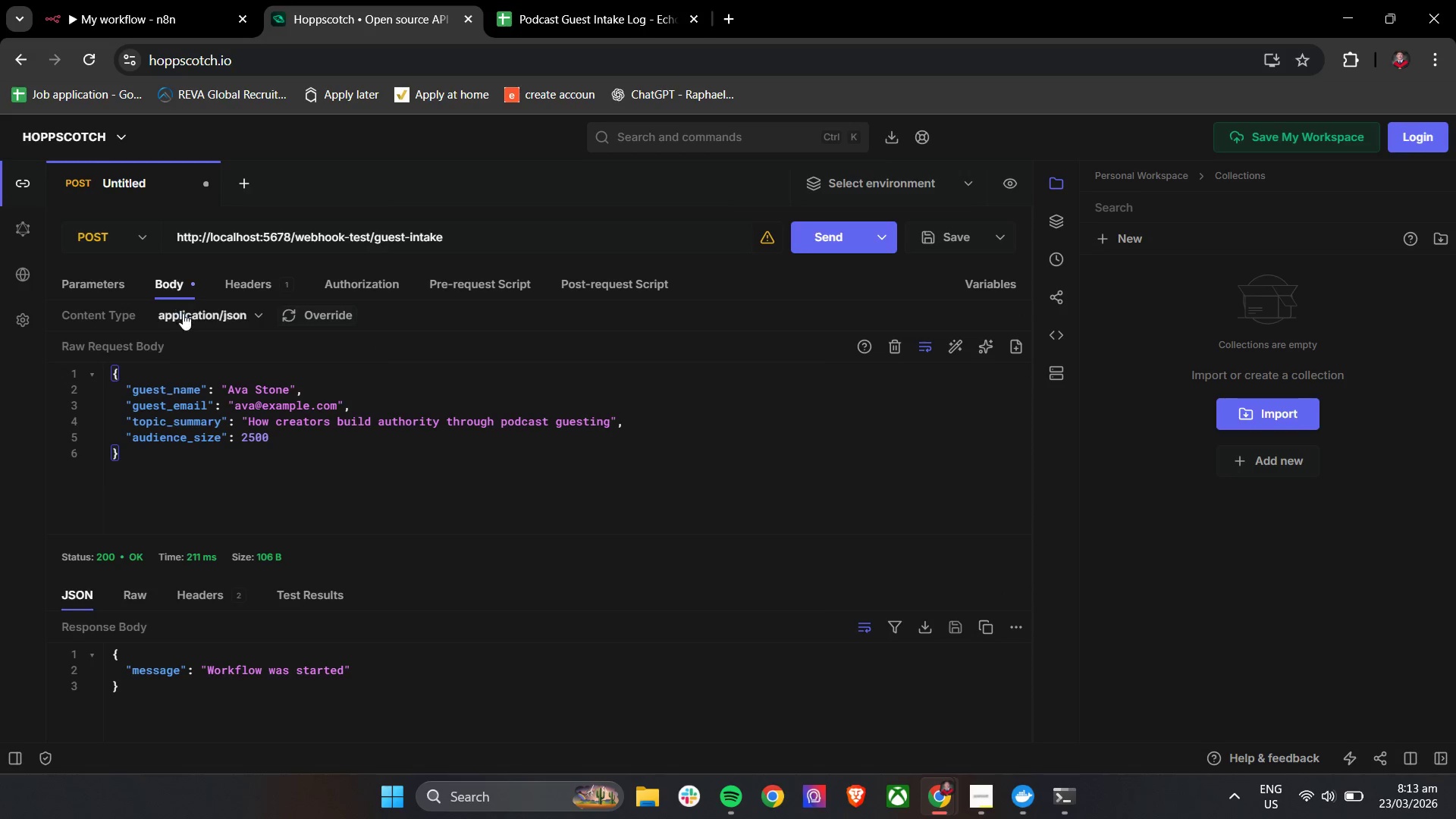 
double_click([185, 315])
 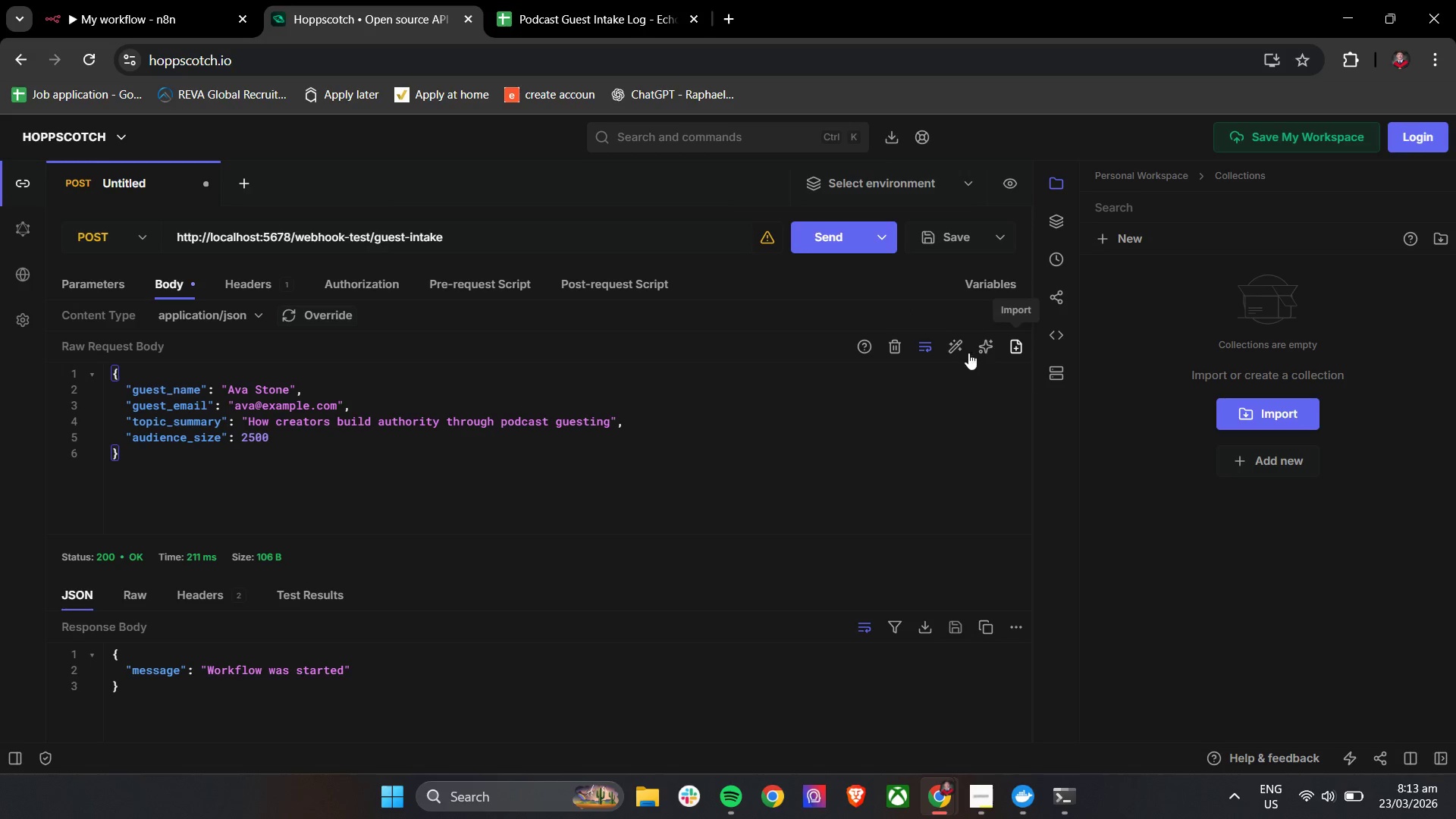 
wait(7.83)
 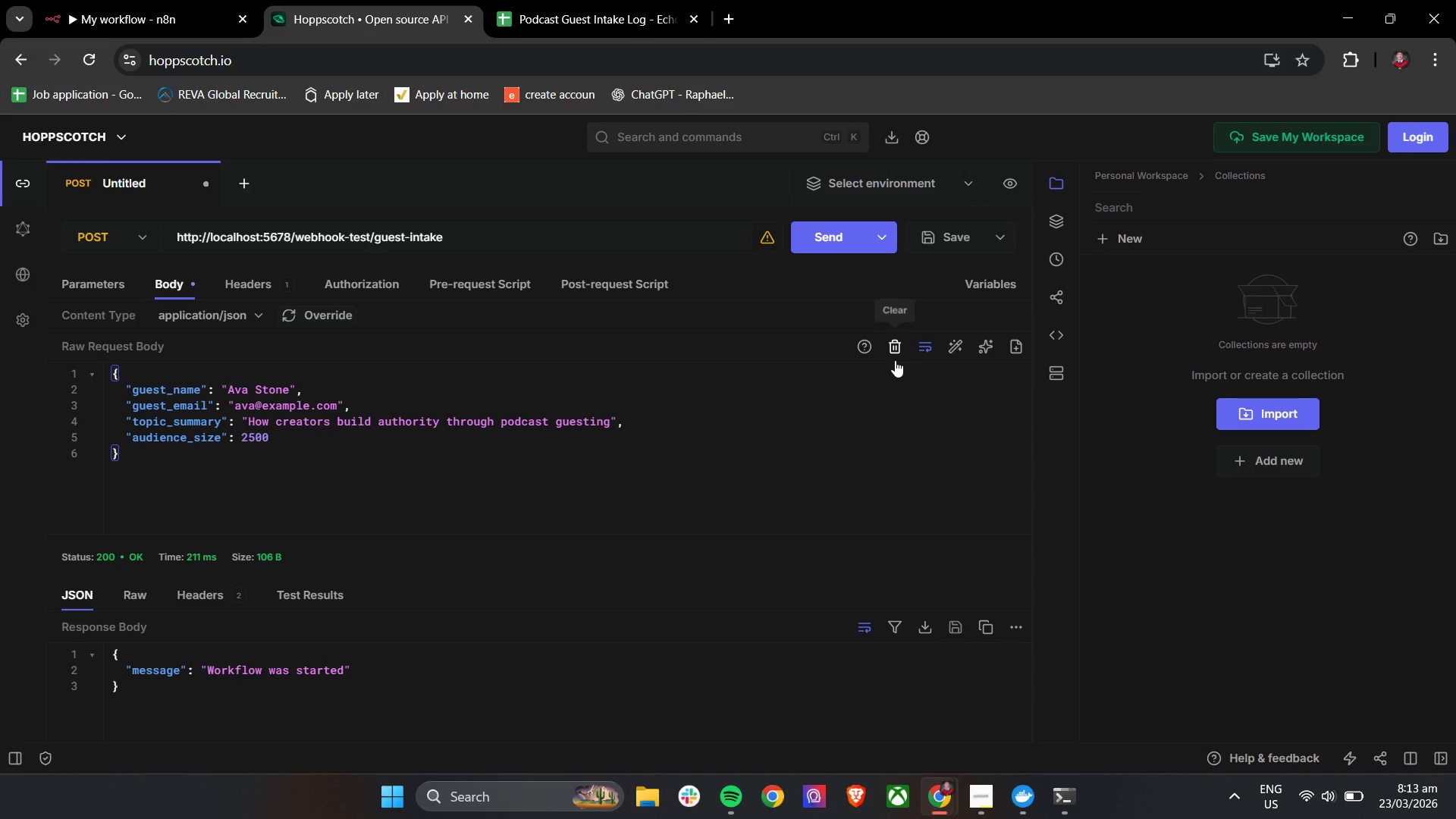 
left_click([768, 242])
 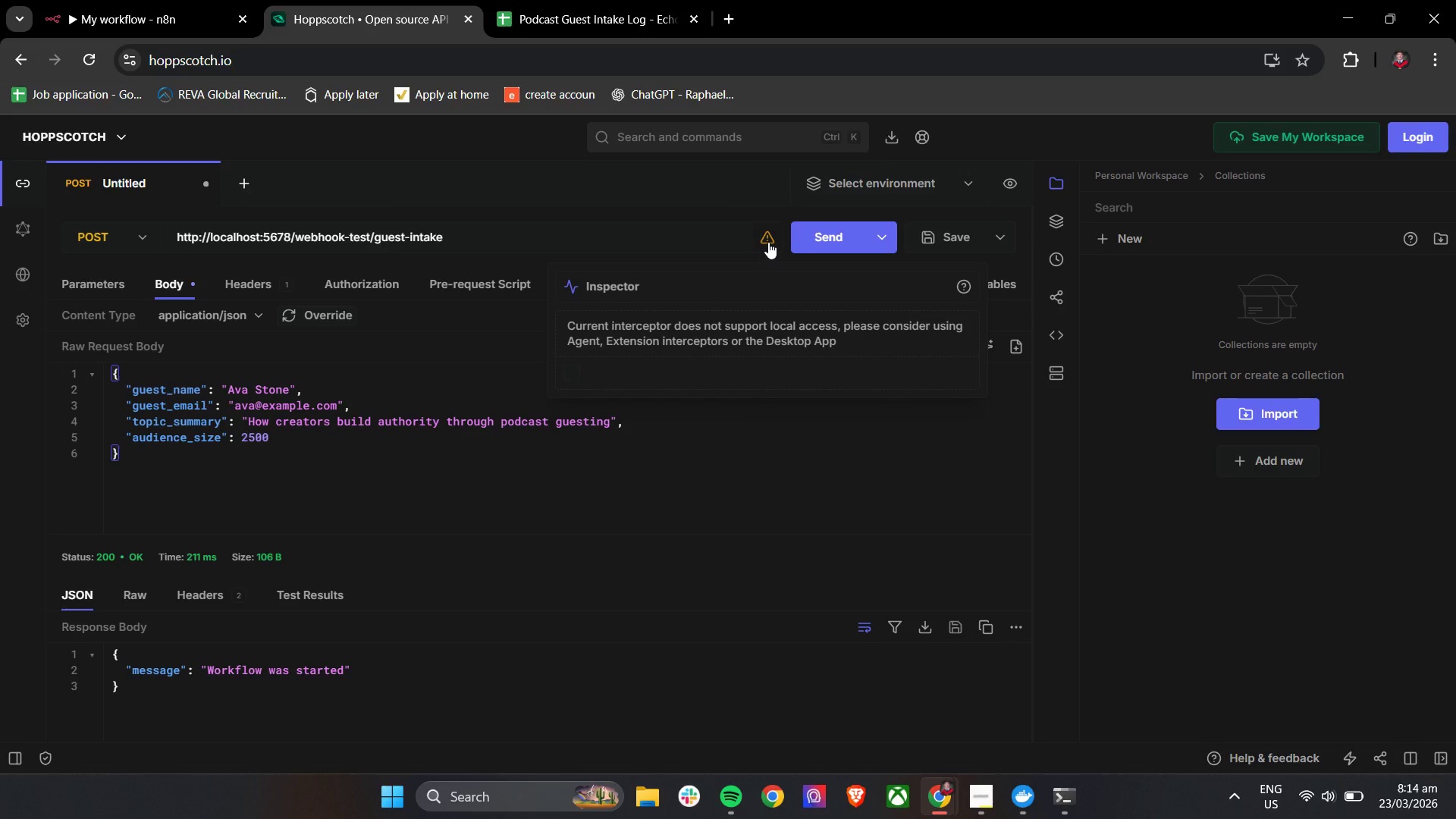 
left_click([768, 242])
 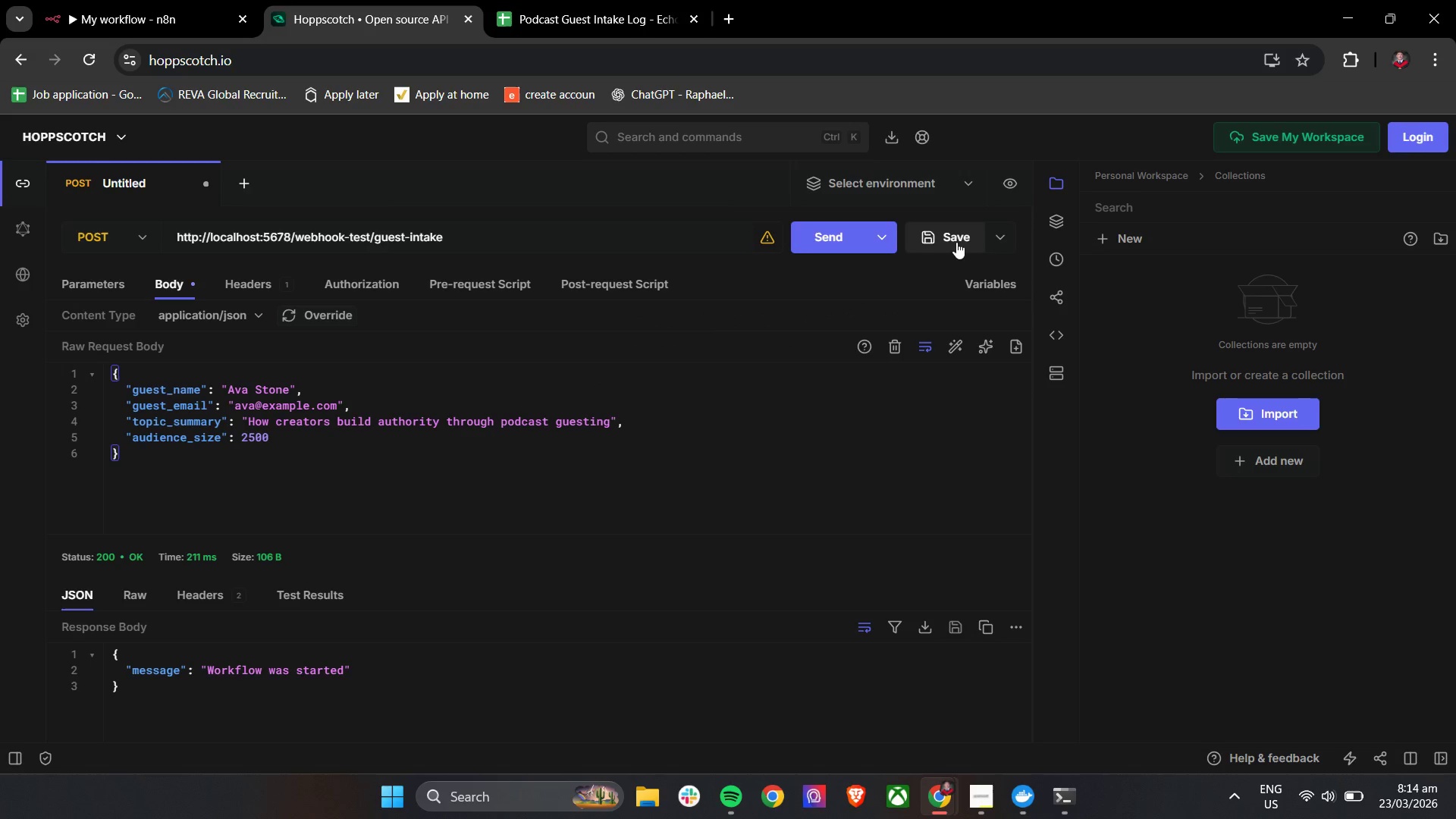 
left_click([956, 242])
 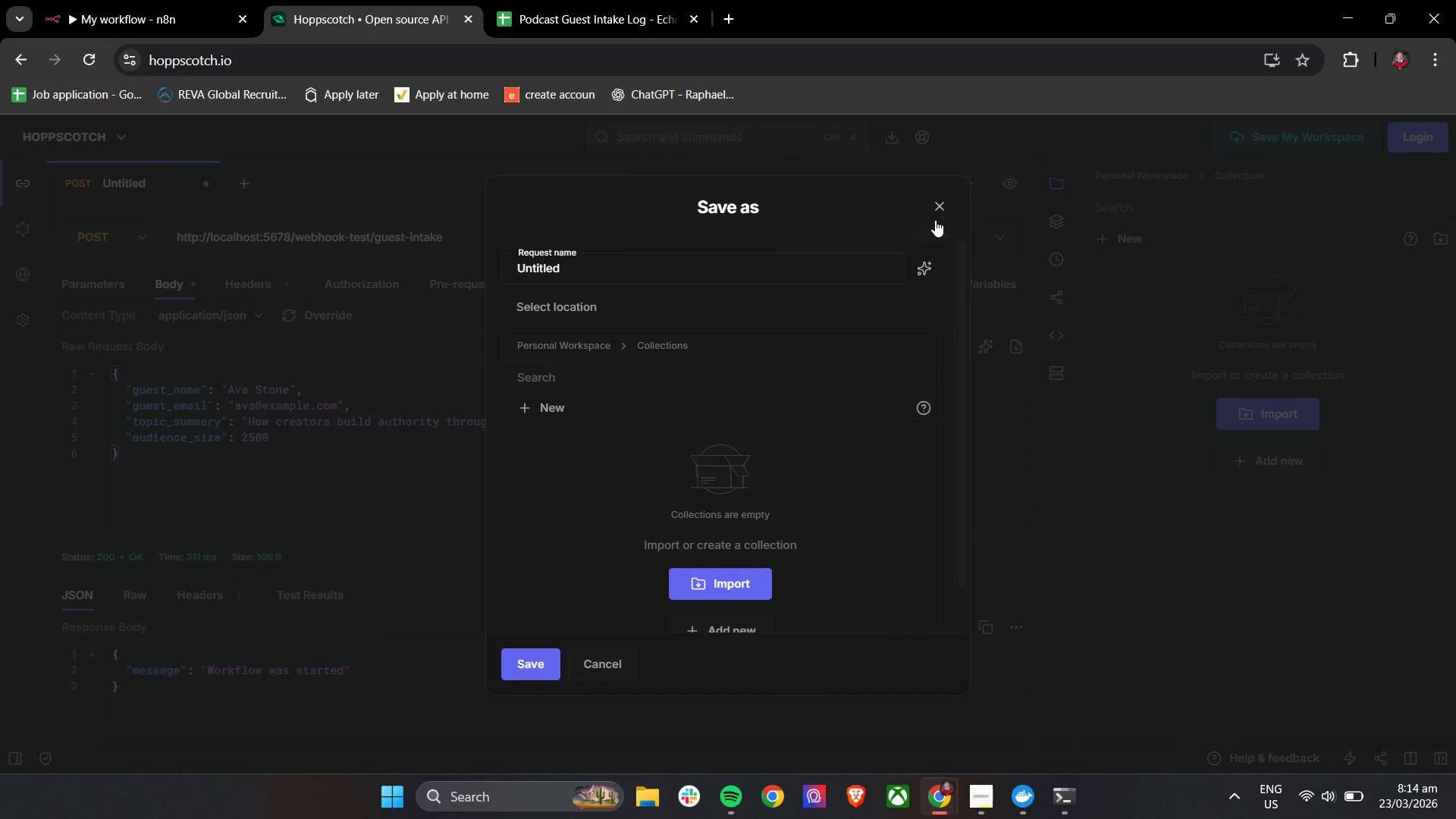 
left_click([940, 214])
 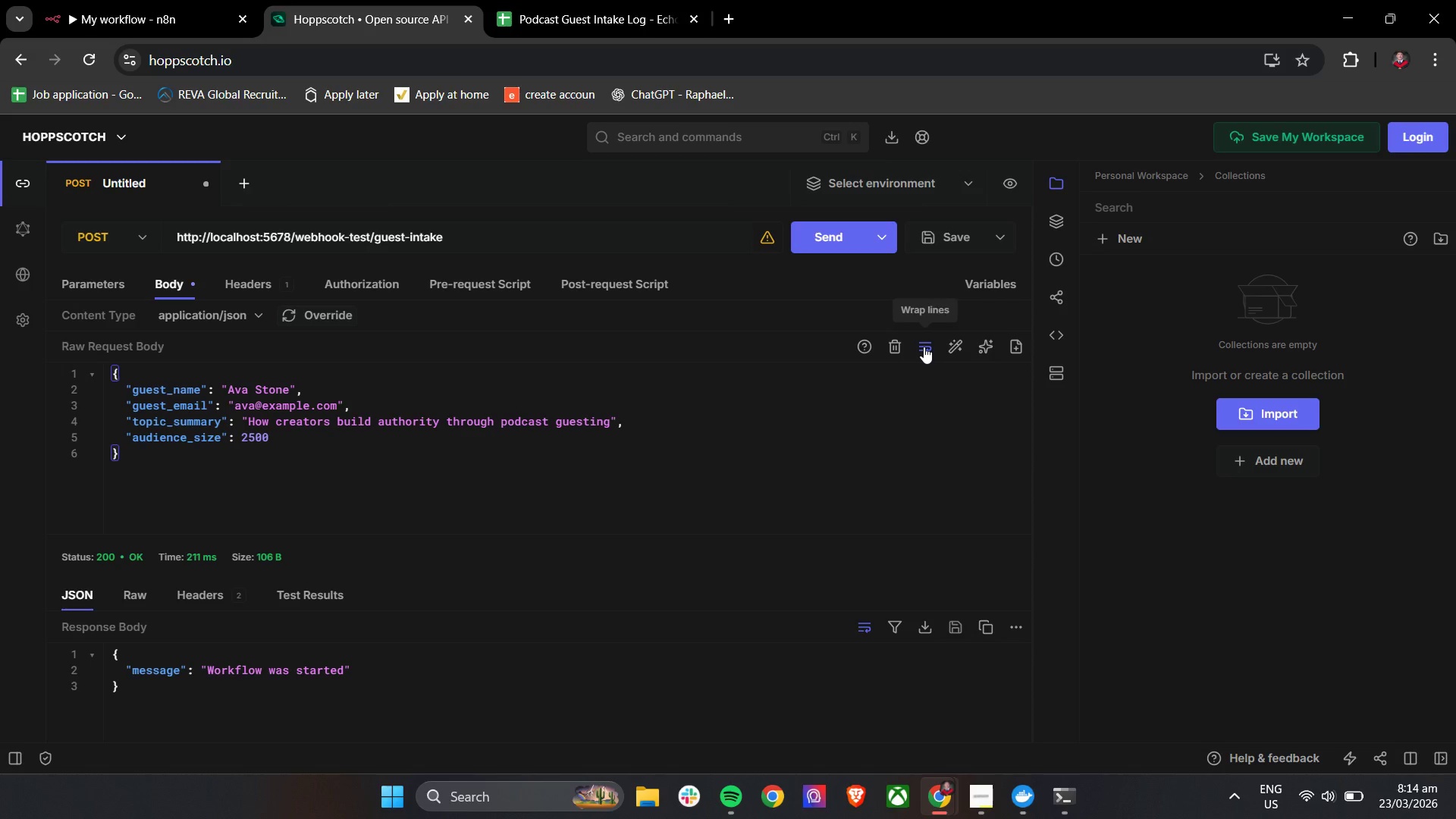 
left_click([924, 347])
 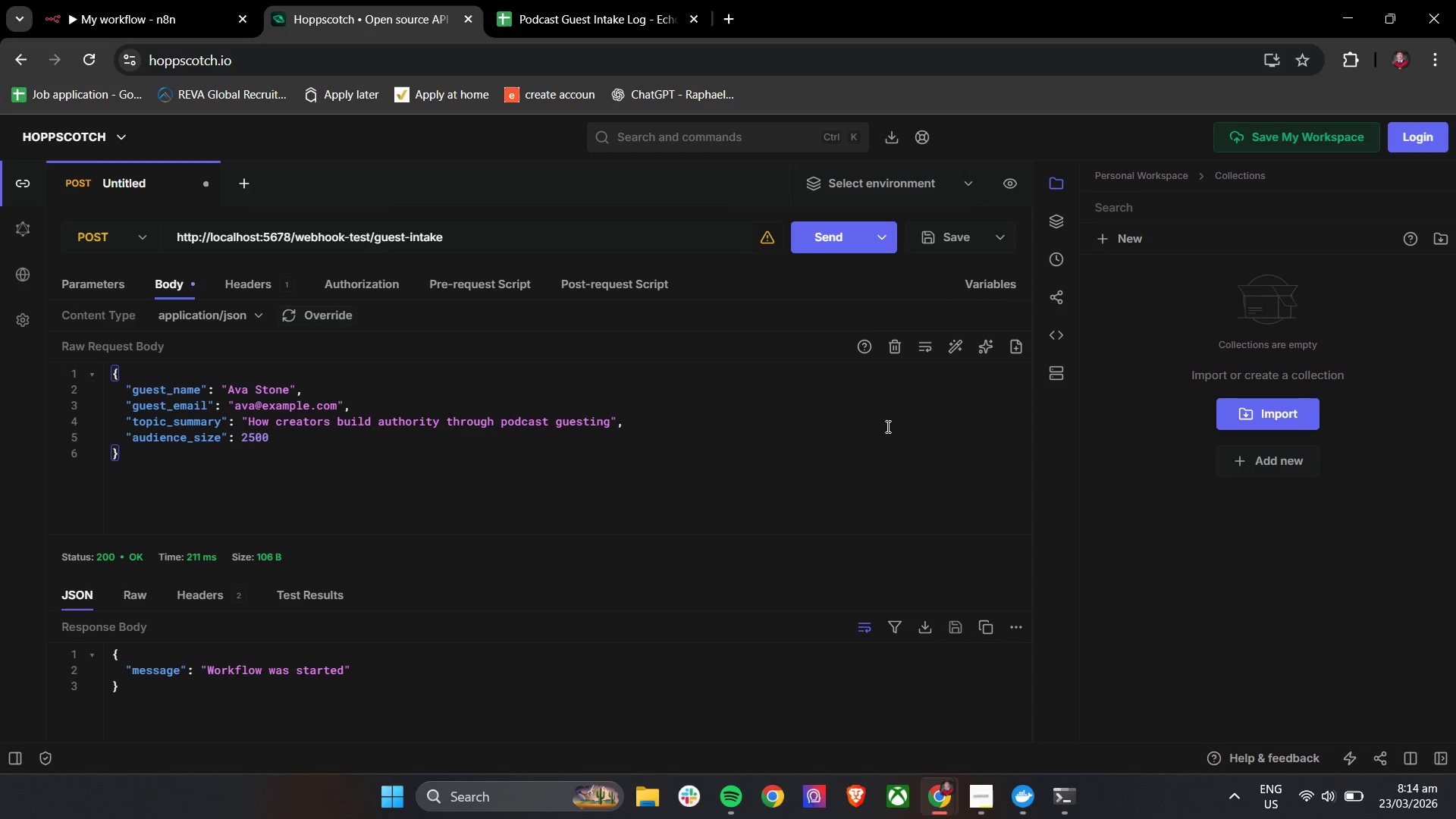 
left_click([708, 340])
 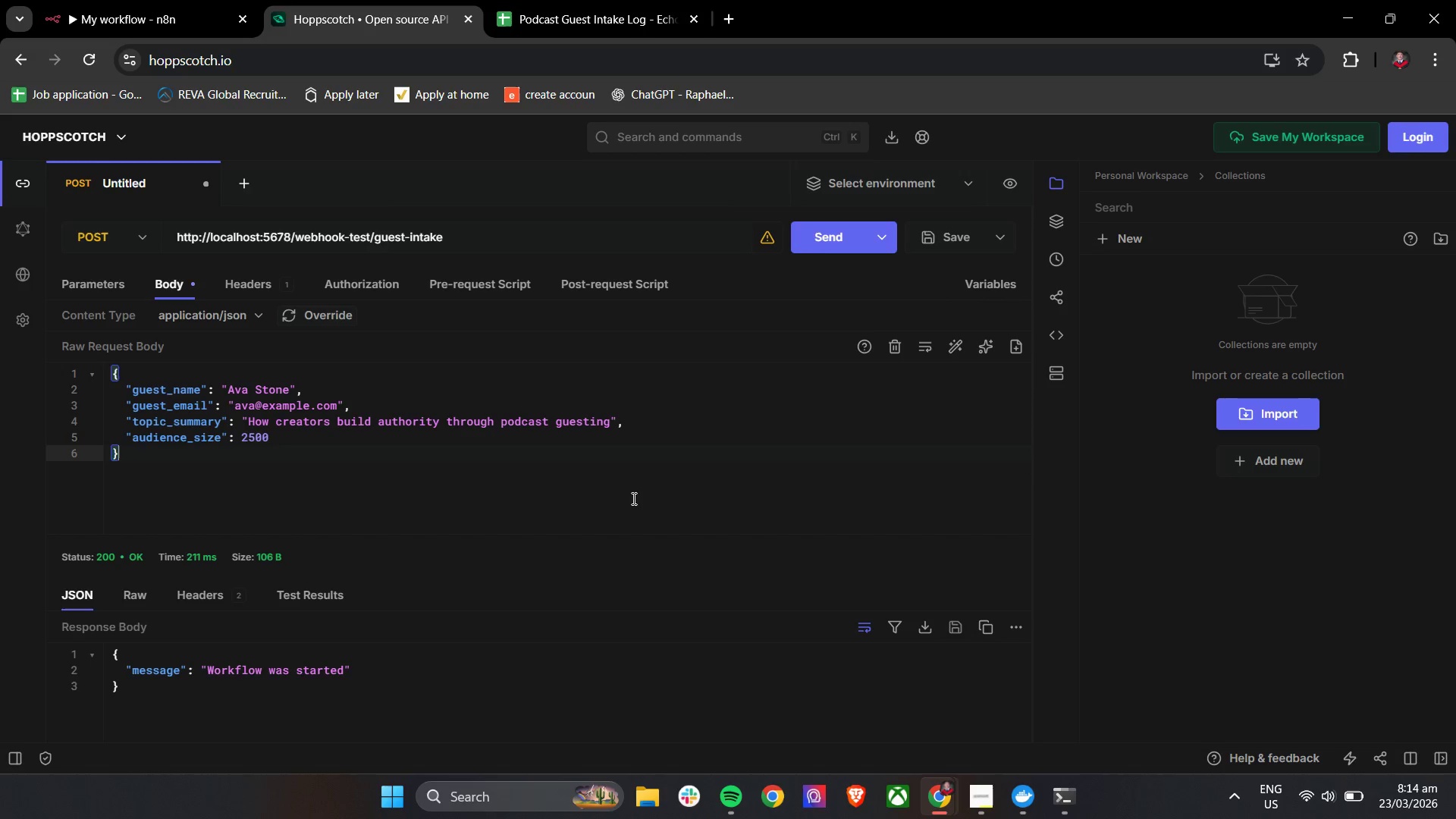 
left_click([617, 531])
 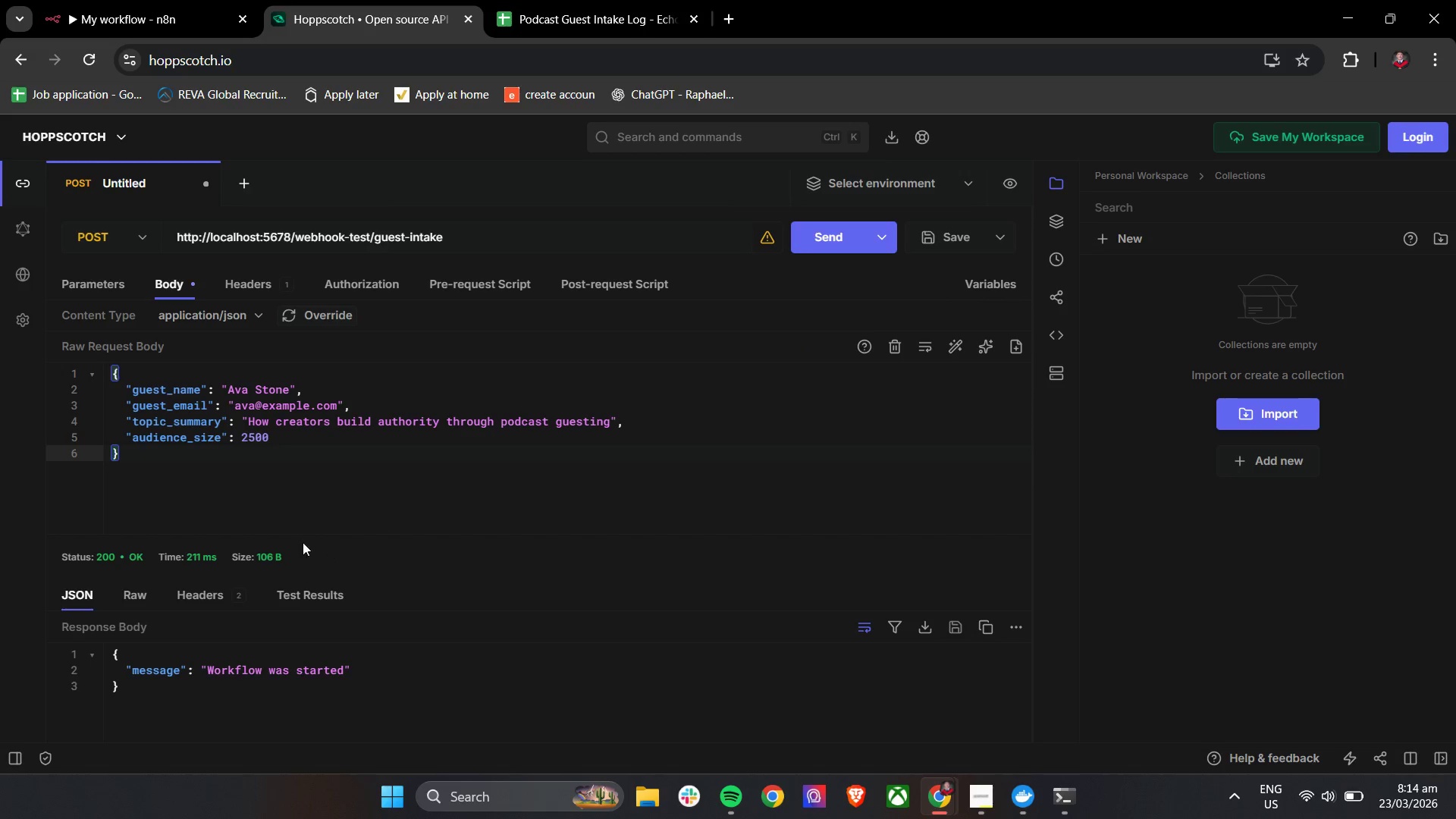 
left_click([154, 0])
 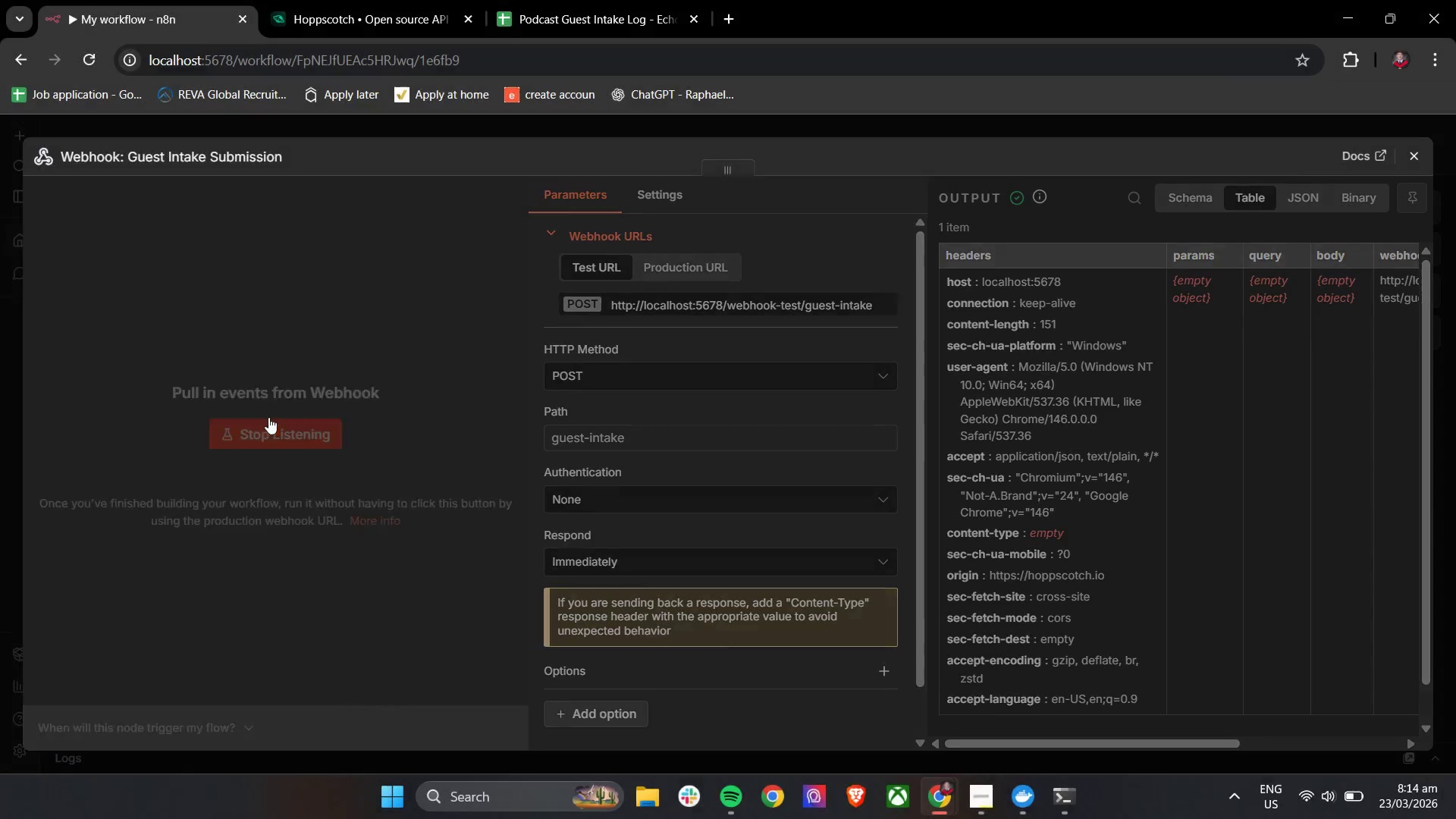 
left_click([309, 0])
 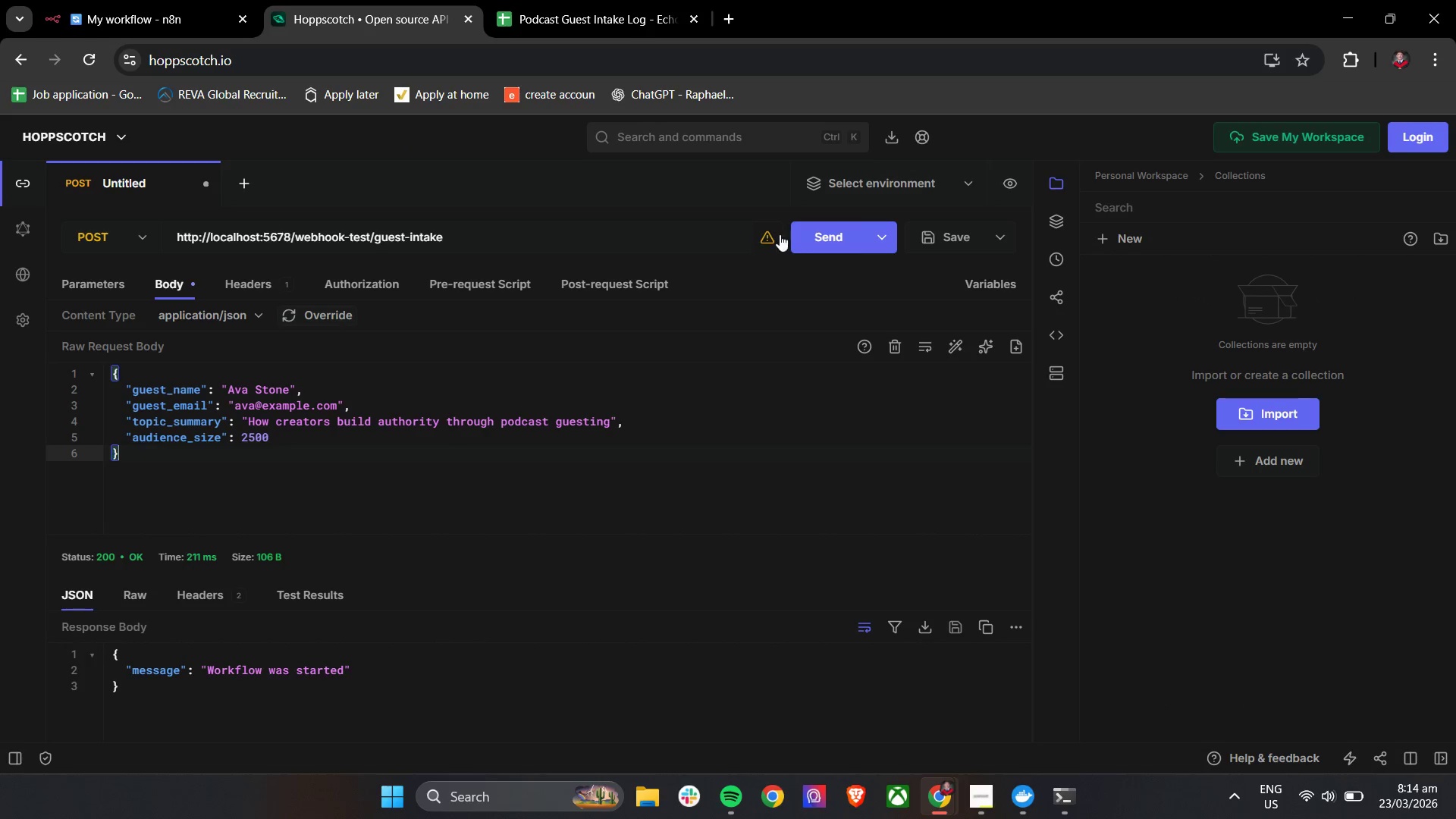 
left_click([824, 248])
 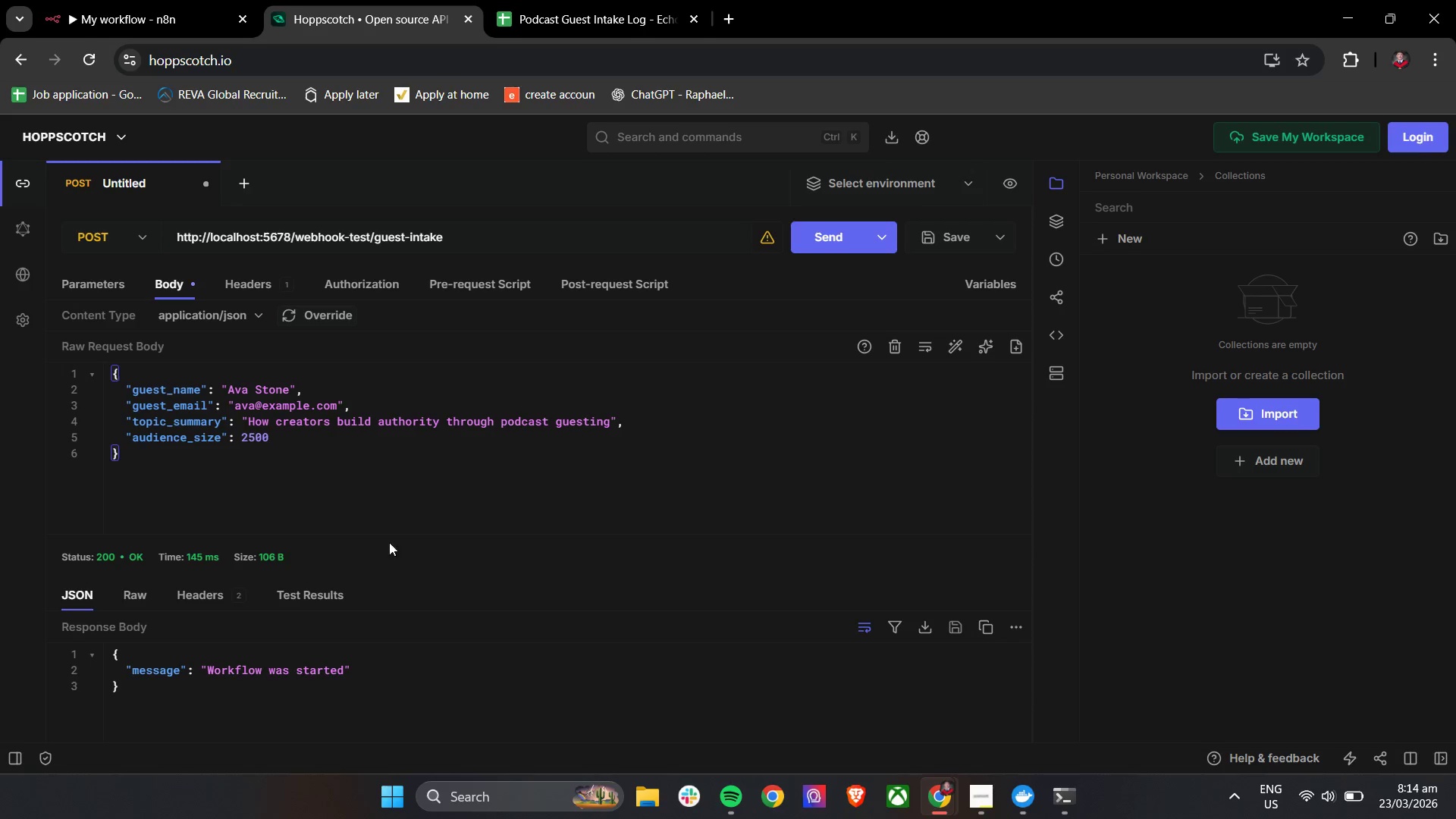 
left_click([168, 0])
 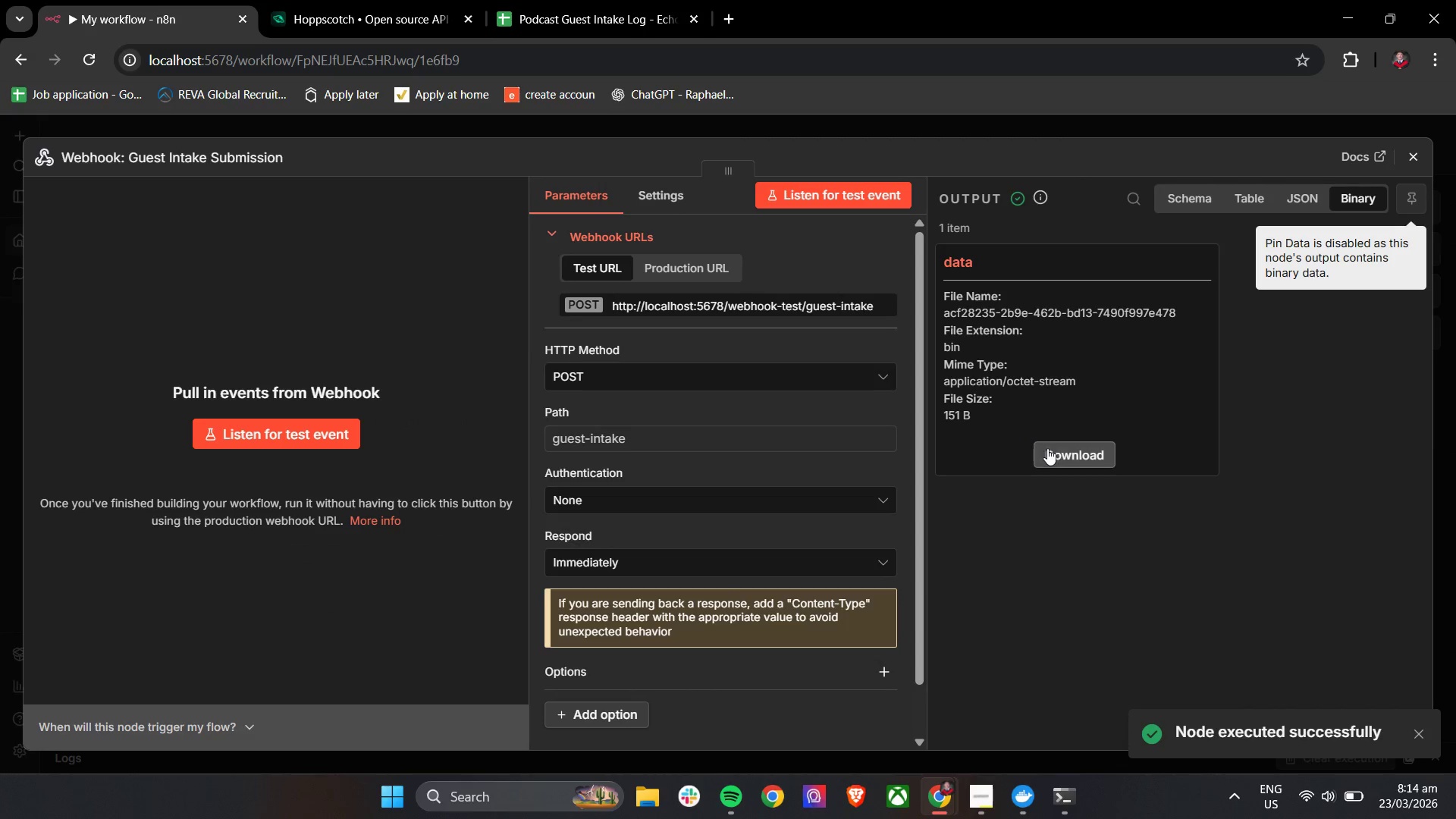 
left_click([1256, 208])
 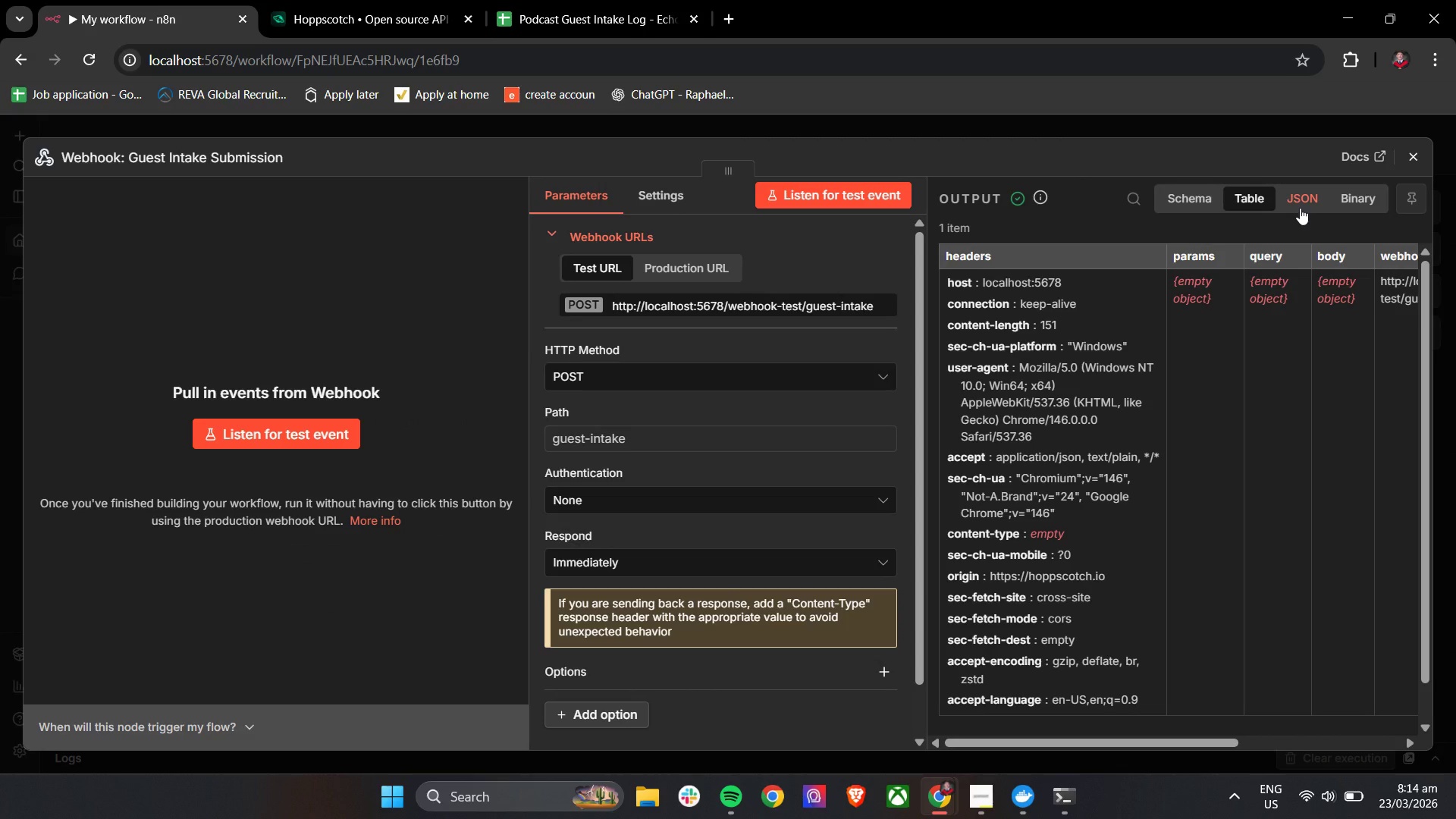 
left_click([1300, 208])
 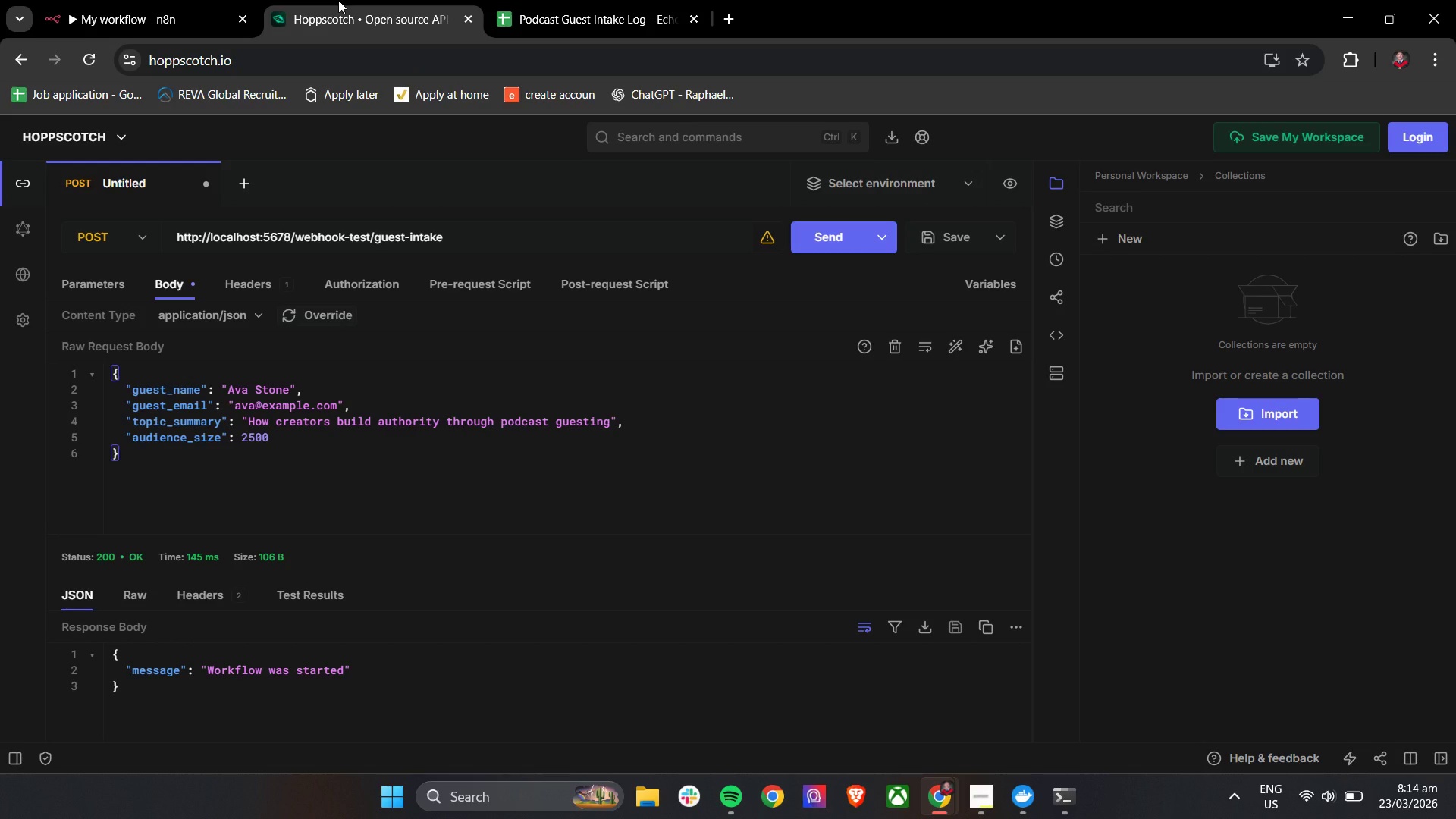 
wait(20.08)
 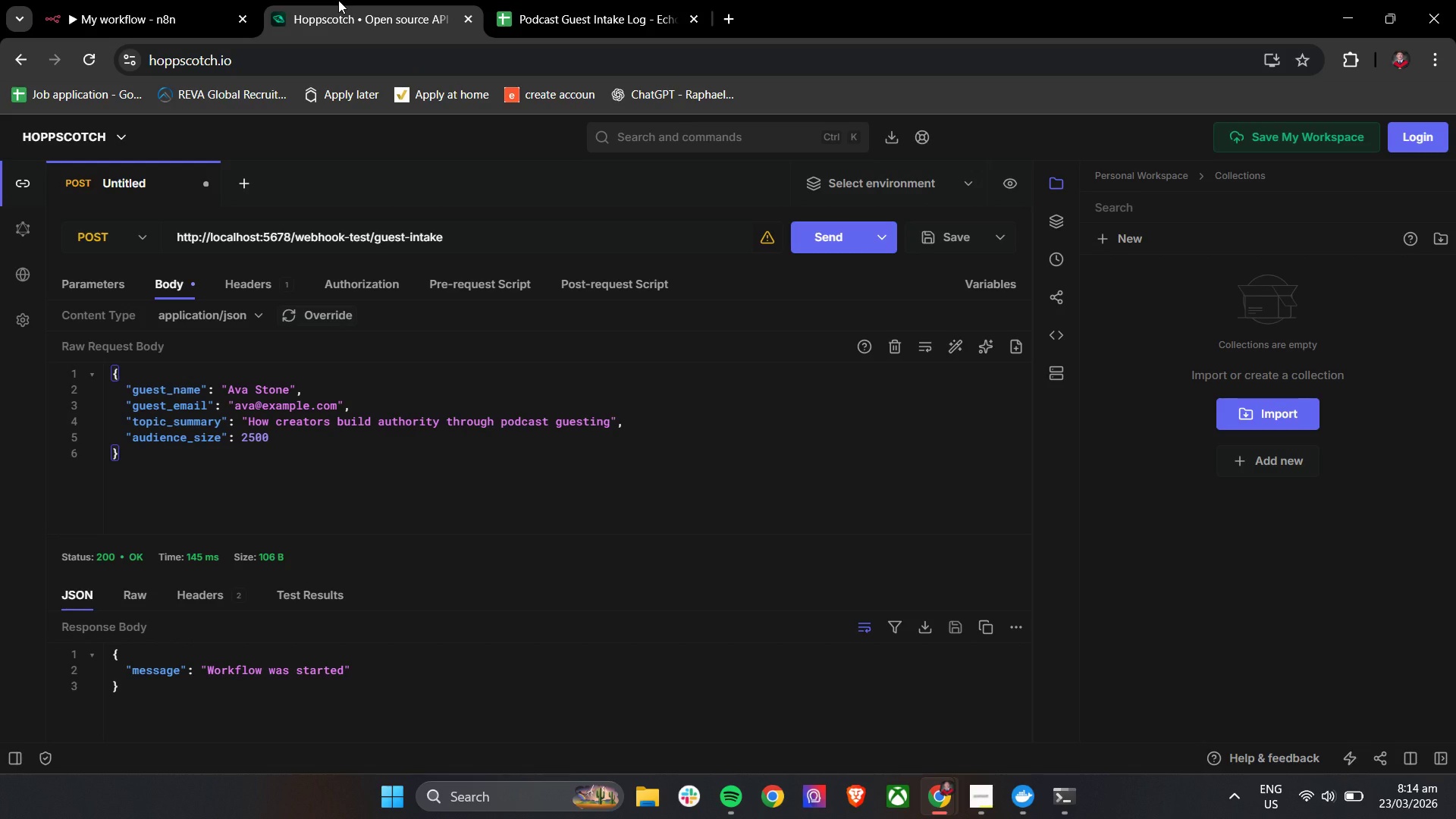 
left_click([108, 0])
 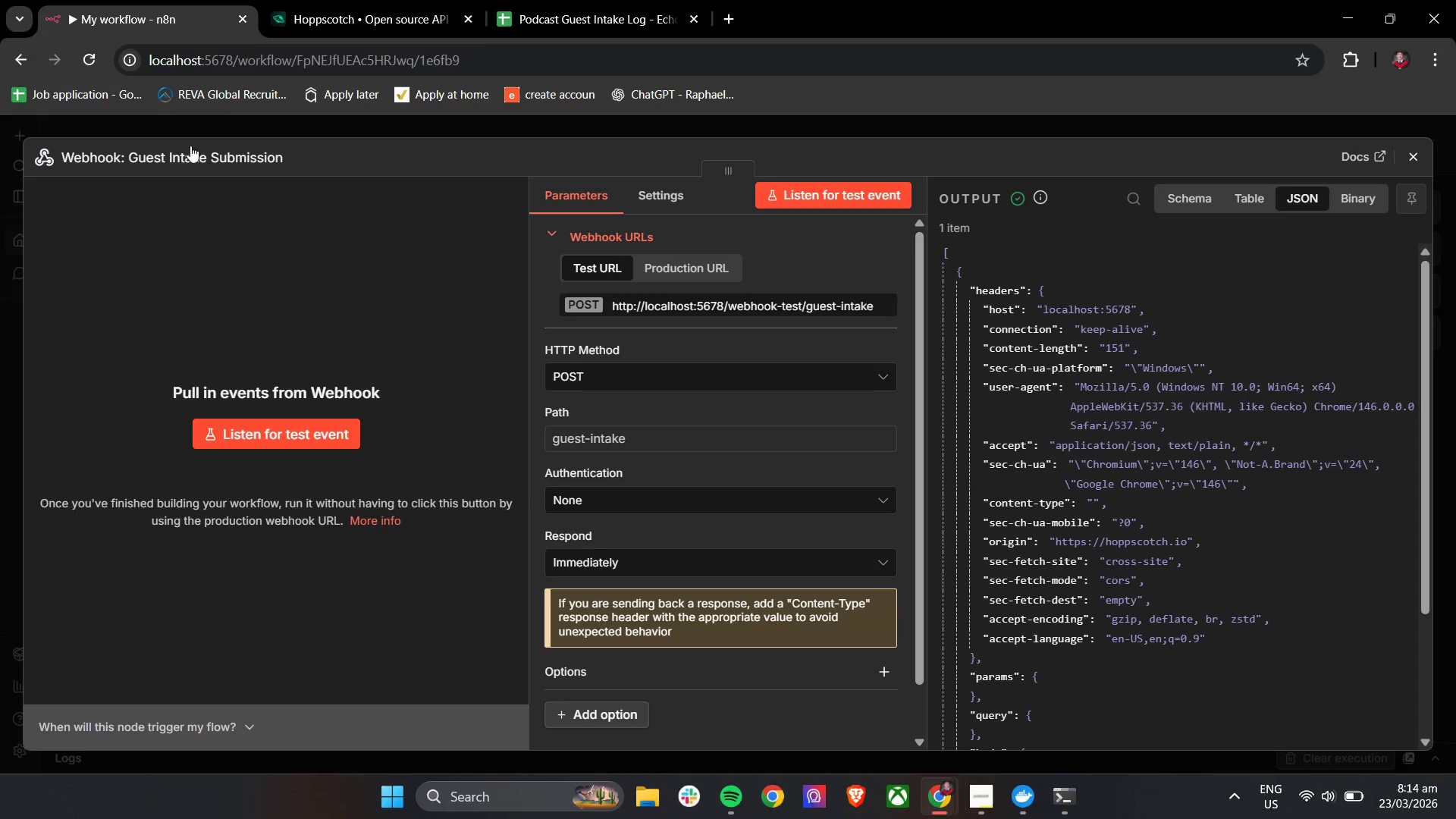 
left_click([302, 0])
 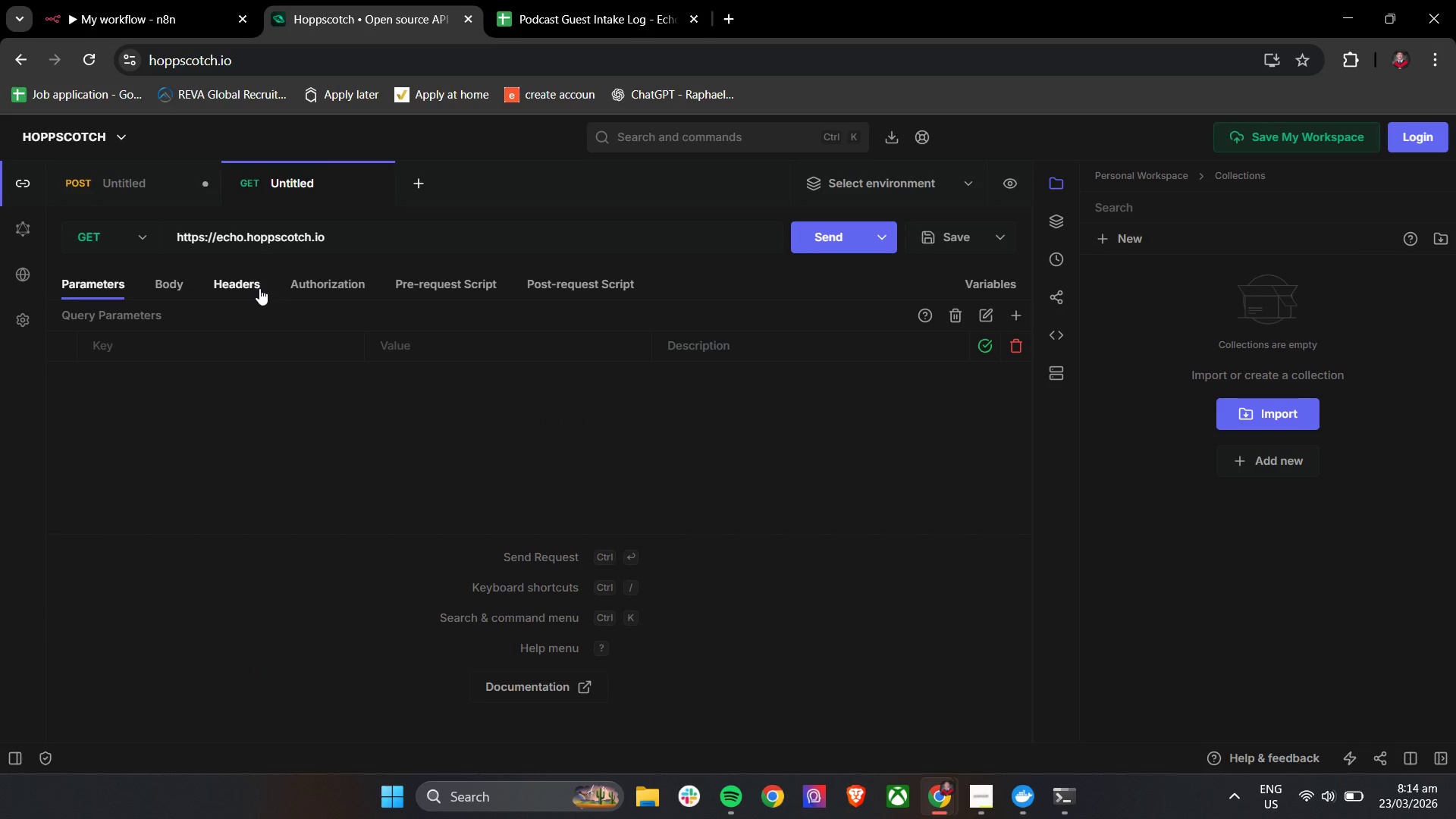 
left_click([142, 240])
 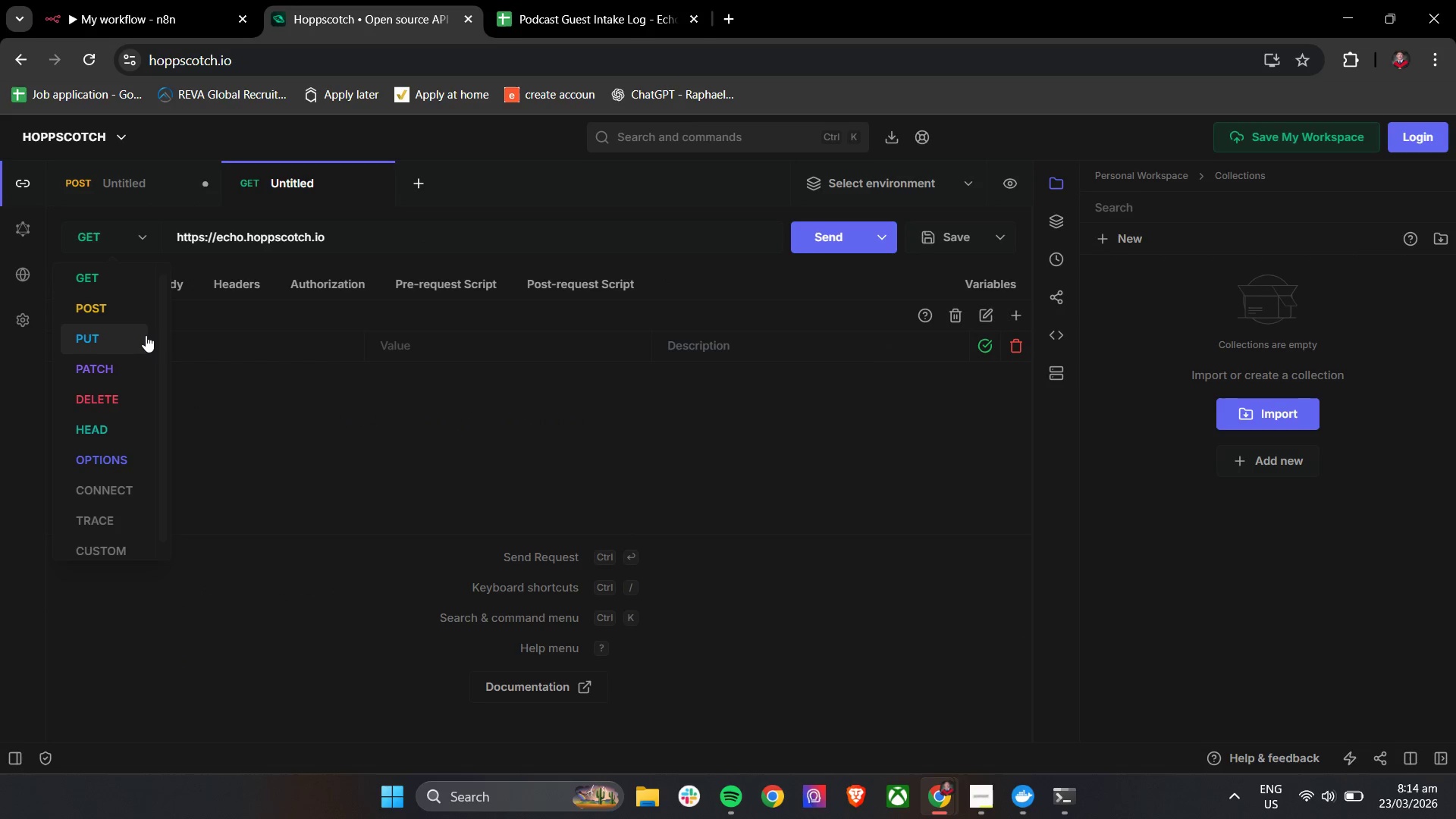 
left_click([131, 307])
 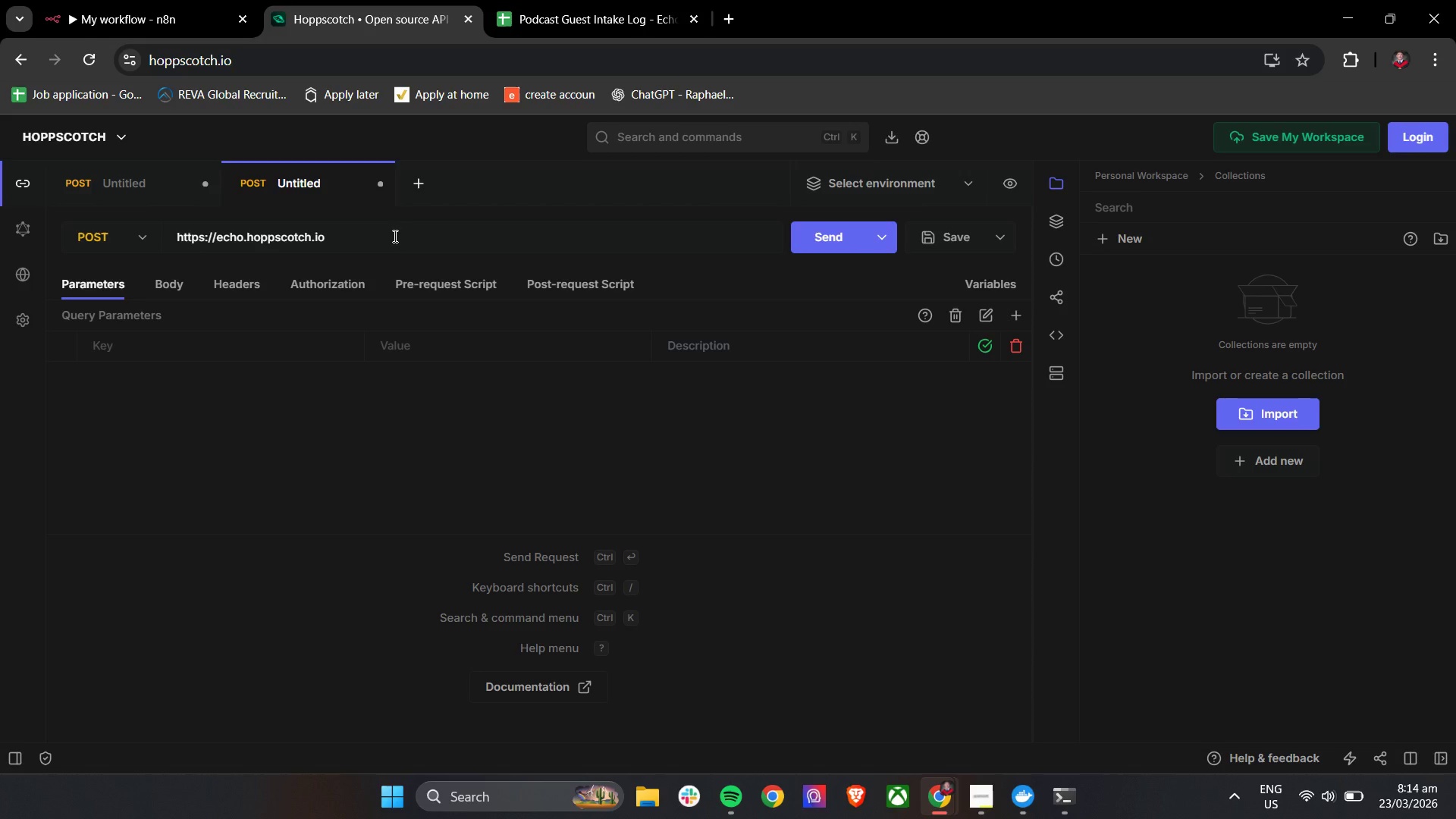 
double_click([394, 236])
 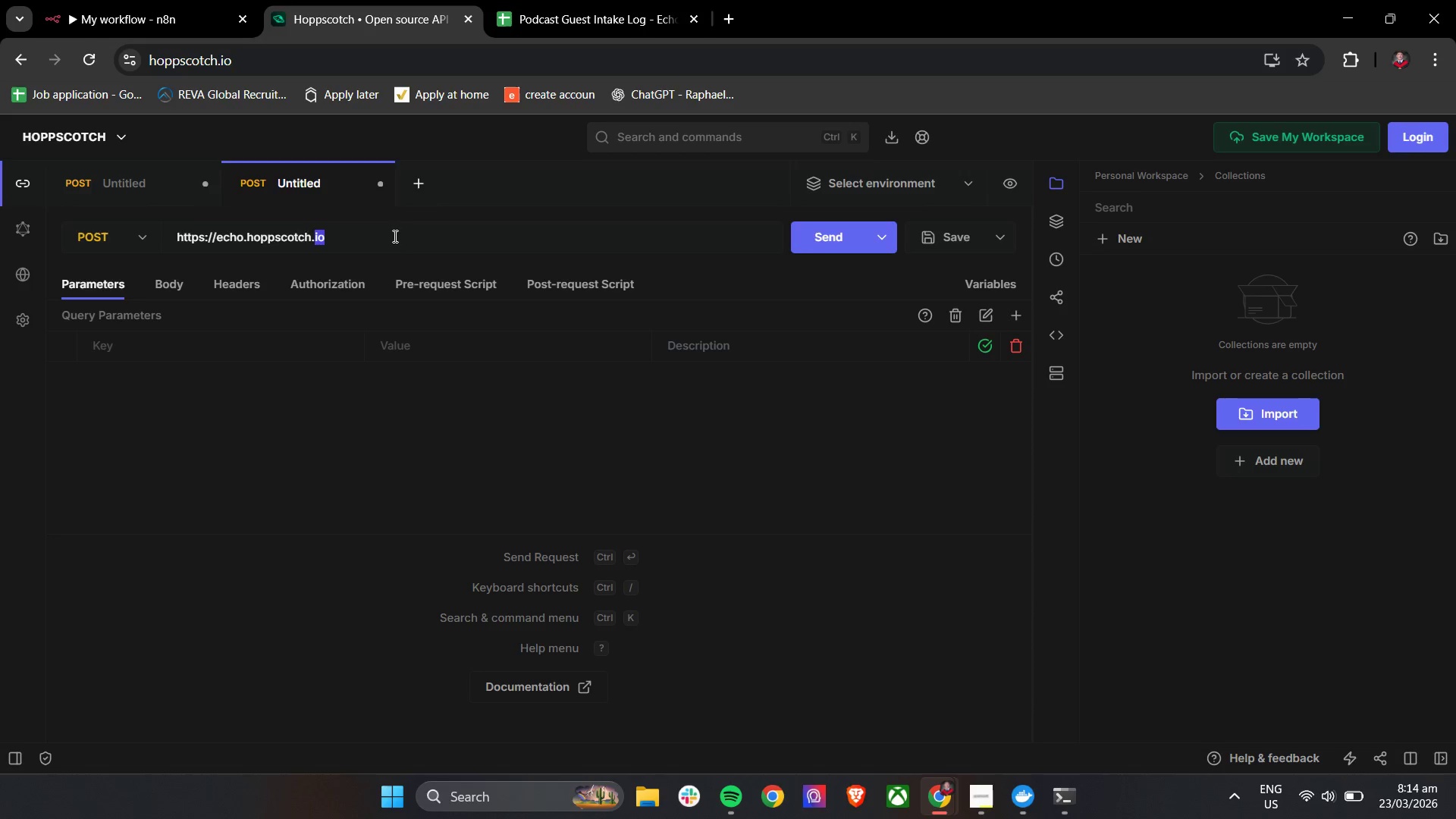 
triple_click([394, 236])
 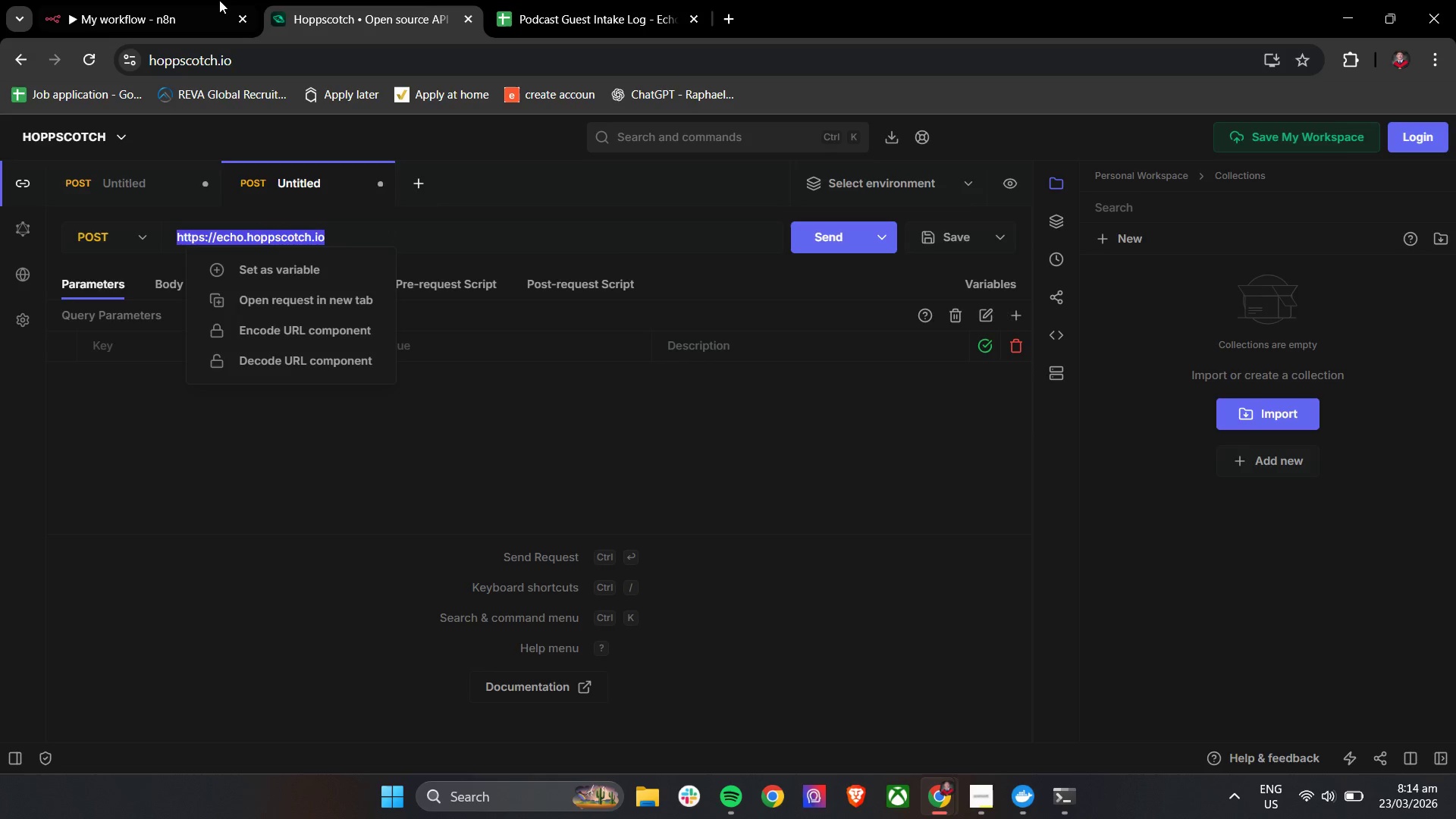 
triple_click([218, 0])
 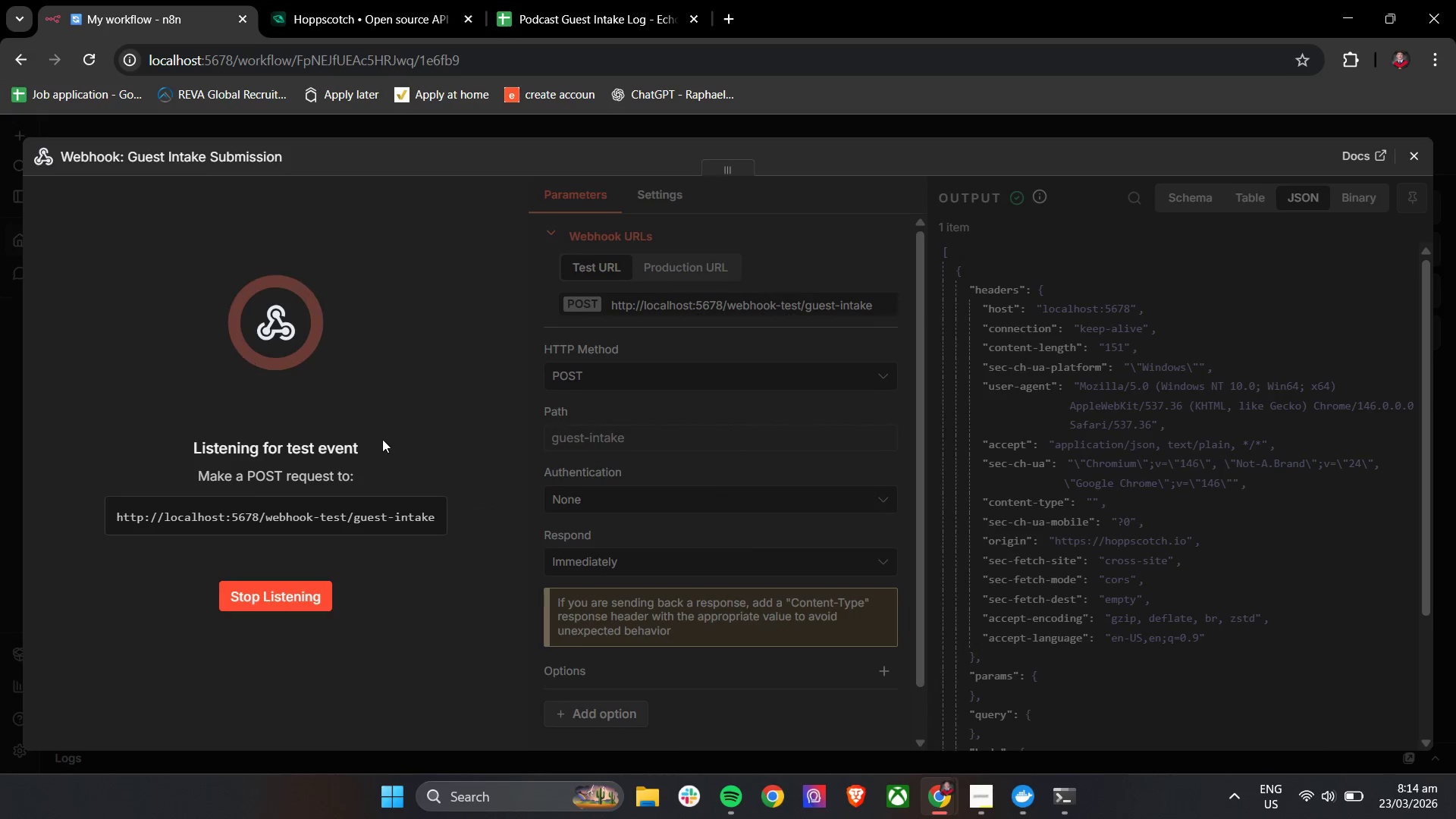 
left_click([408, 509])
 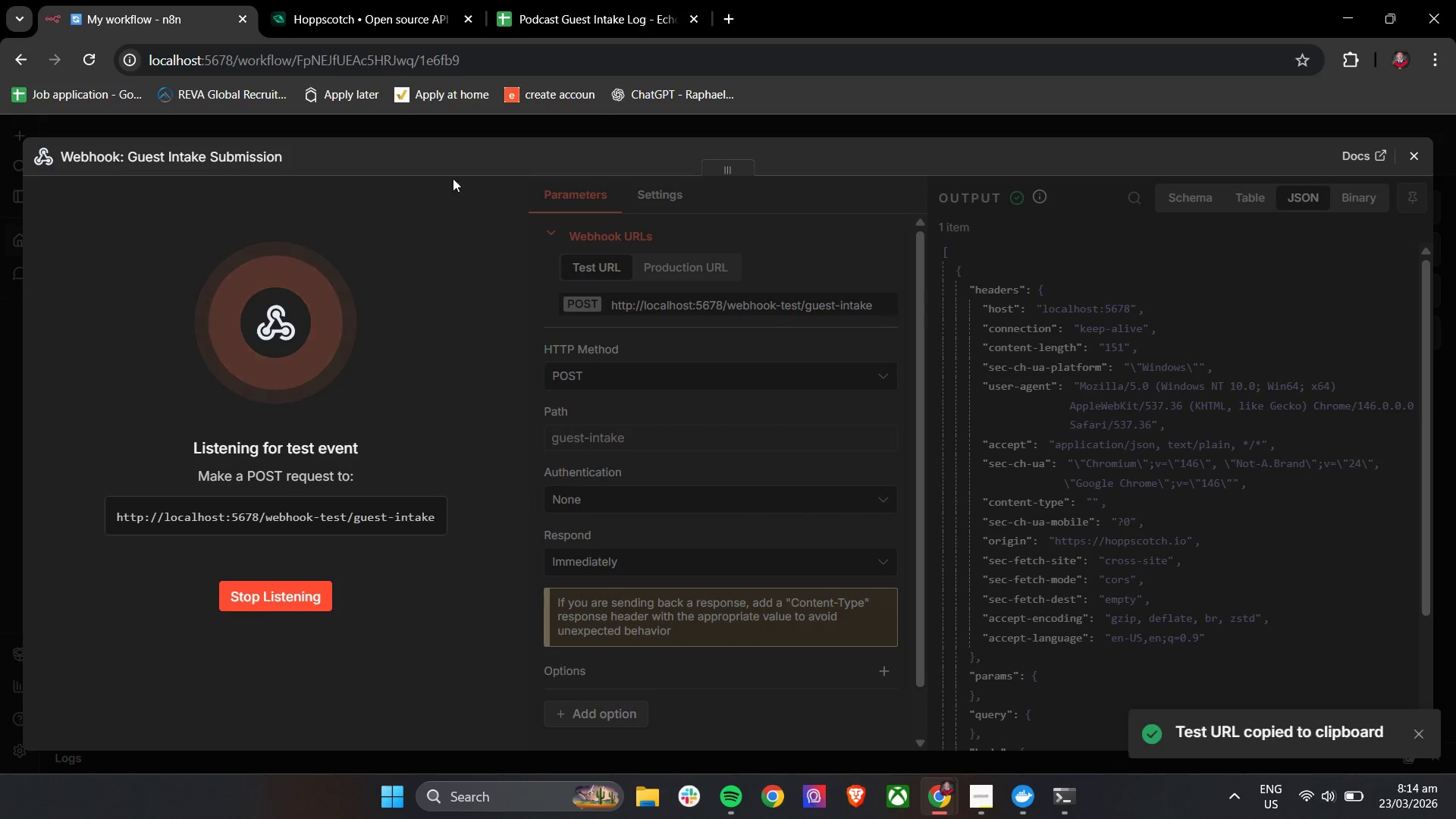 
left_click([546, 0])
 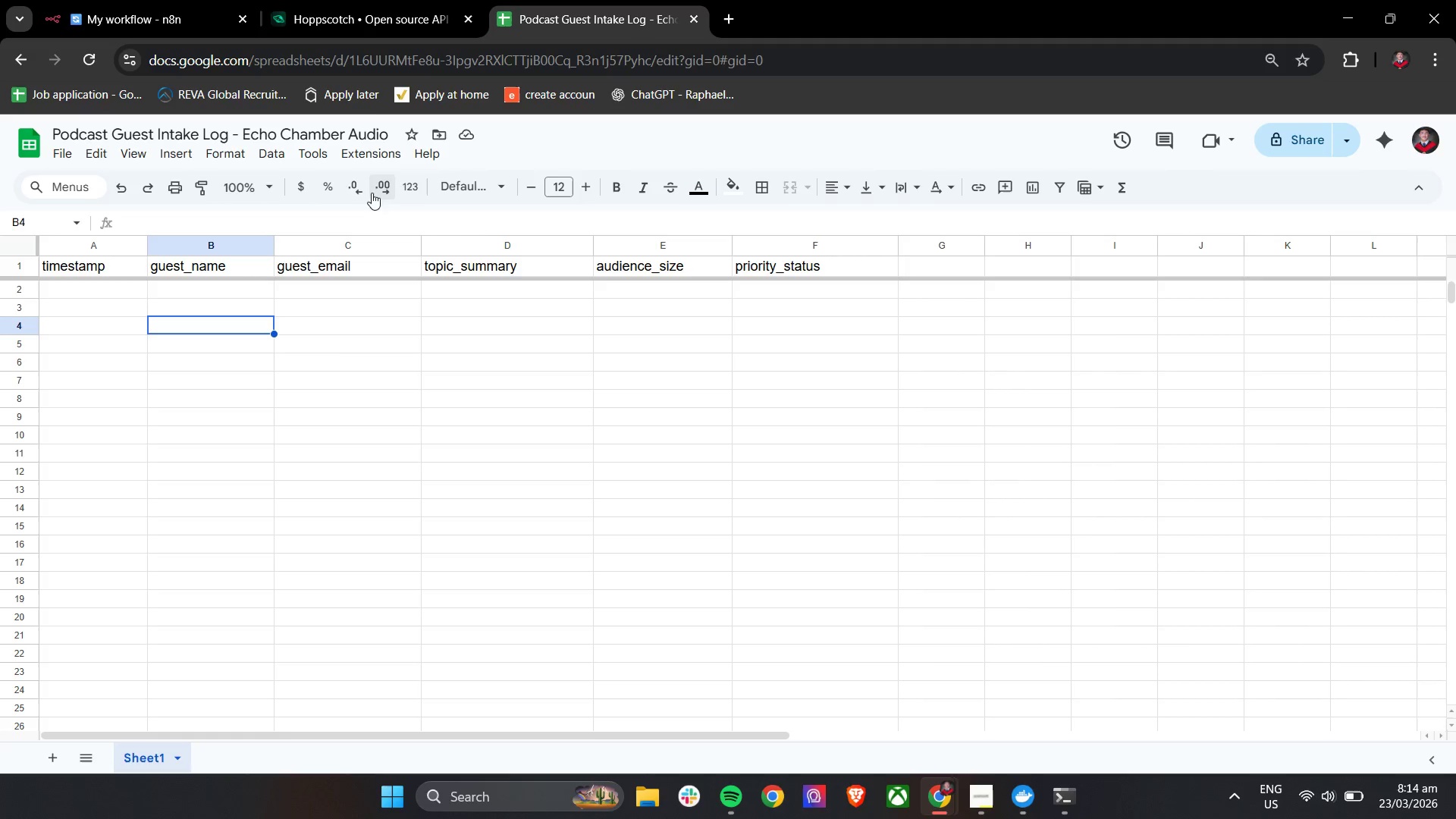 
left_click([384, 0])
 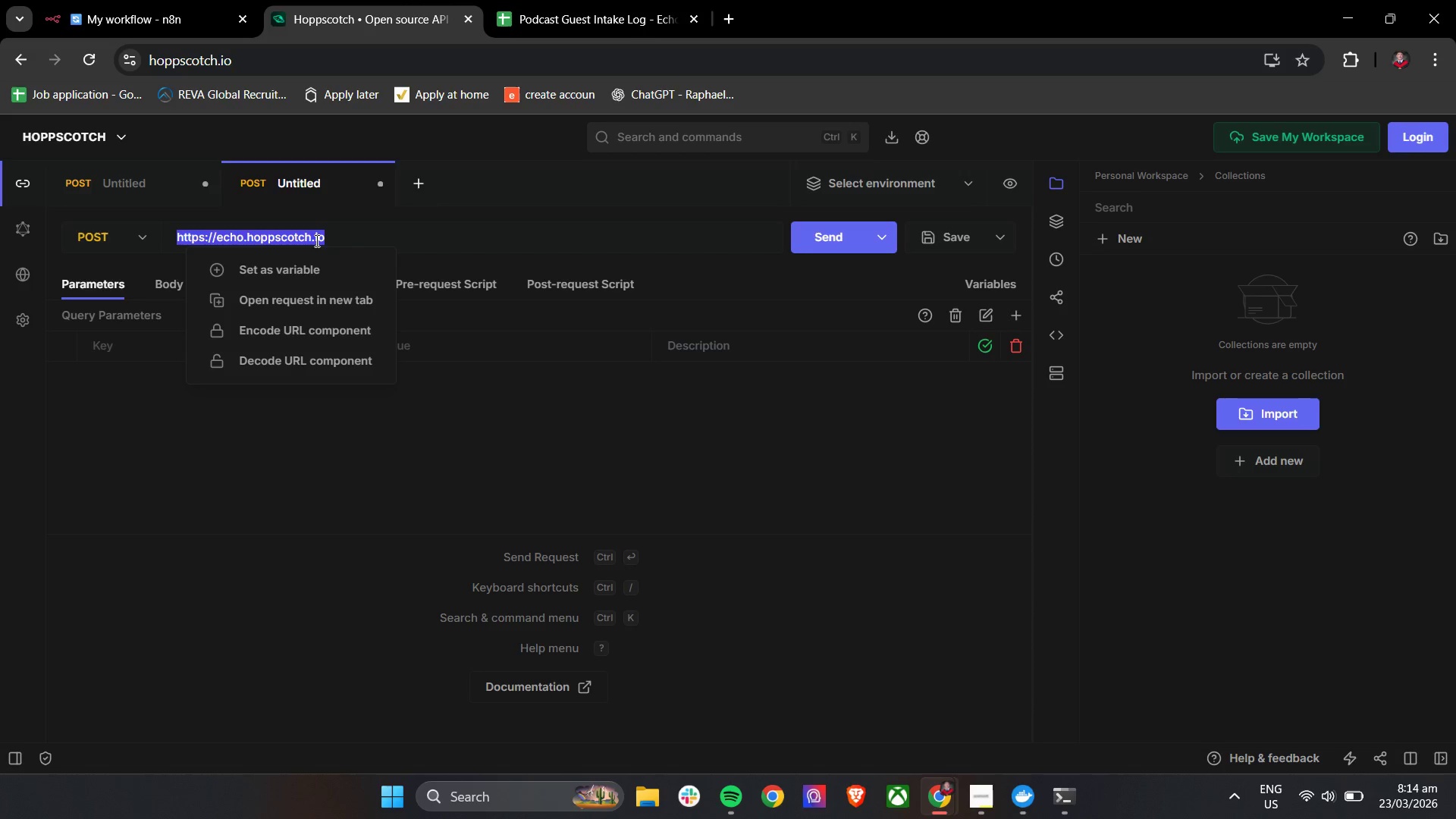 
double_click([347, 243])
 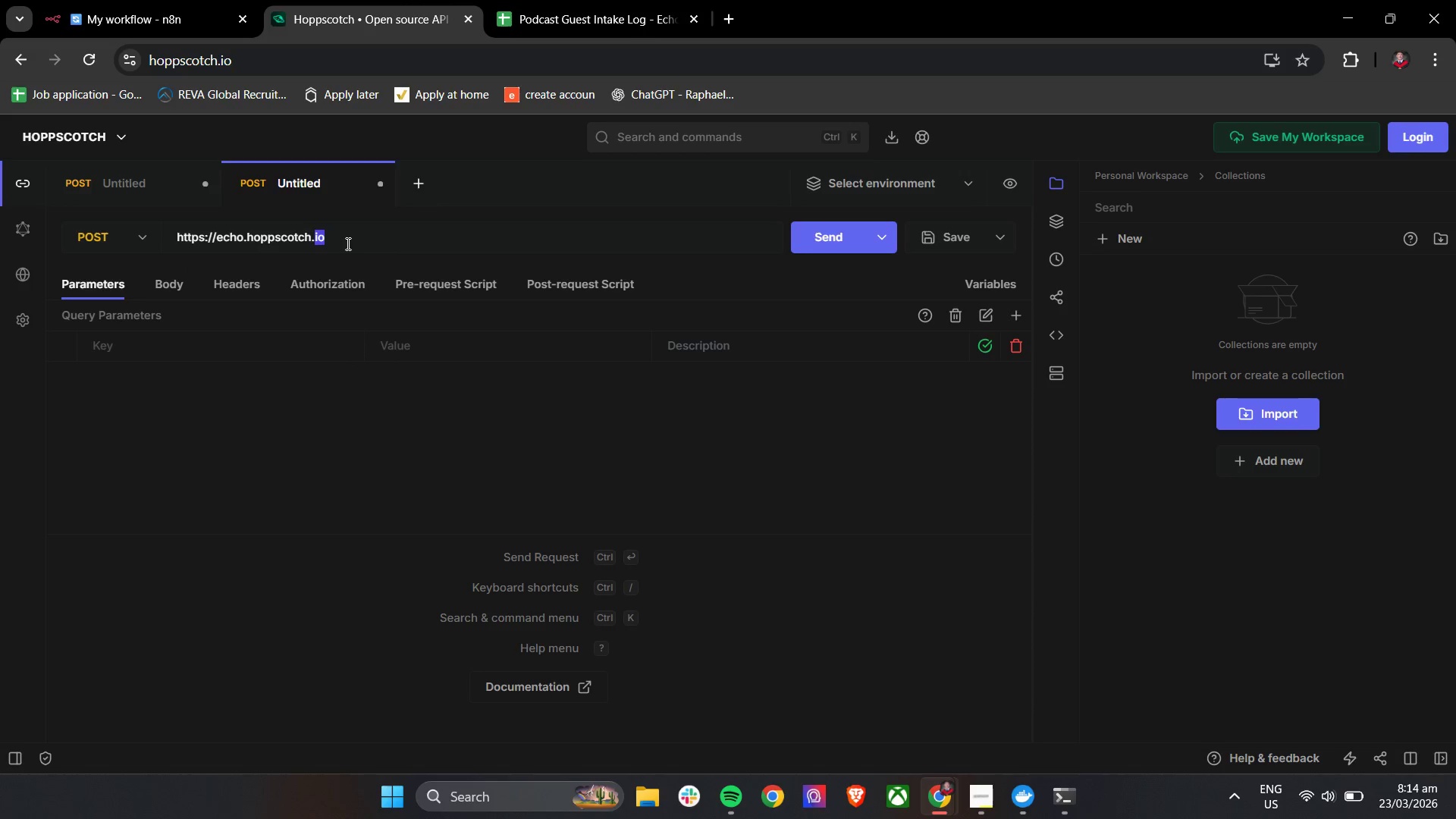 
triple_click([347, 243])
 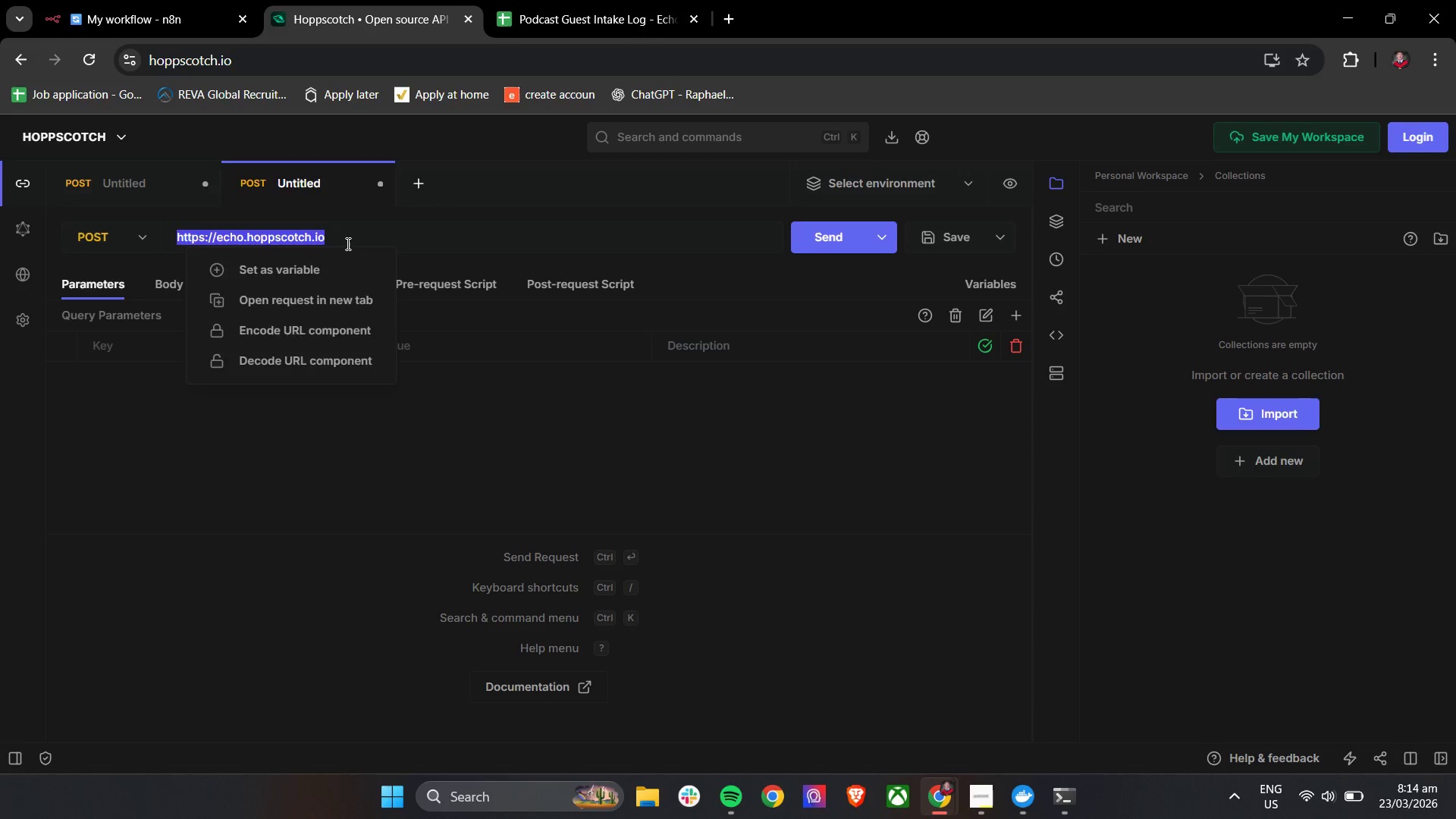 
key(Control+V)
 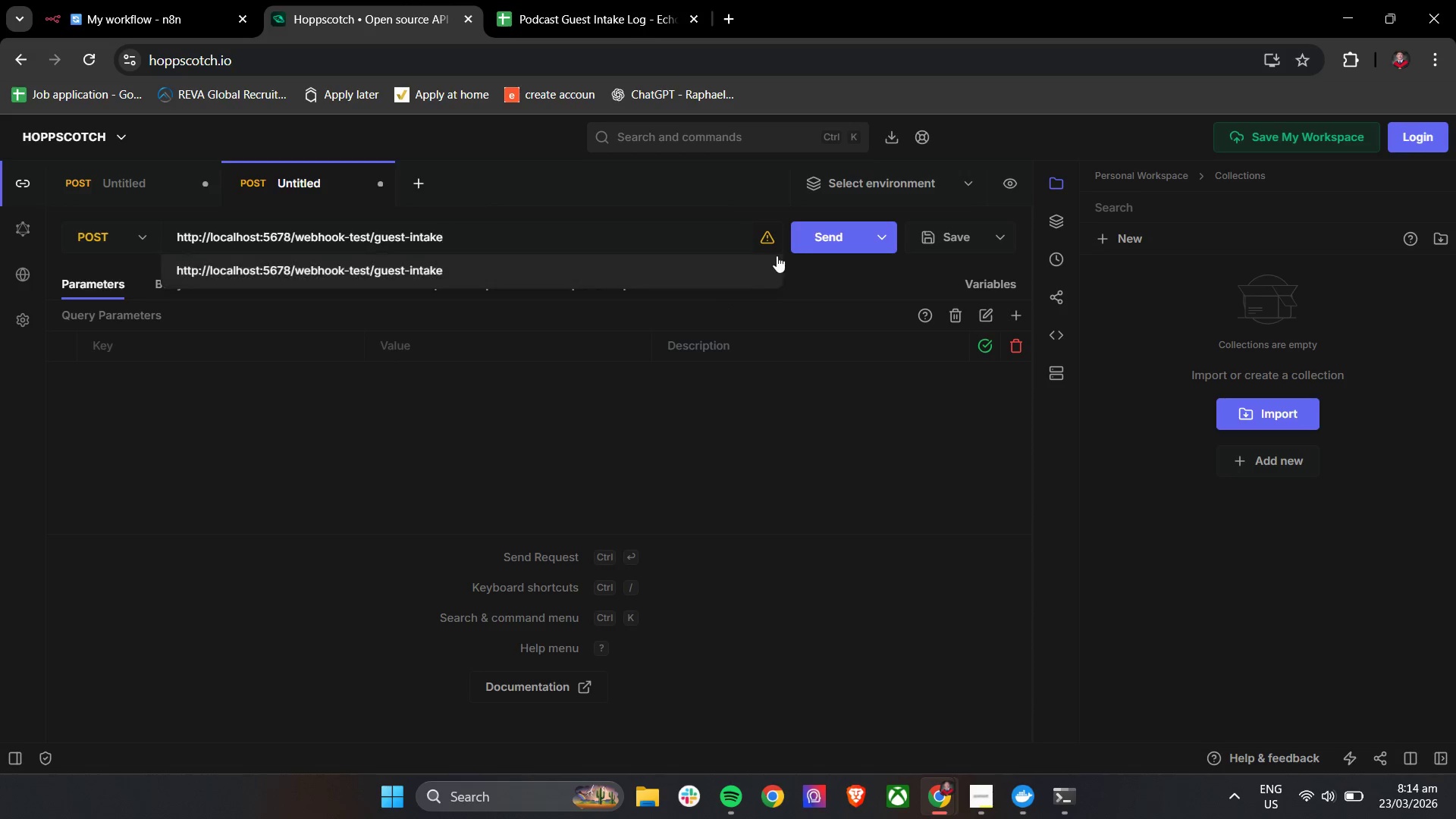 
left_click([764, 237])
 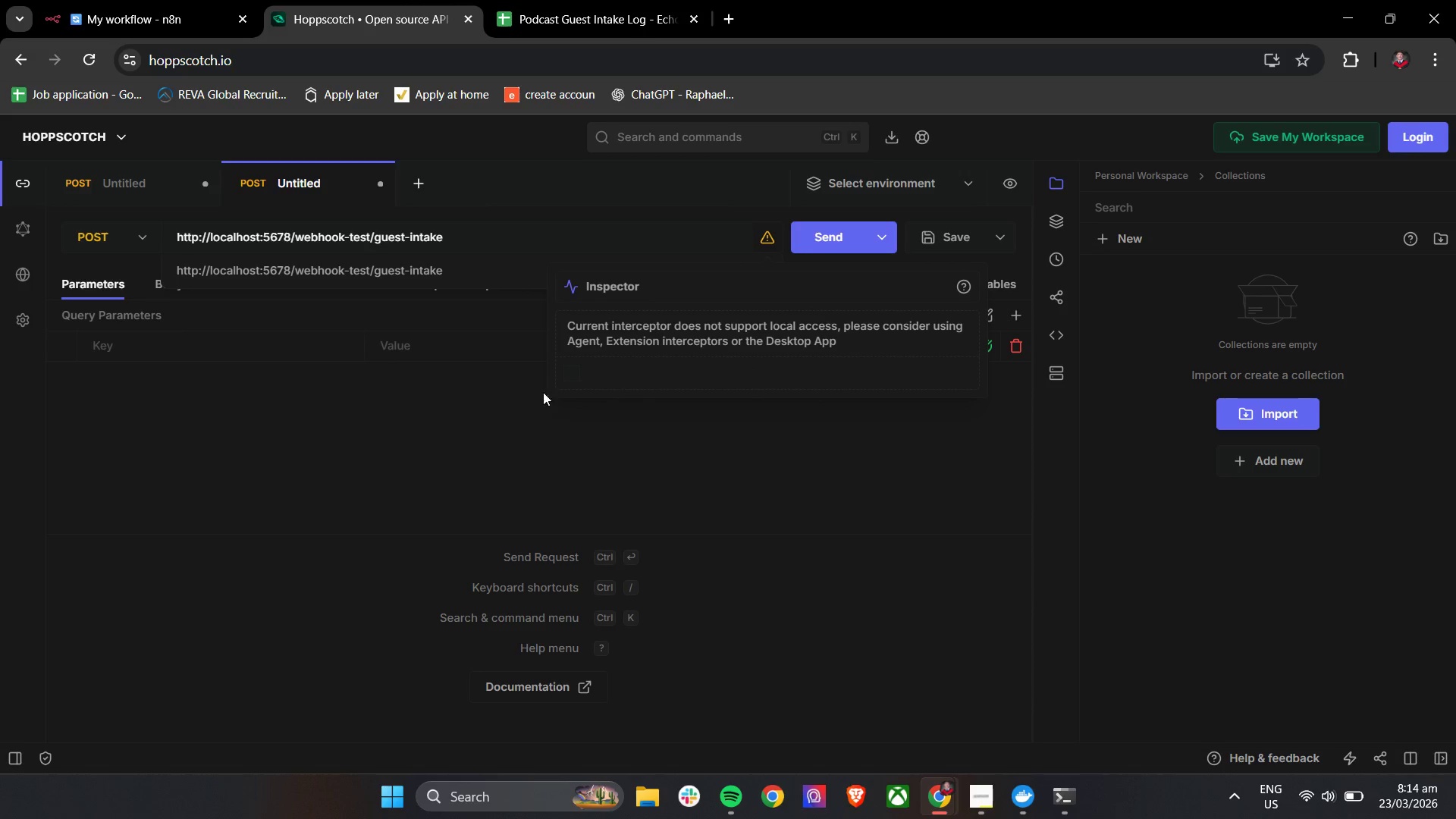 
left_click_drag(start_coordinate=[361, 425], to_coordinate=[356, 426])
 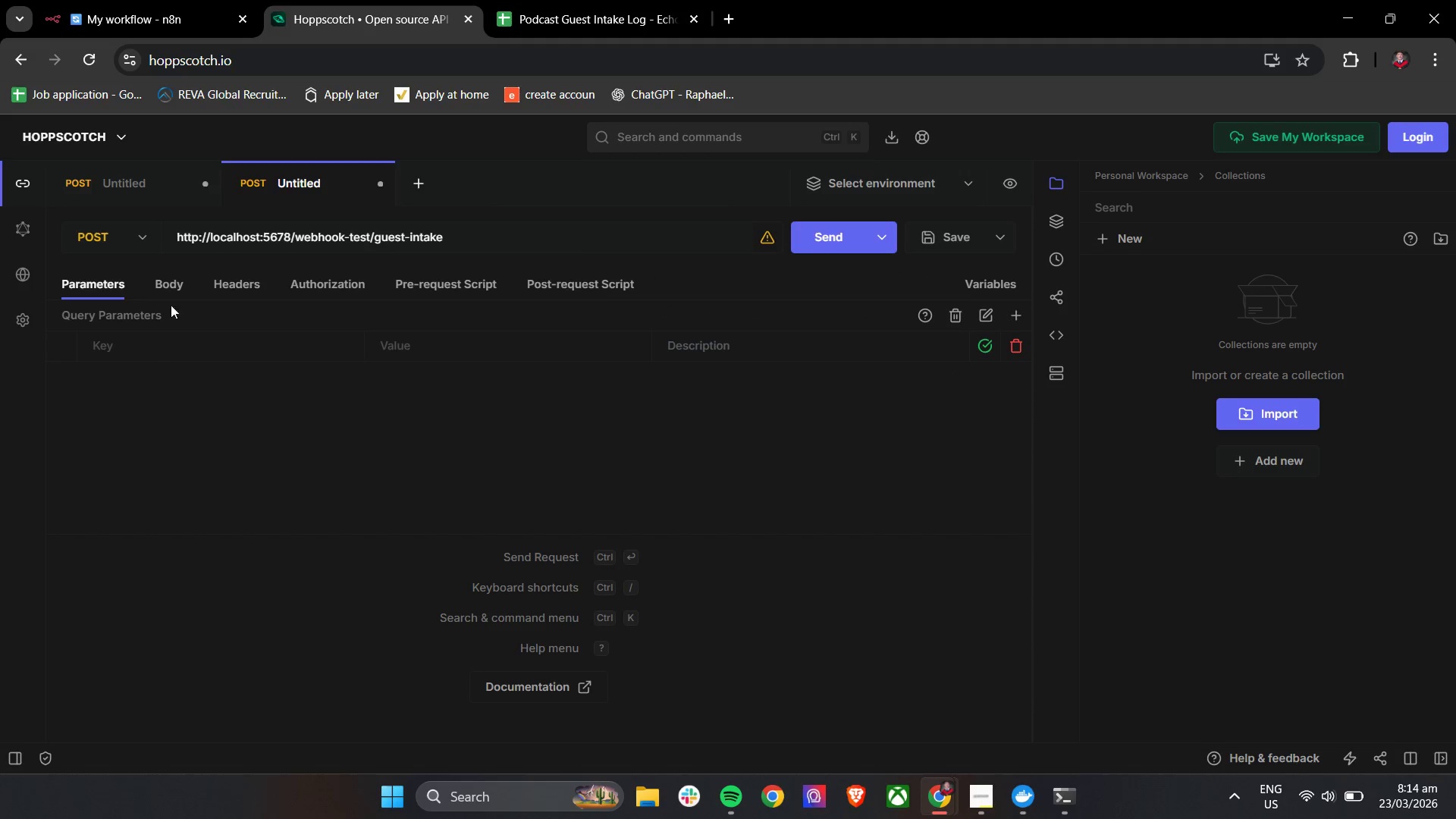 
left_click([175, 290])
 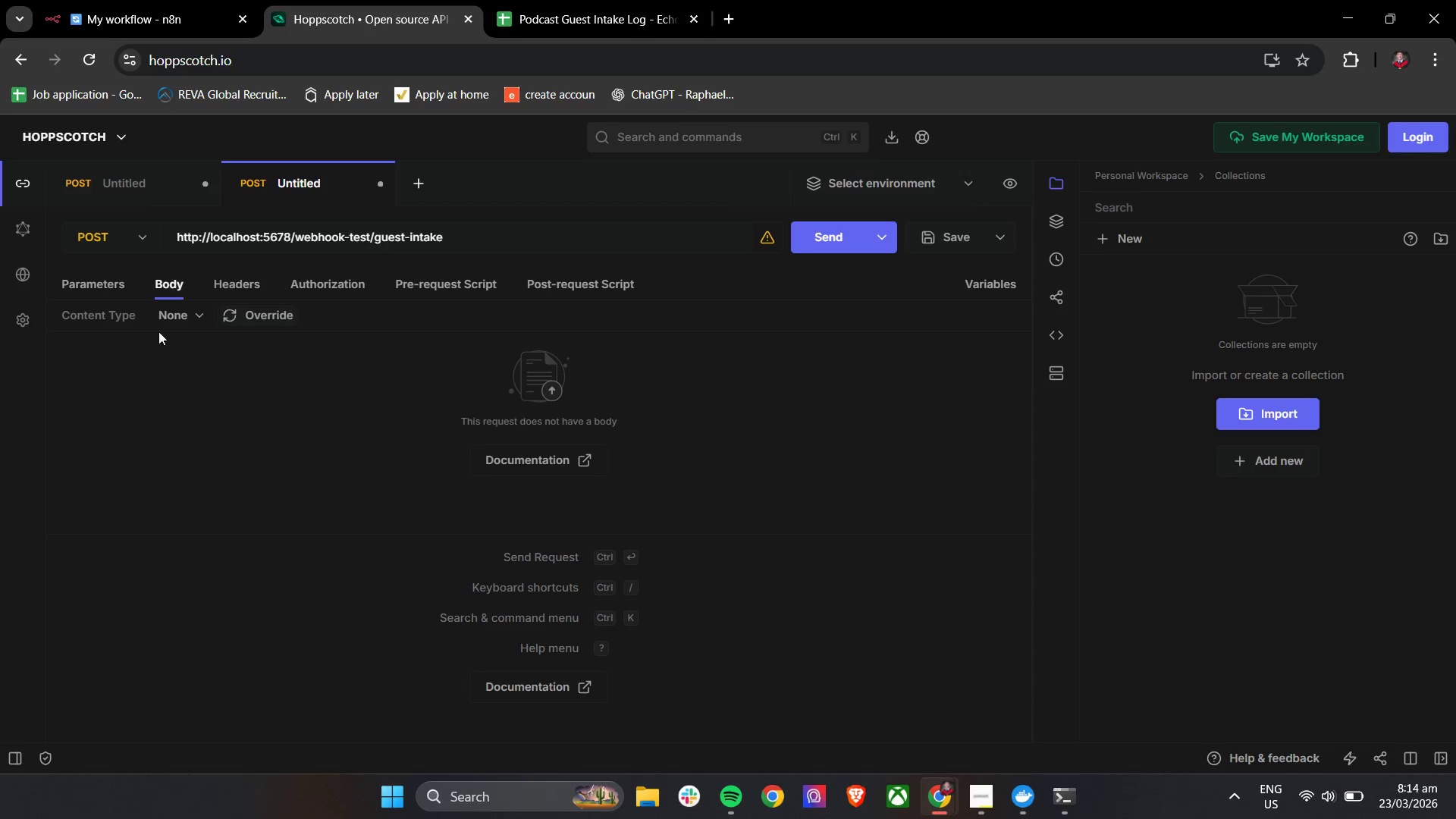 
left_click([171, 325])
 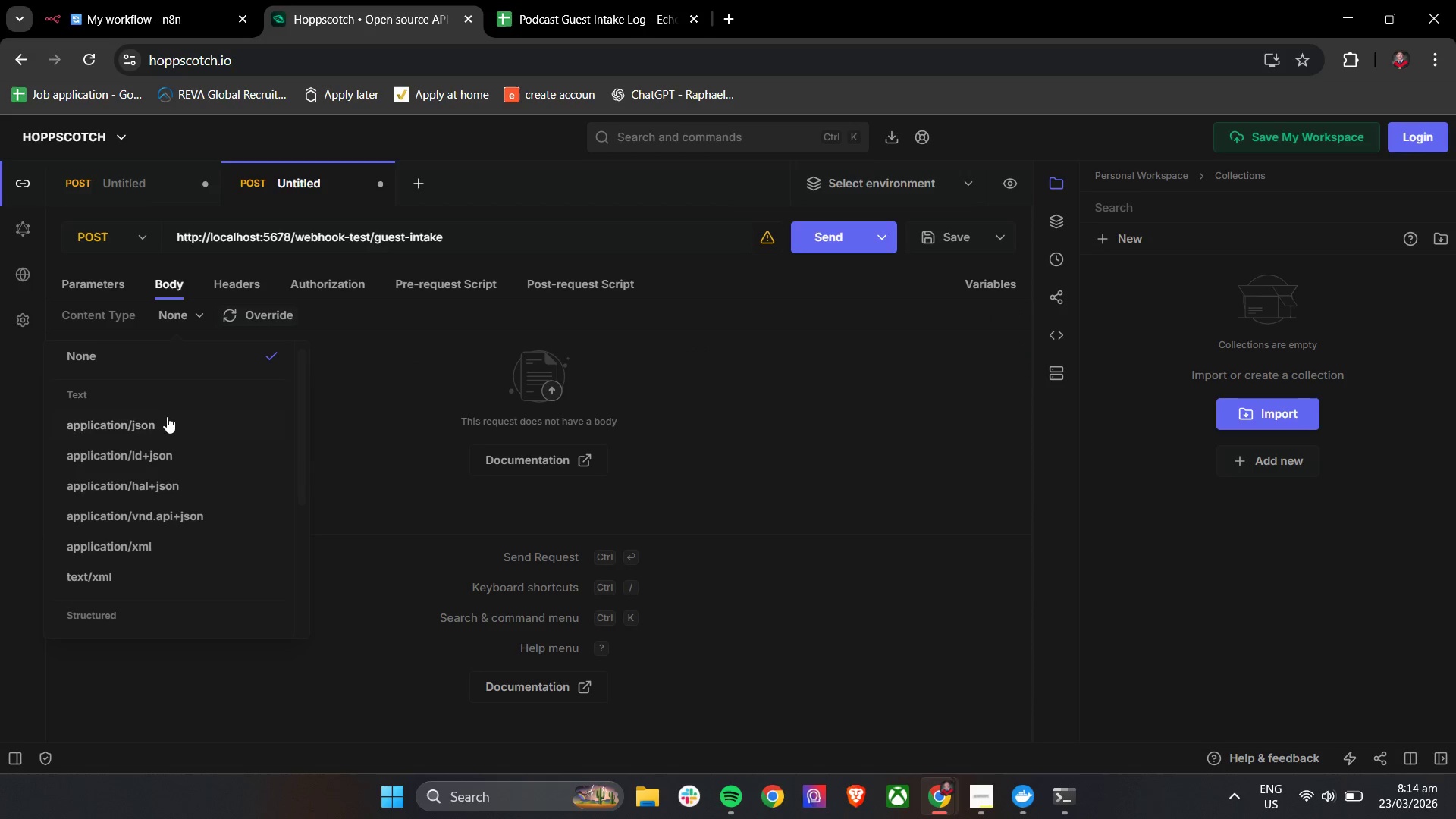 
left_click([165, 422])
 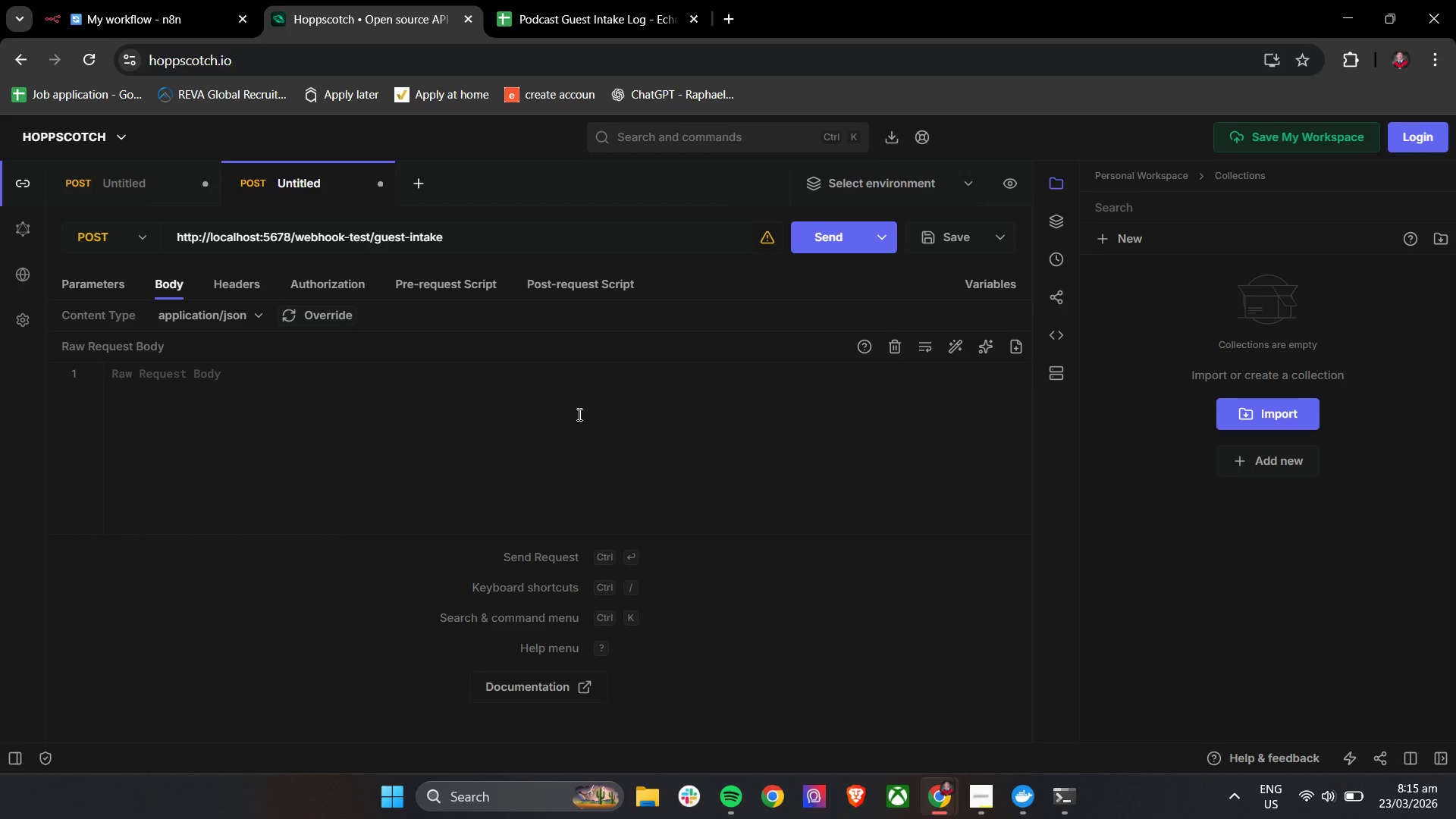 
left_click([708, 416])
 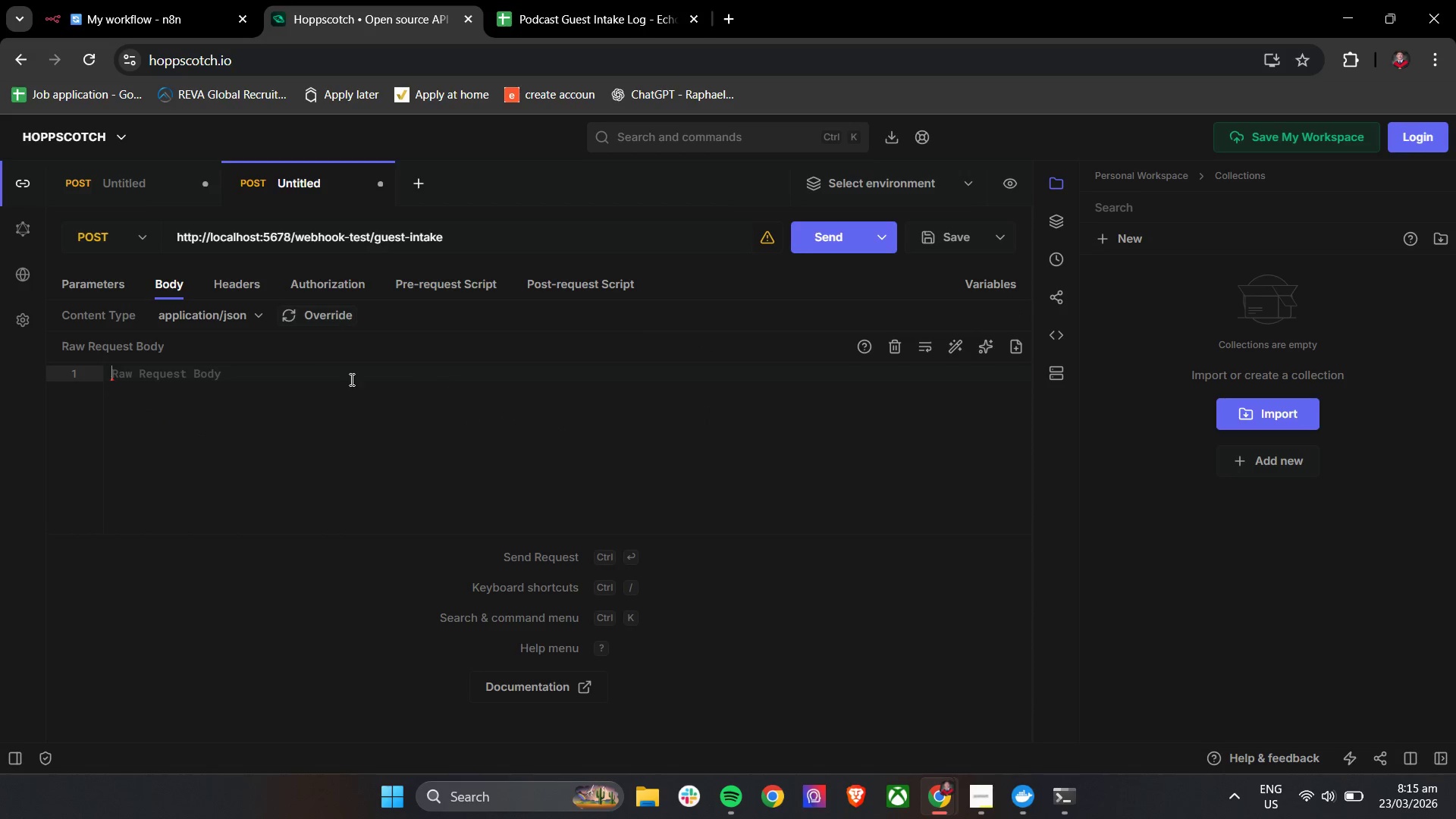 
left_click([350, 379])
 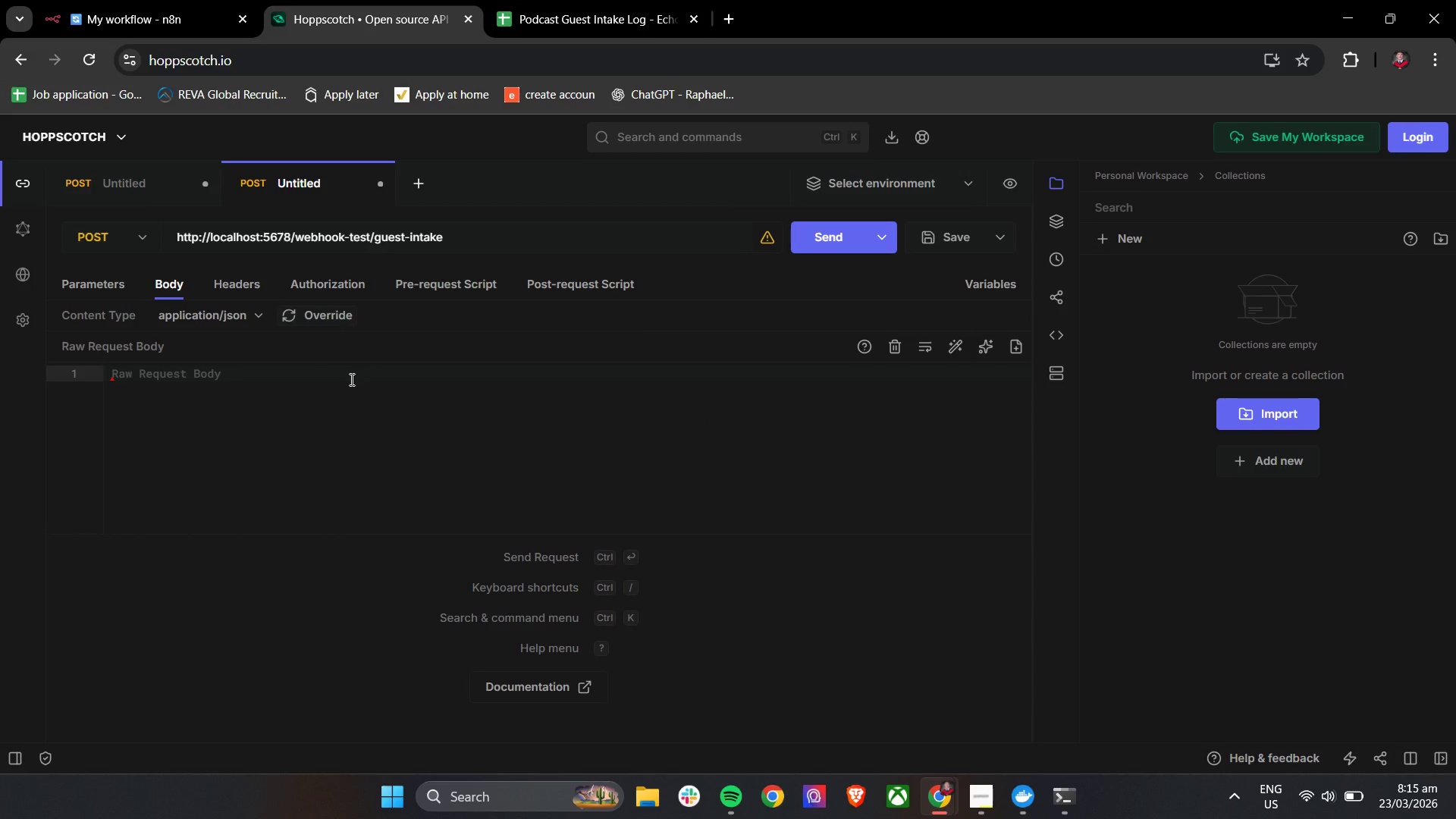 
key(Shift+BracketLeft)
 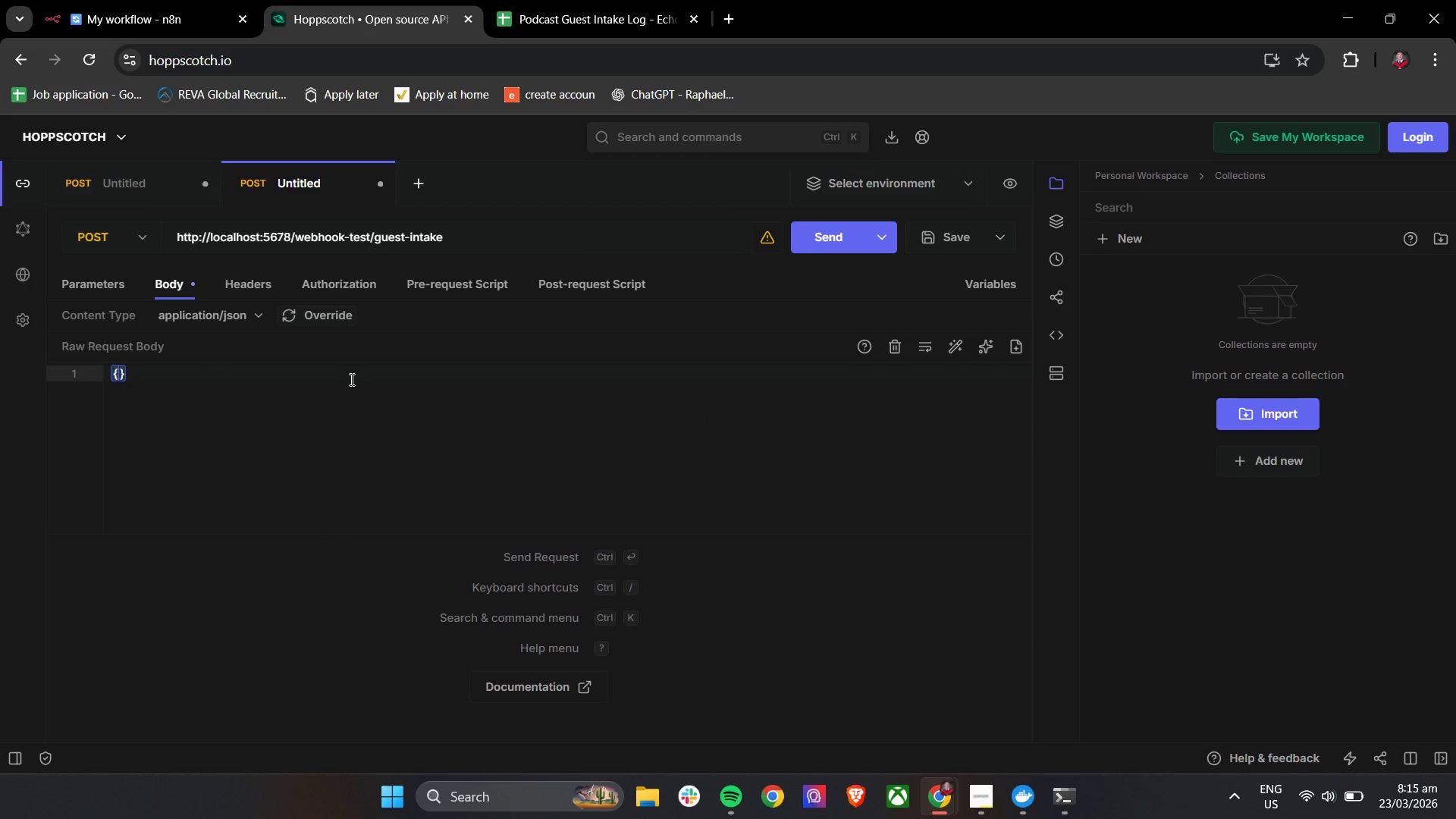 
wait(5.64)
 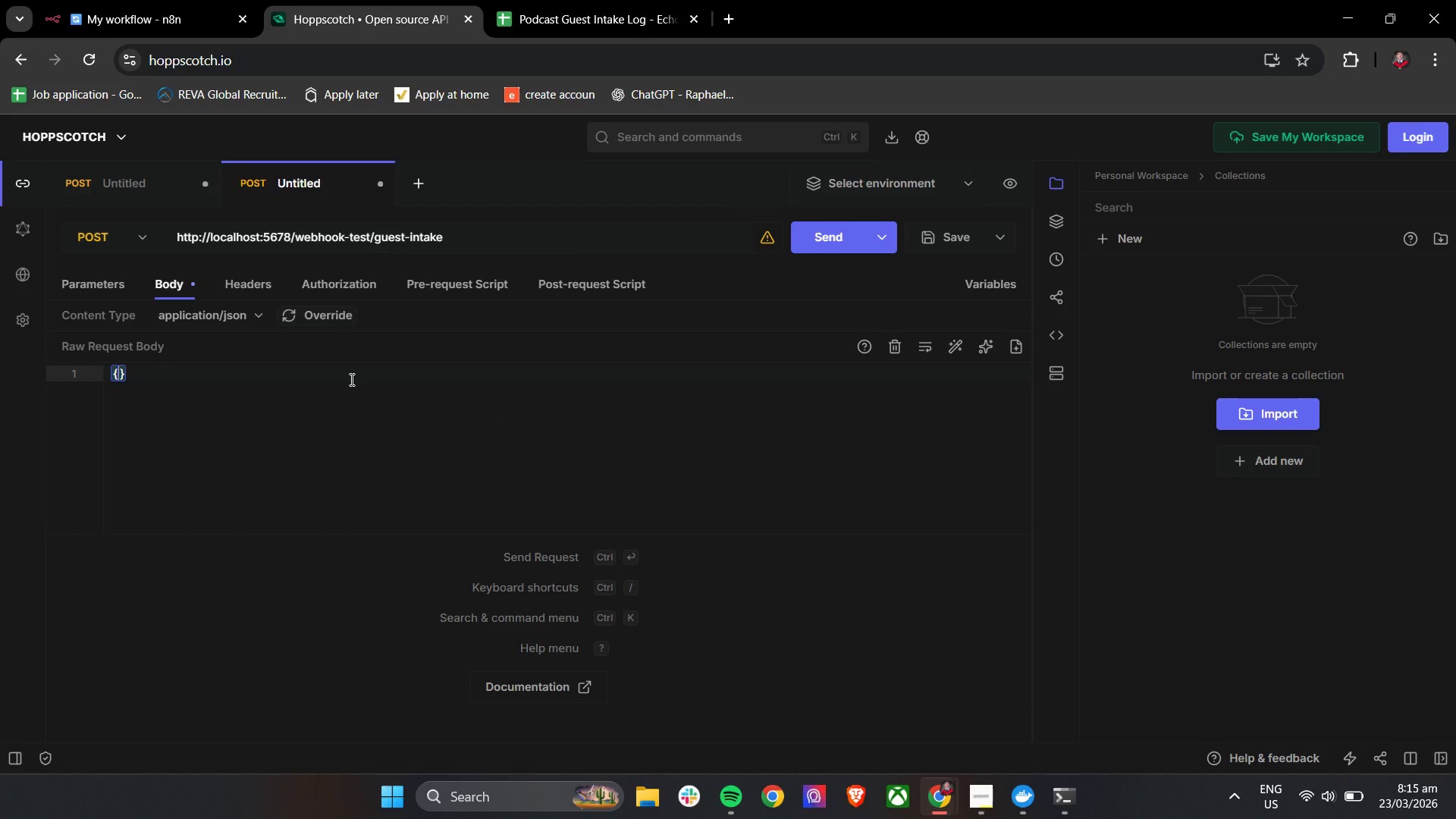 
key(Enter)
 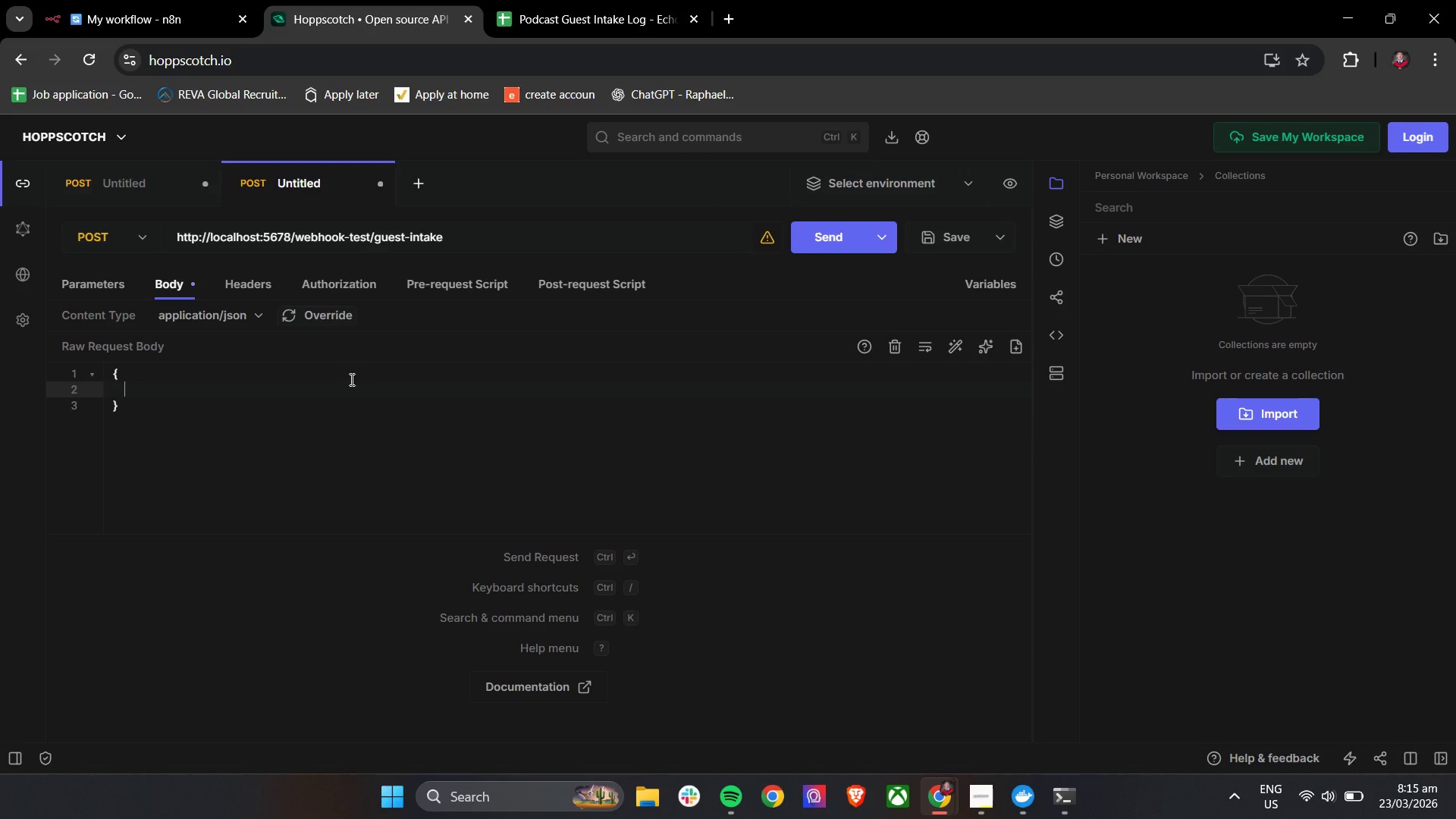 
type("geu)
key(Backspace)
key(Backspace)
type(uest_name)
 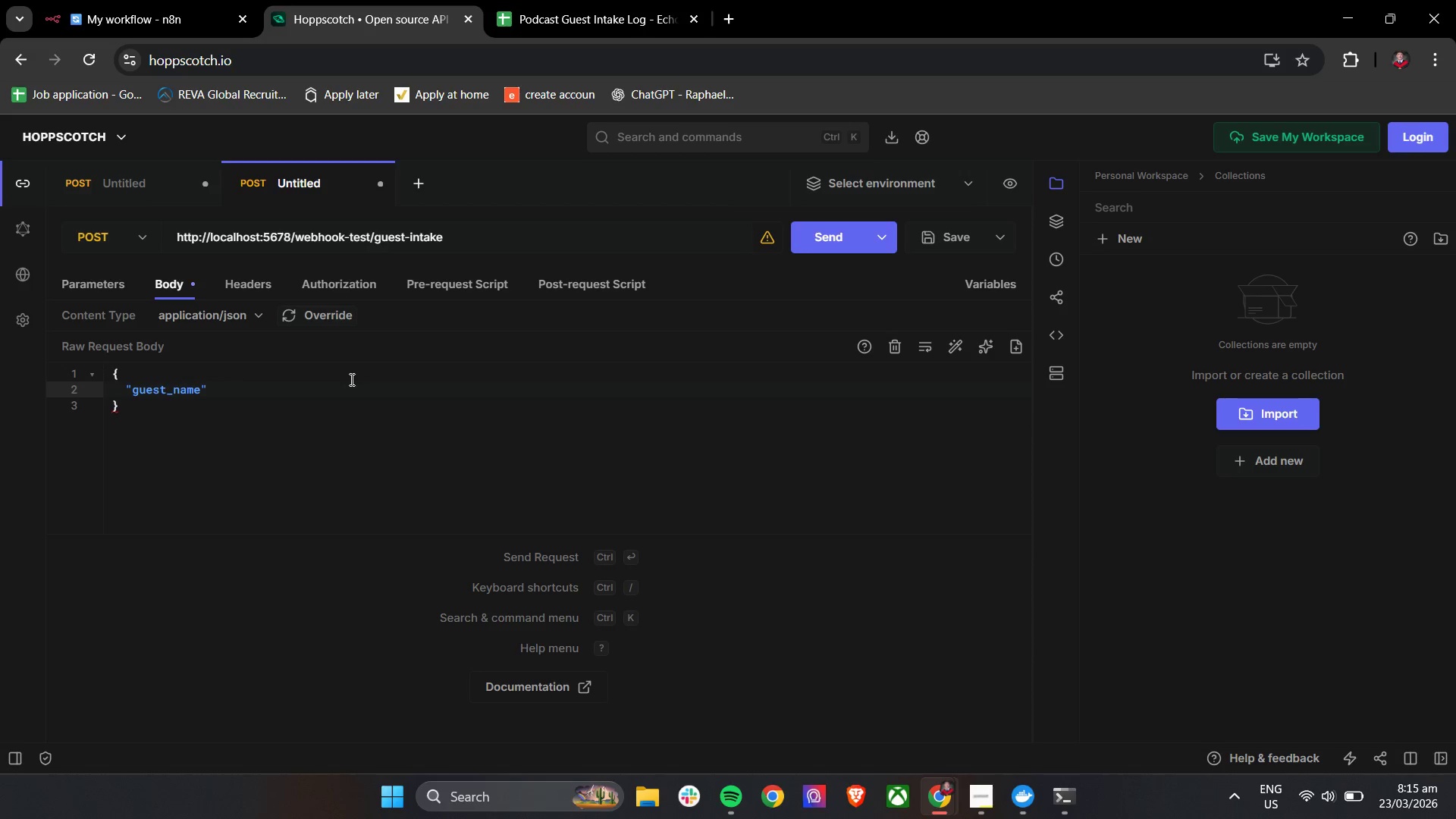 
key(ArrowRight)
 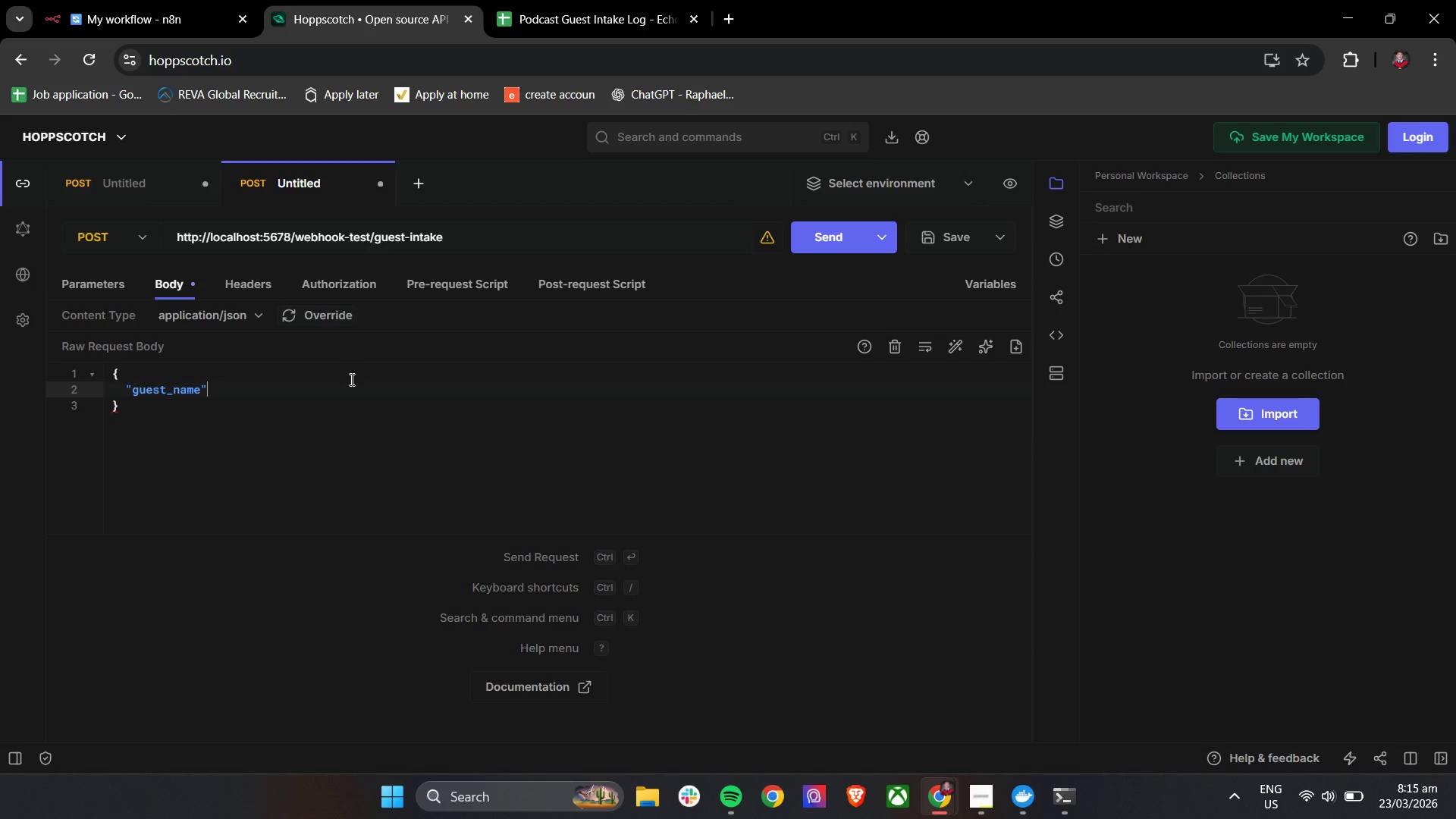 
type(: "Ava Stone)
 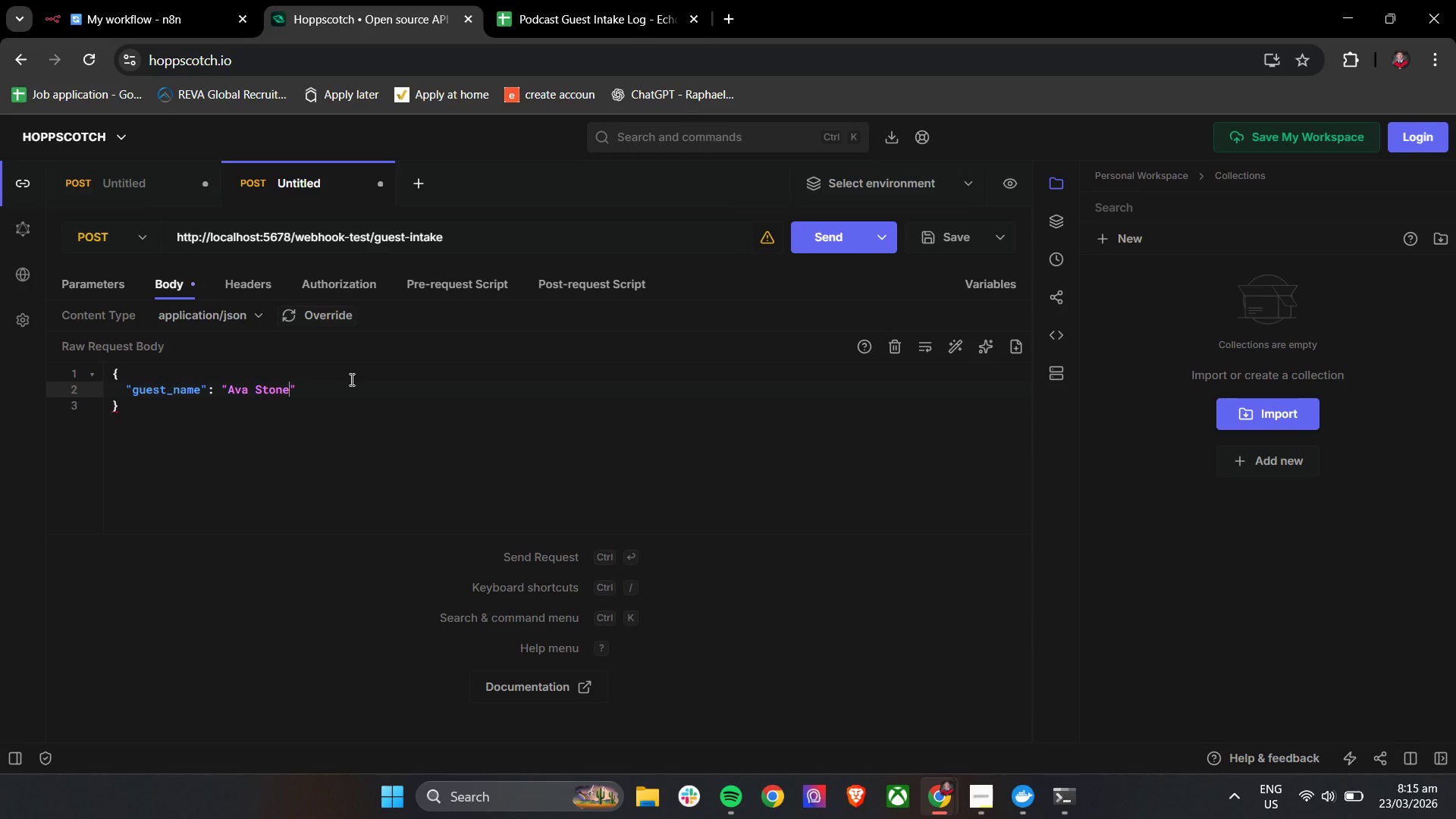 
key(ArrowRight)
 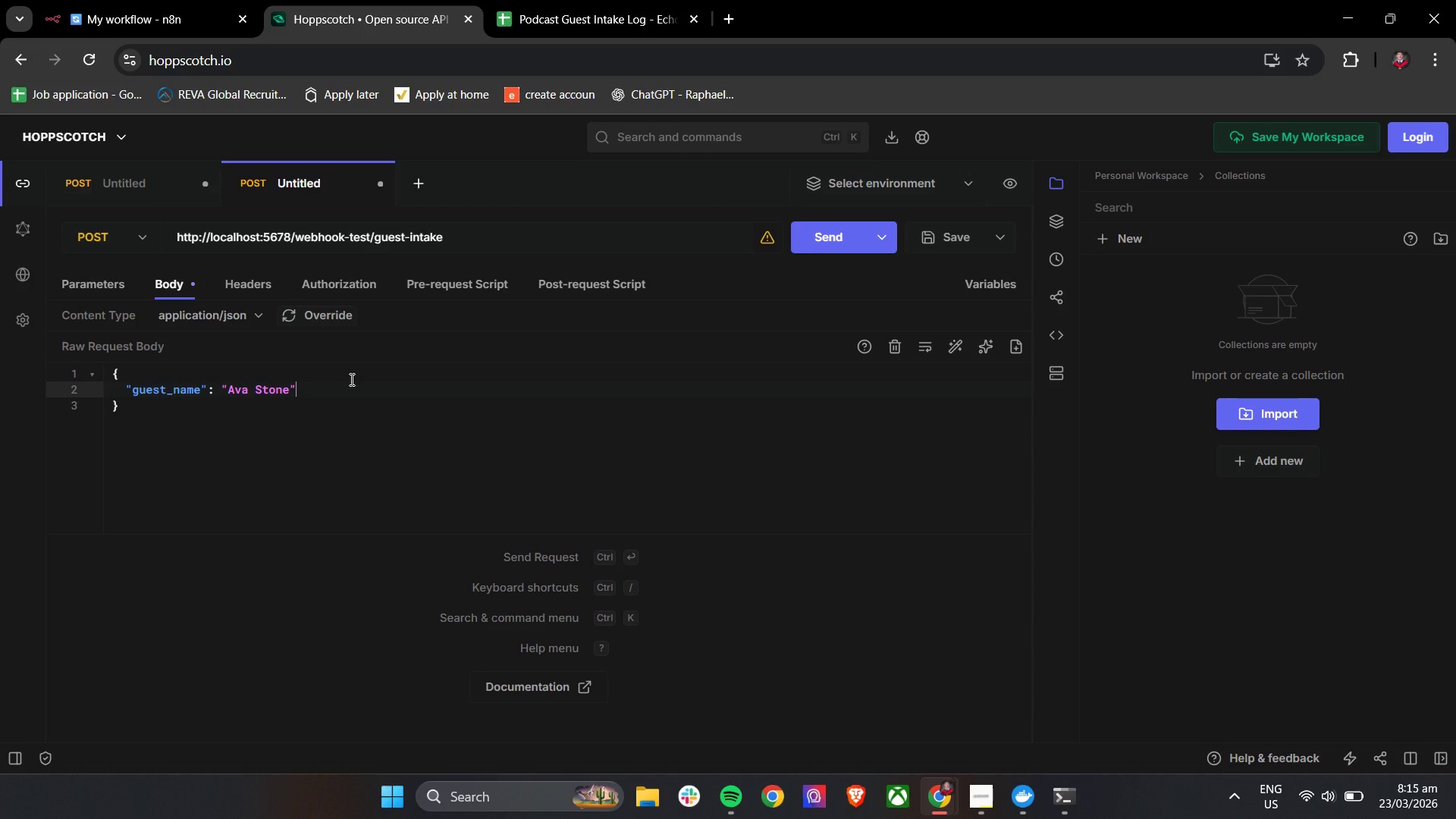 
key(Comma)
 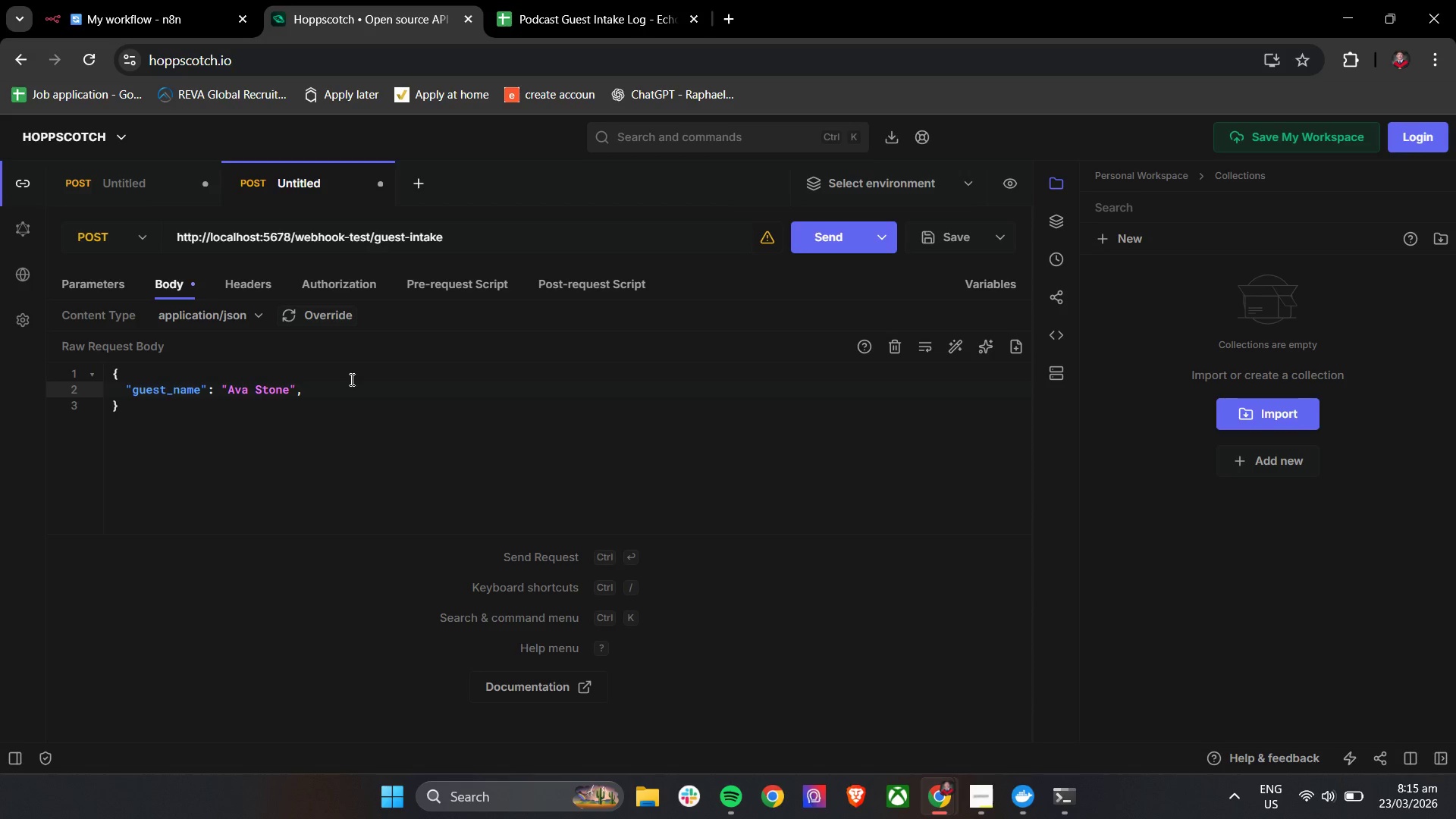 
key(Enter)
 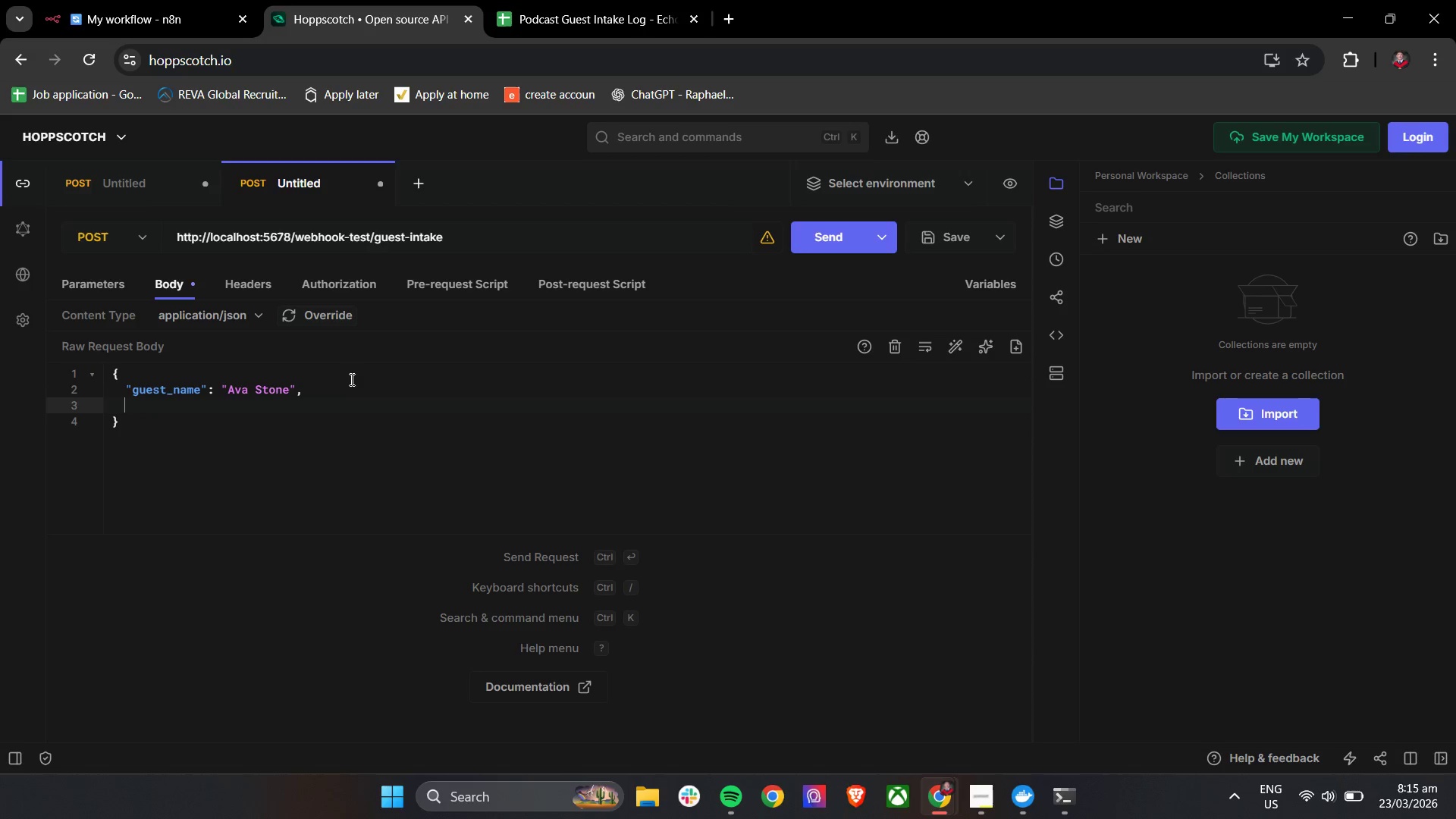 
type("guest_email": "ava@em)
key(Backspace)
type(xample.com)
 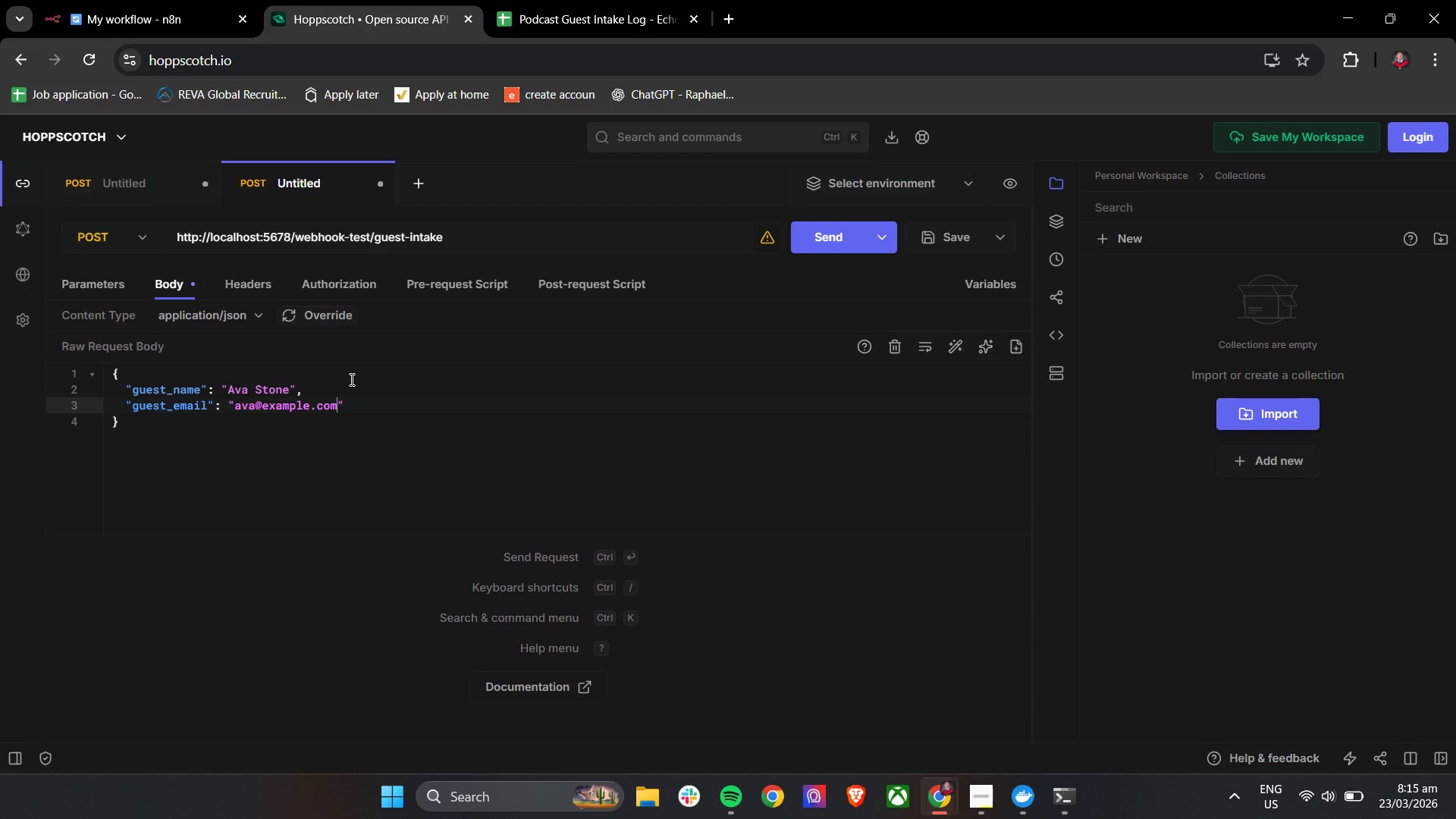 
key(ArrowRight)
 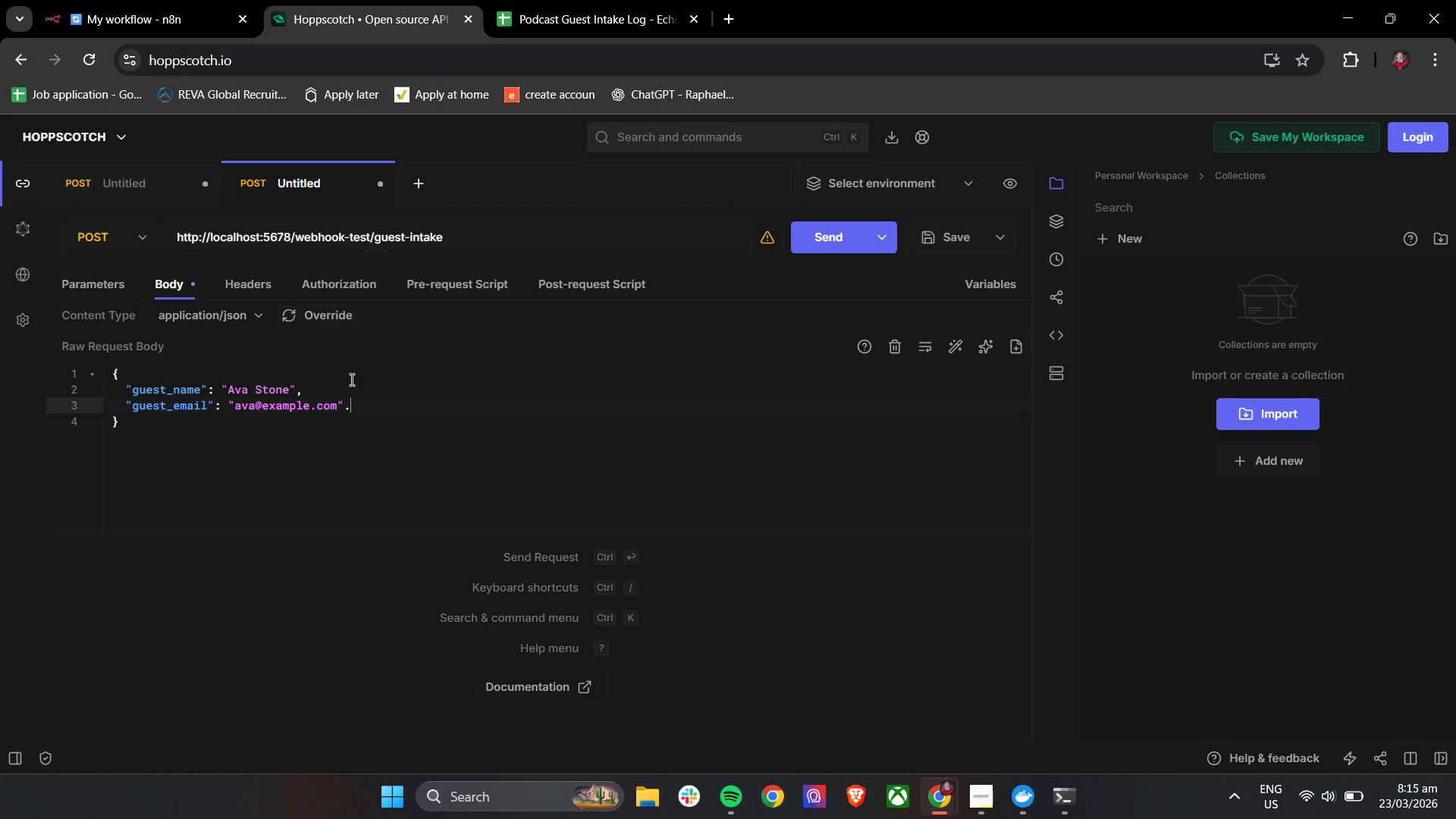 
key(Period)
 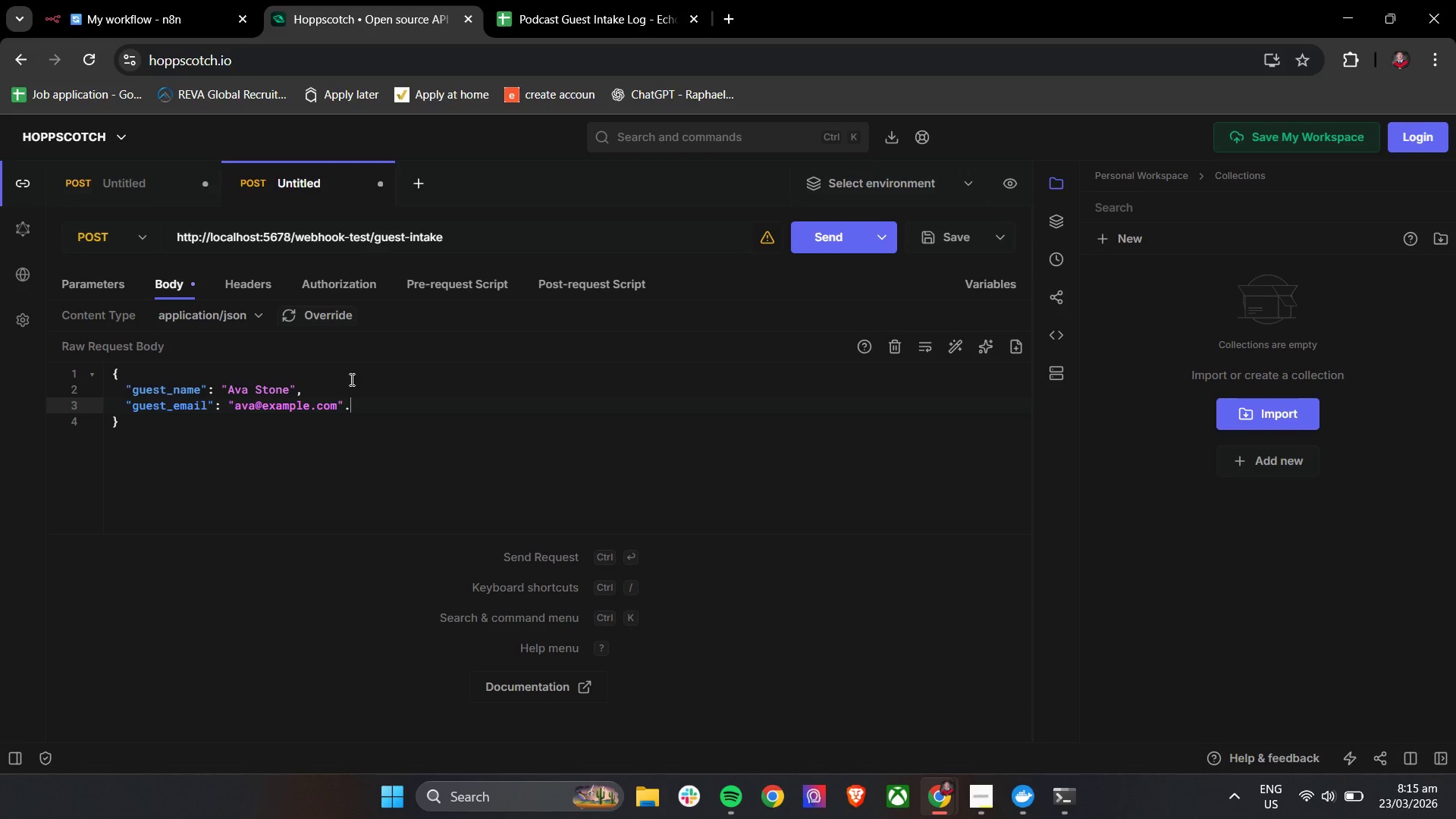 
key(Backspace)
 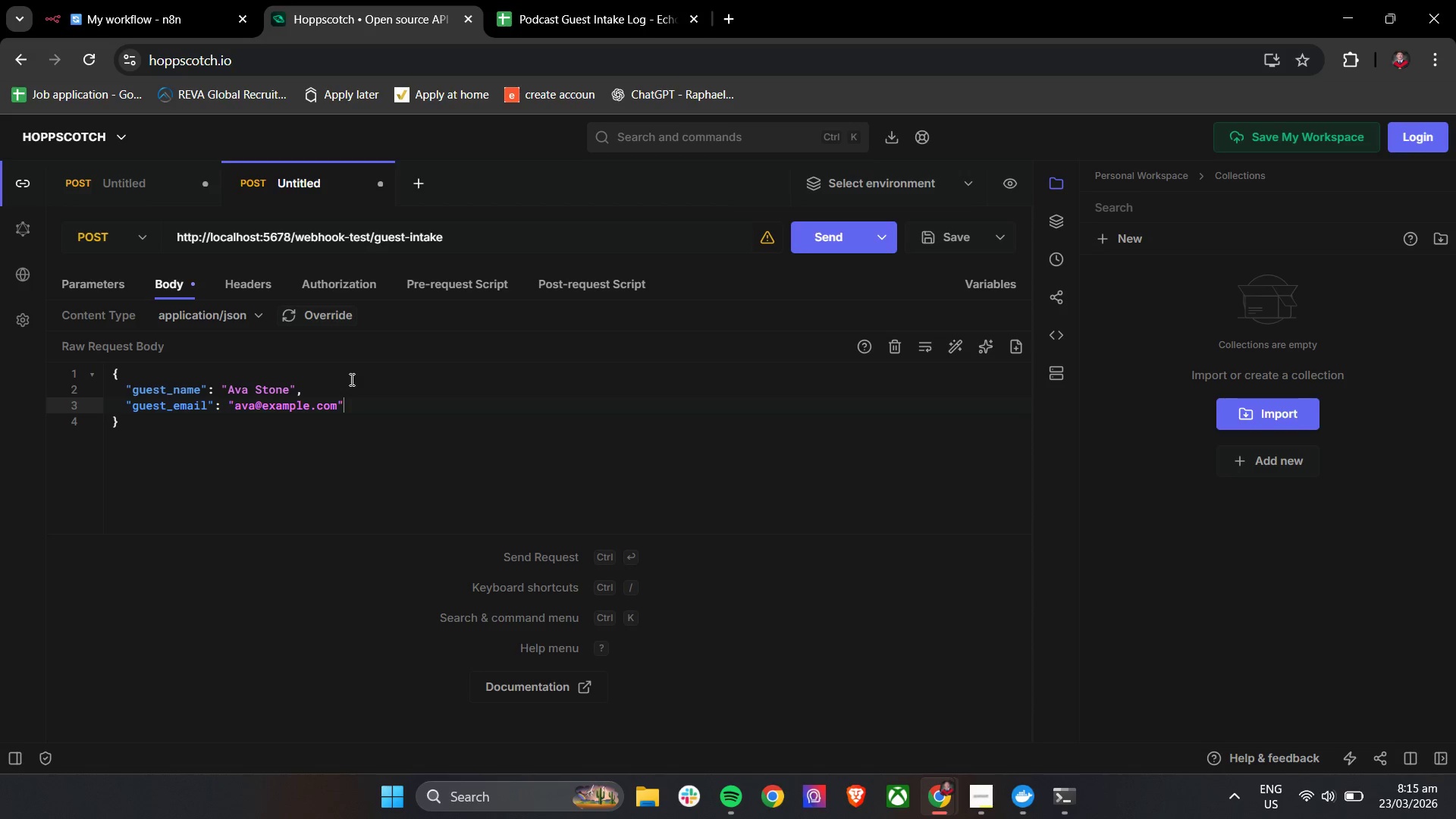 
key(Comma)
 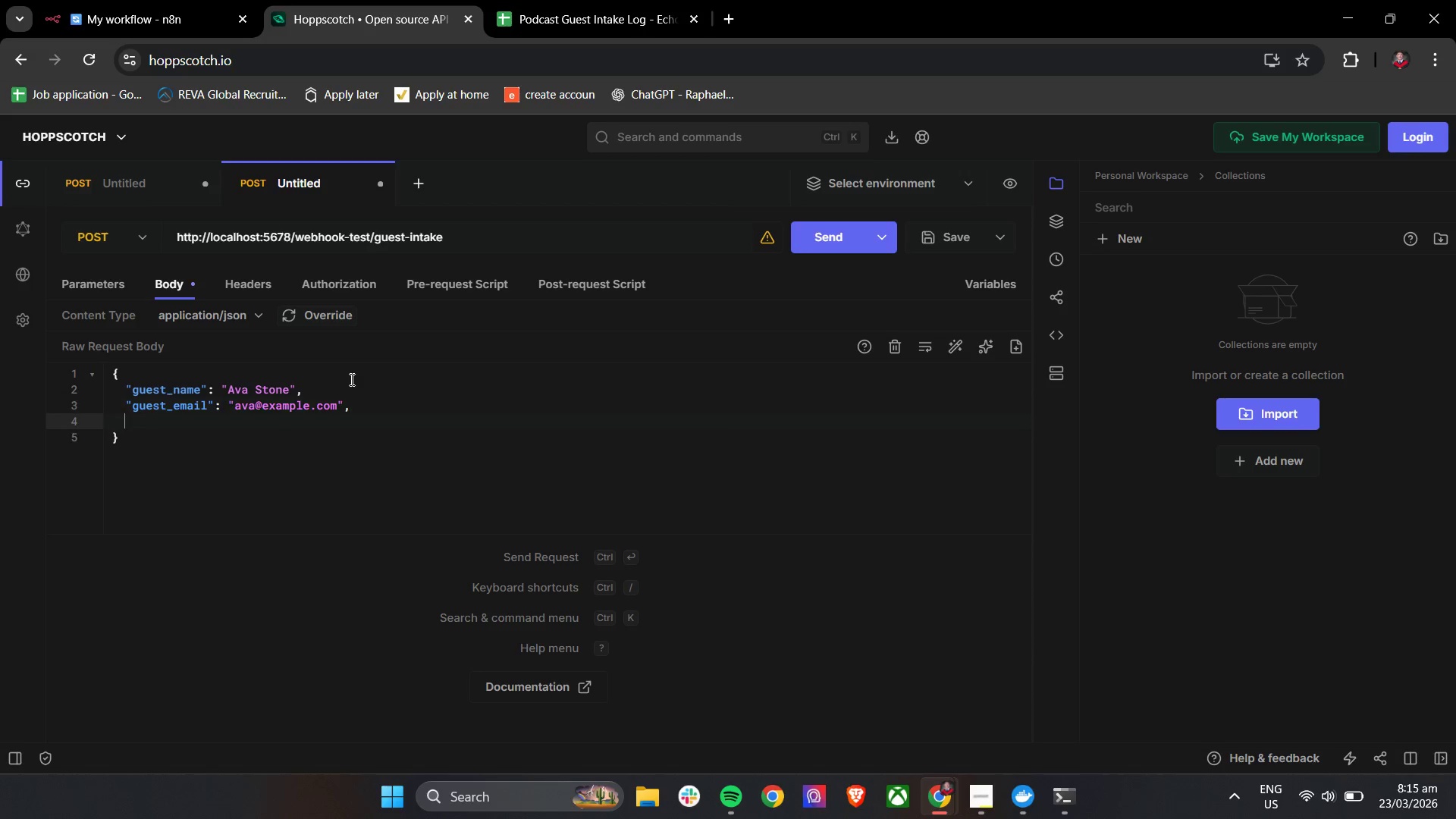 
key(Enter)
 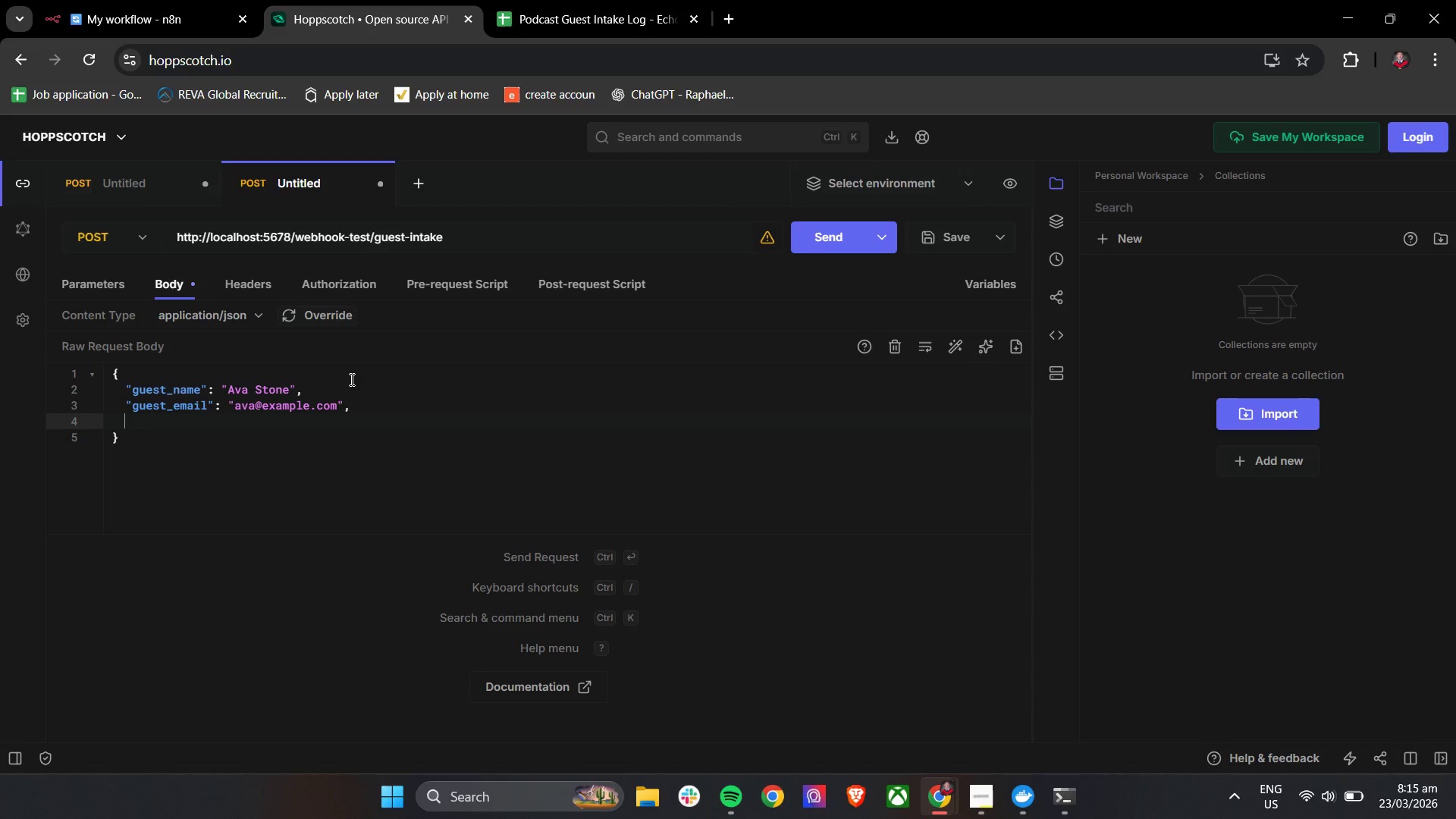 
type("topic_summary)
 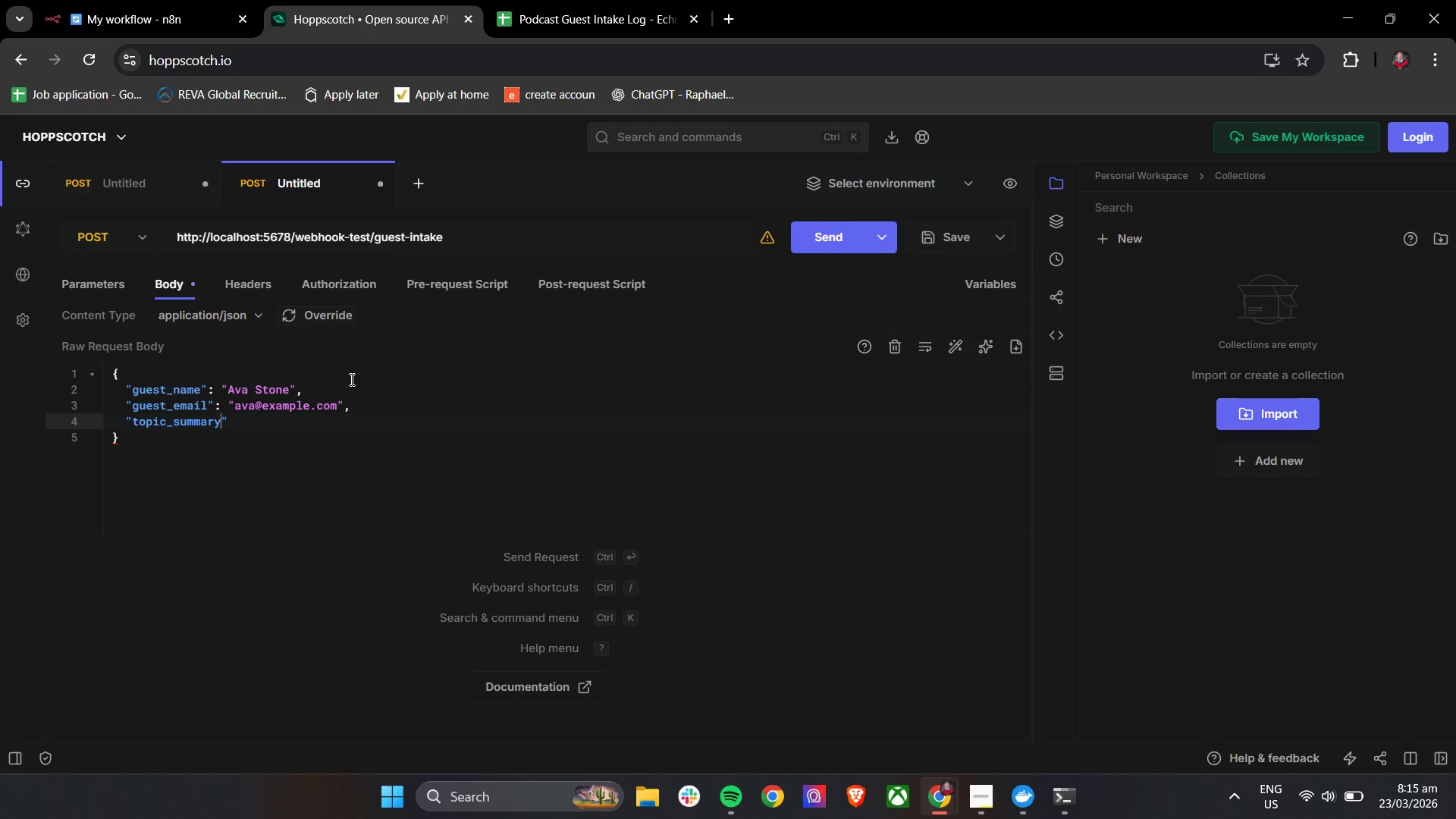 
key(ArrowRight)
 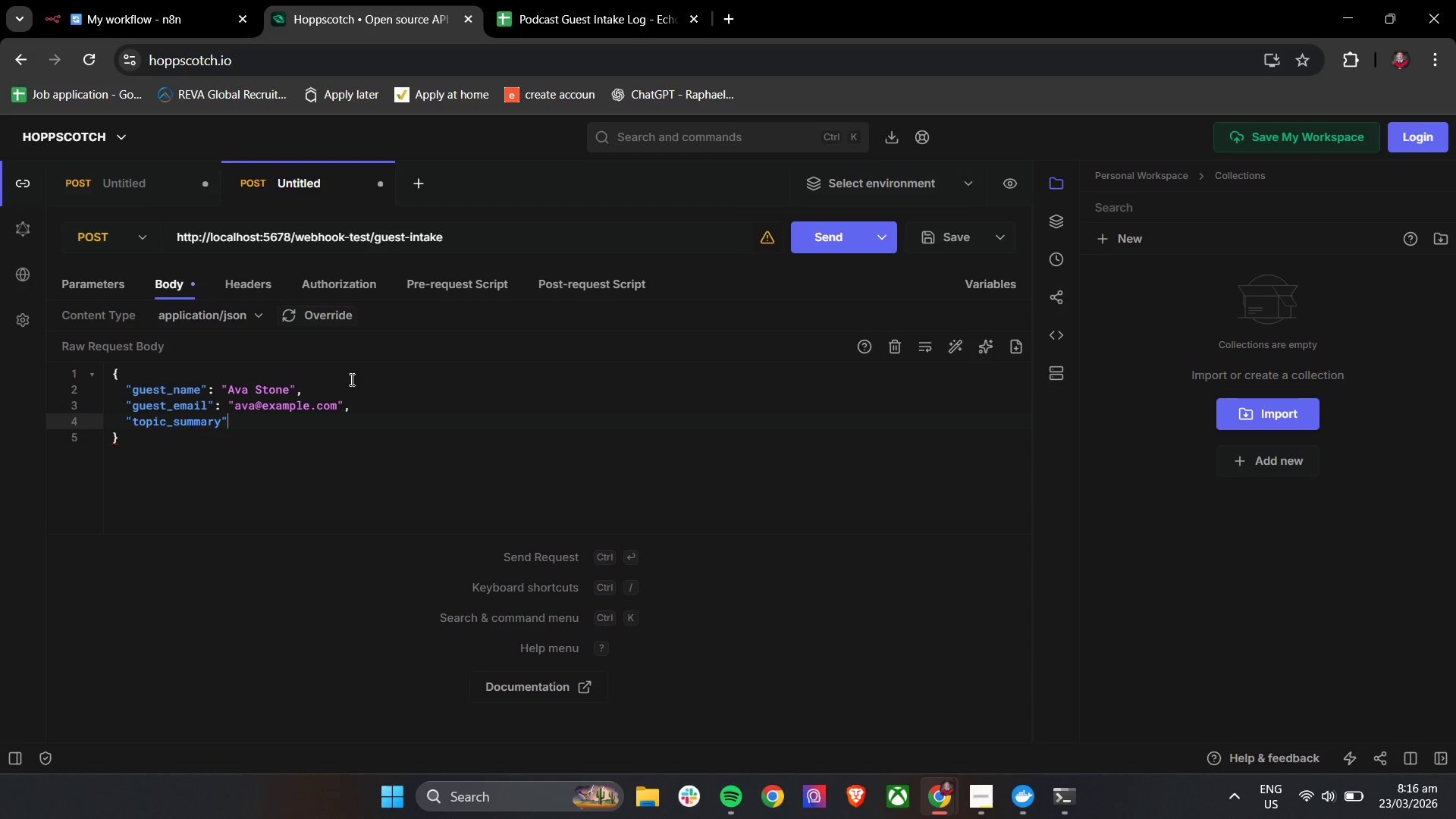 
type(: "How creators build authority through podcast guesting)
 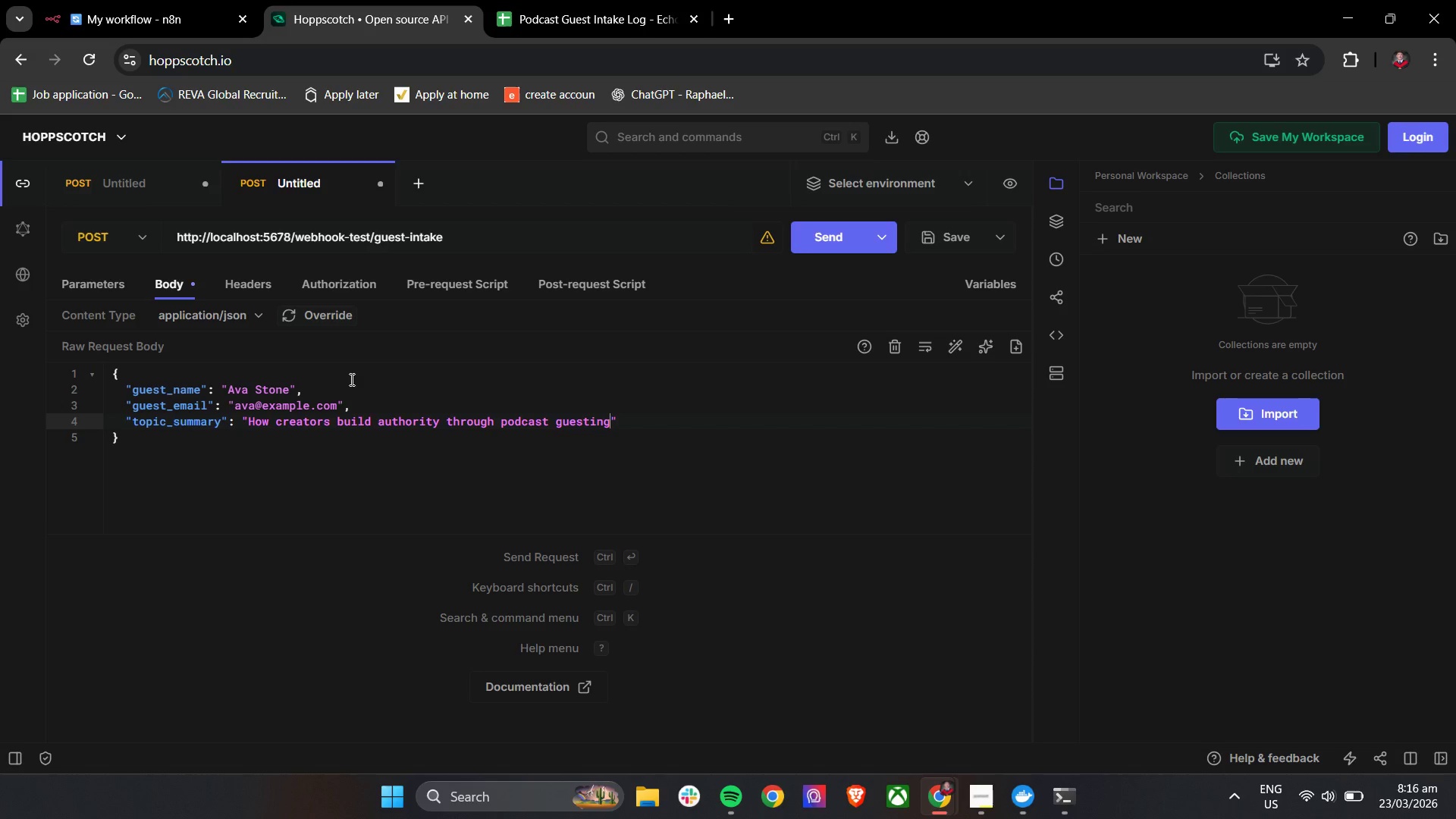 
key(ArrowRight)
 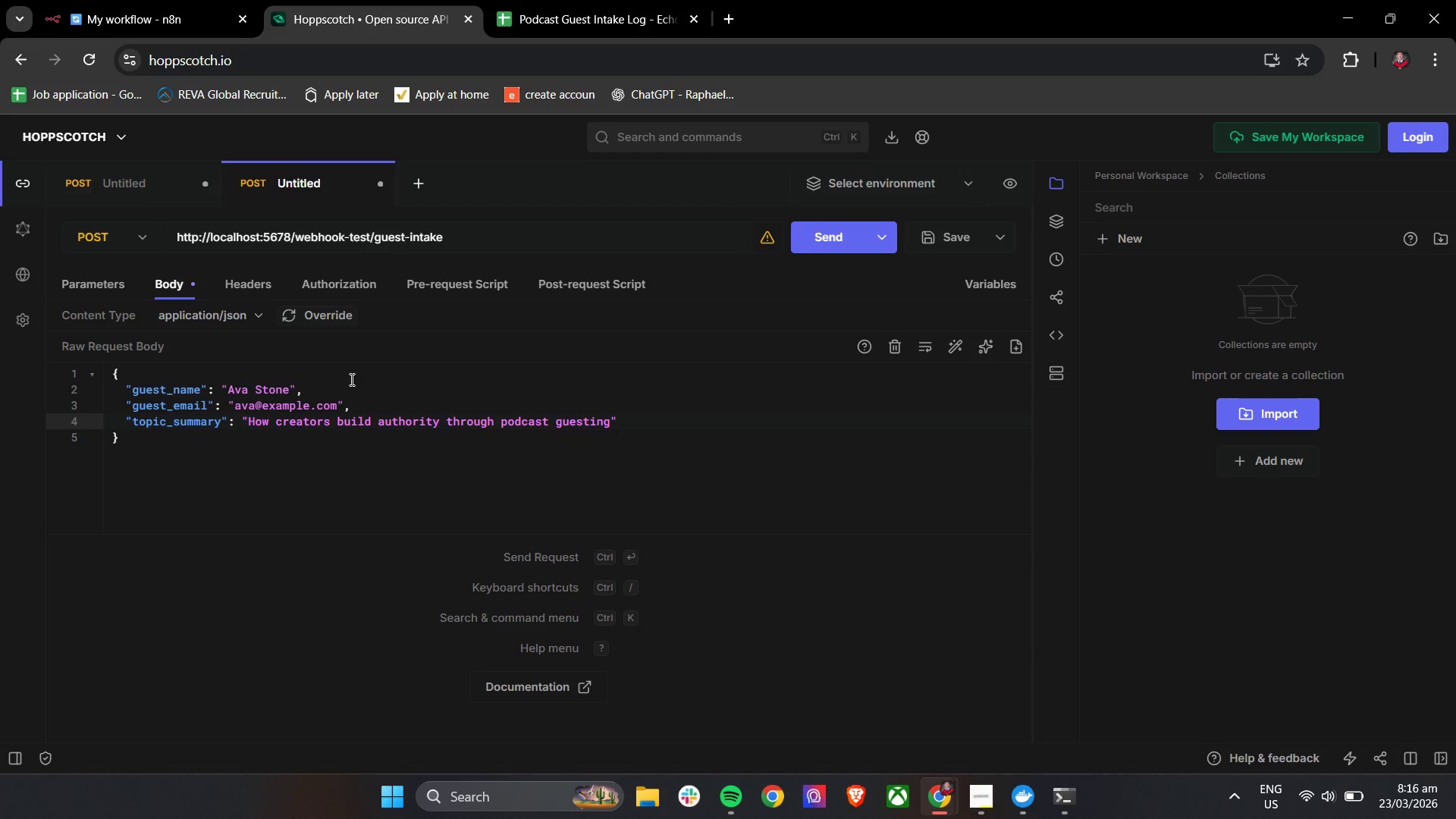 
key(Comma)
 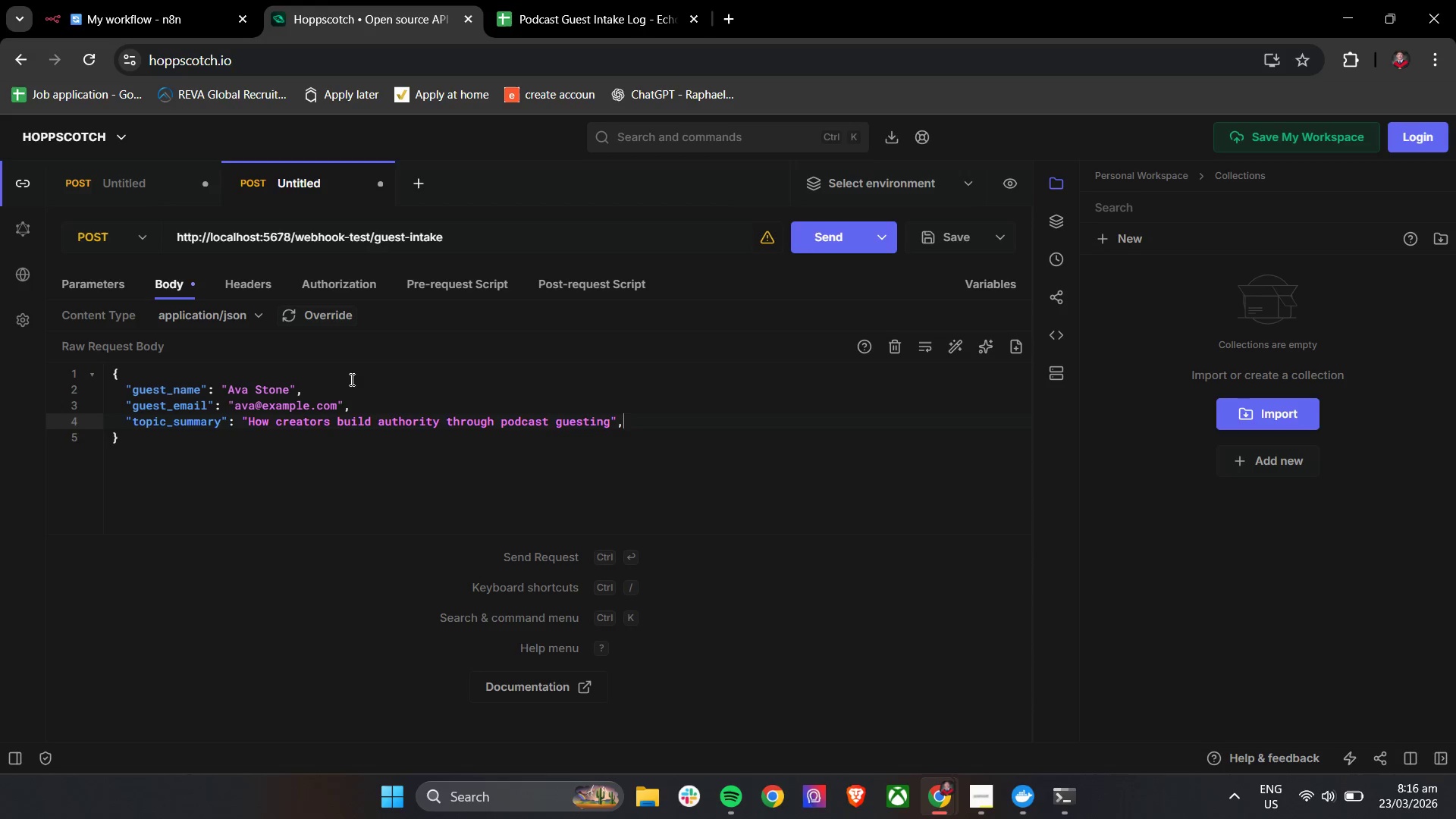 
key(Enter)
 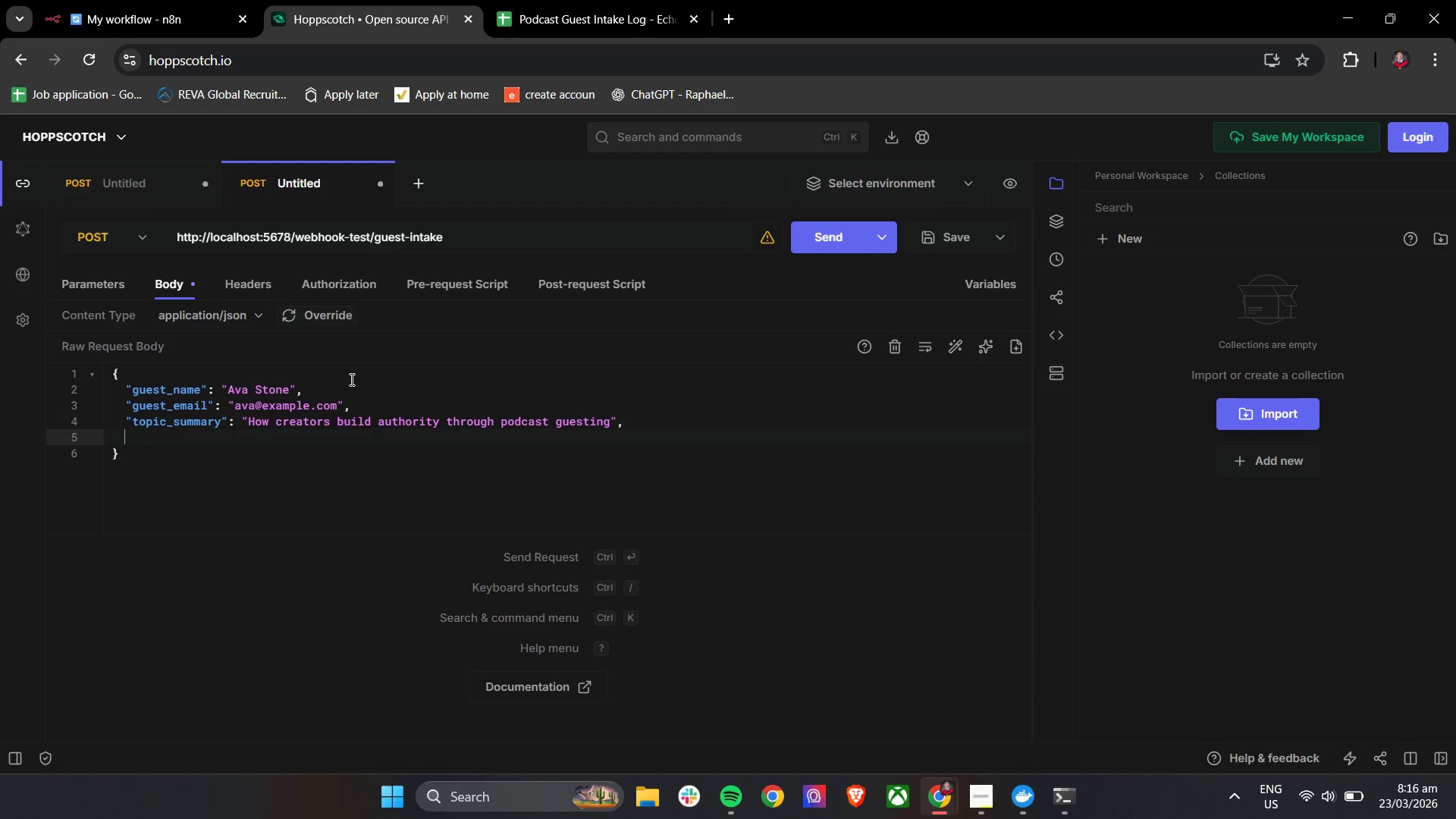 
key(Enter)
 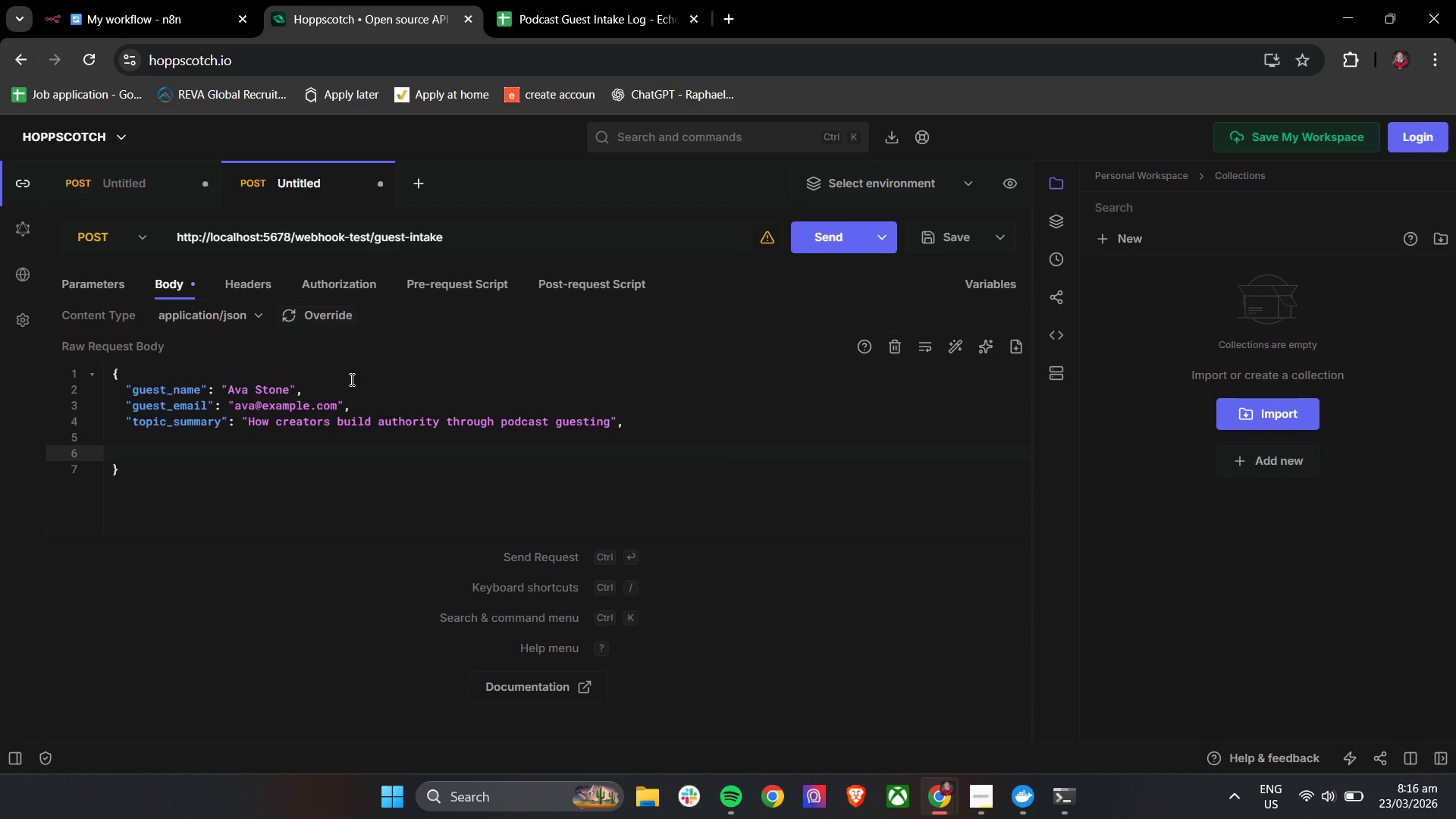 
key(Backspace)
 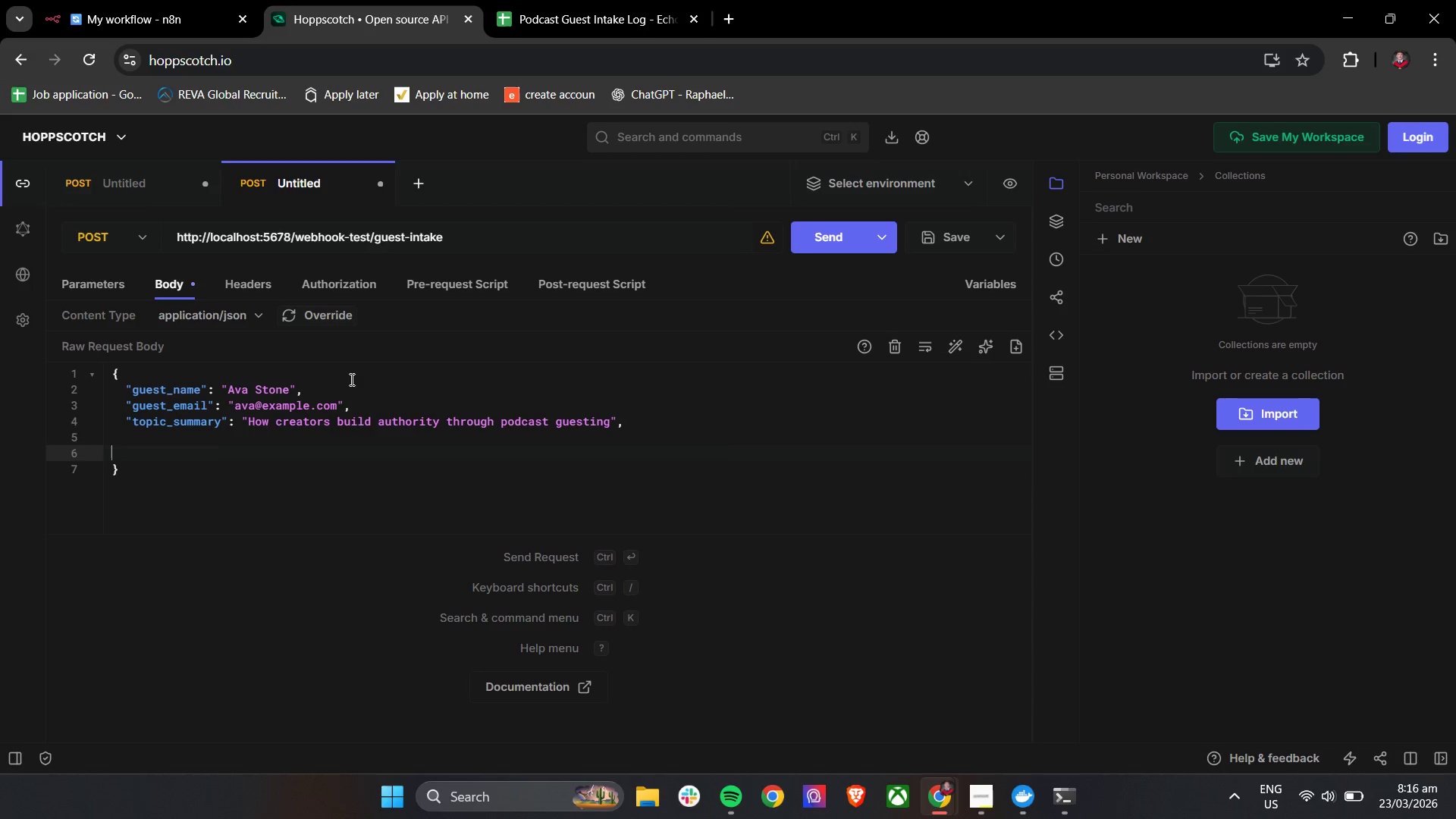 
key(Backspace)
 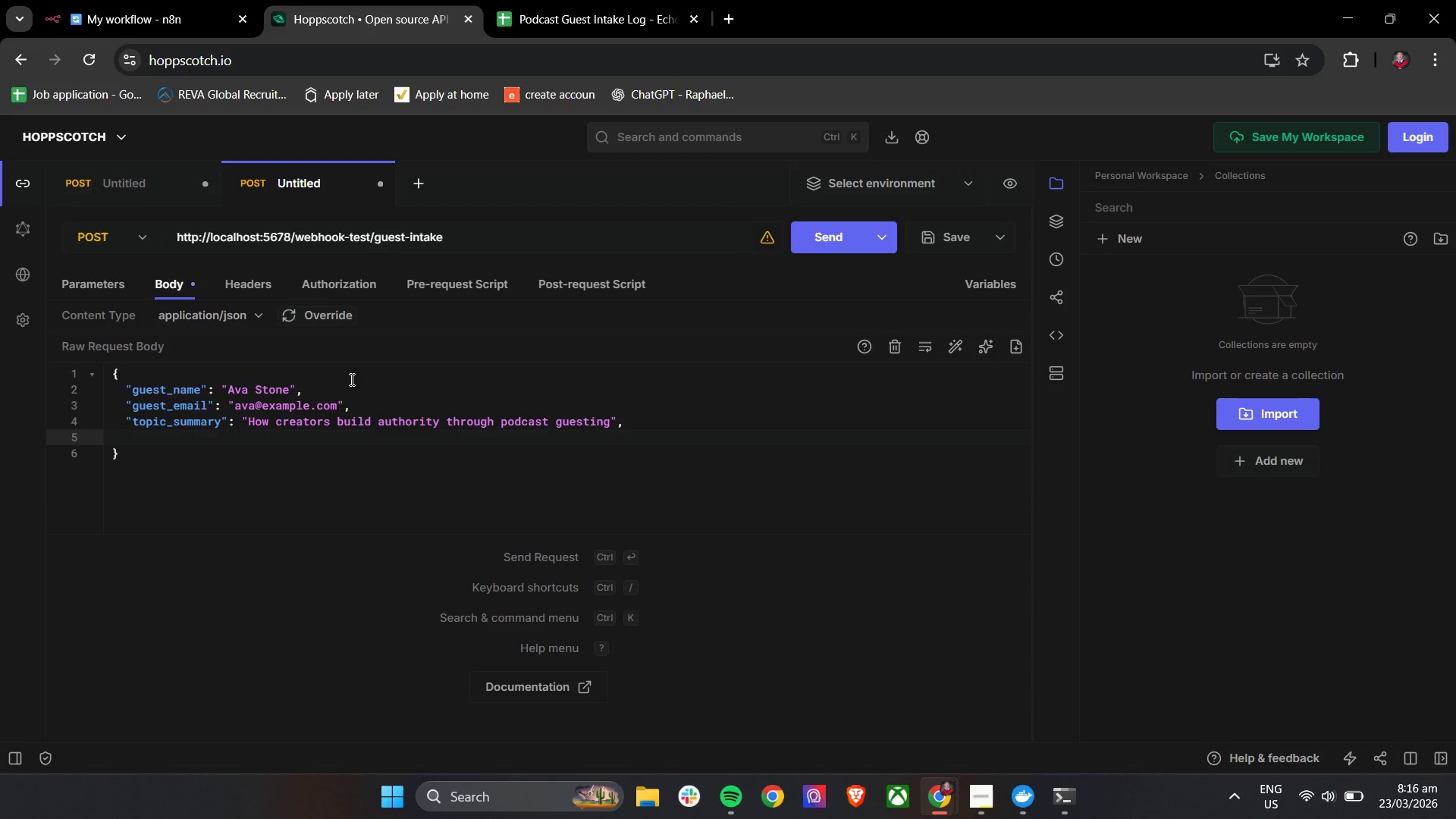 
key(Space)
 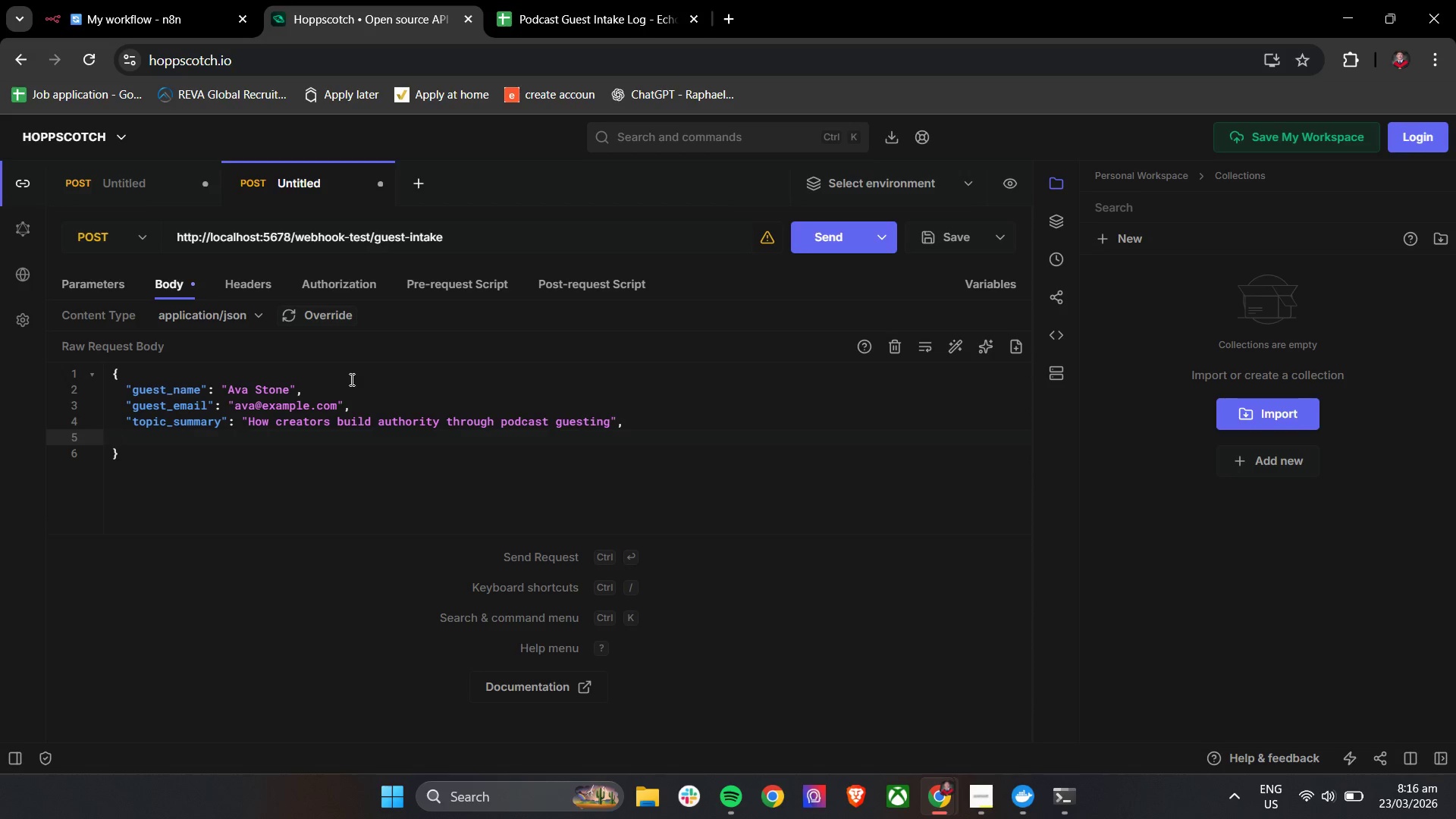 
key(Backspace)
 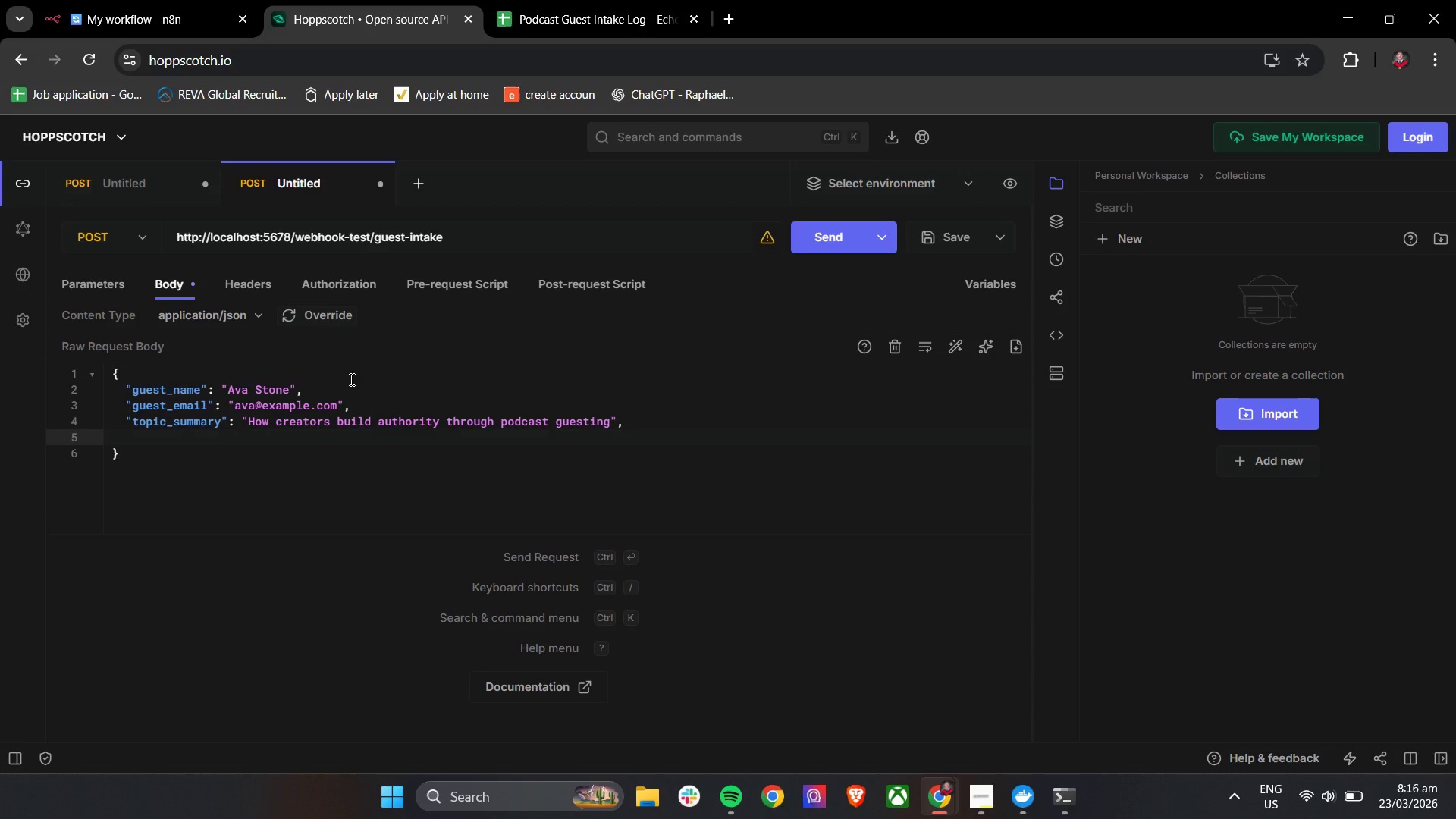 
key(Backspace)
 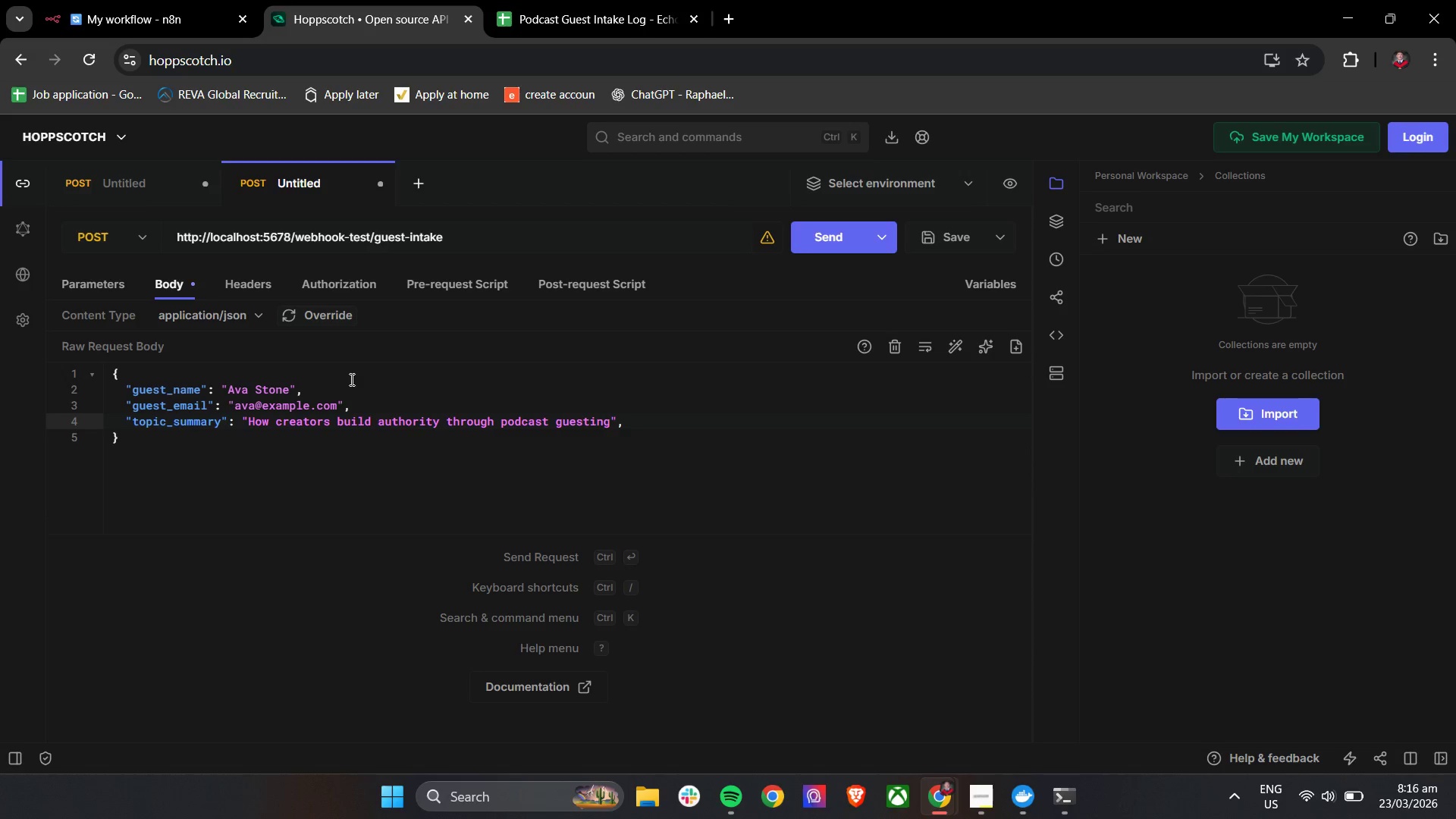 
key(Enter)
 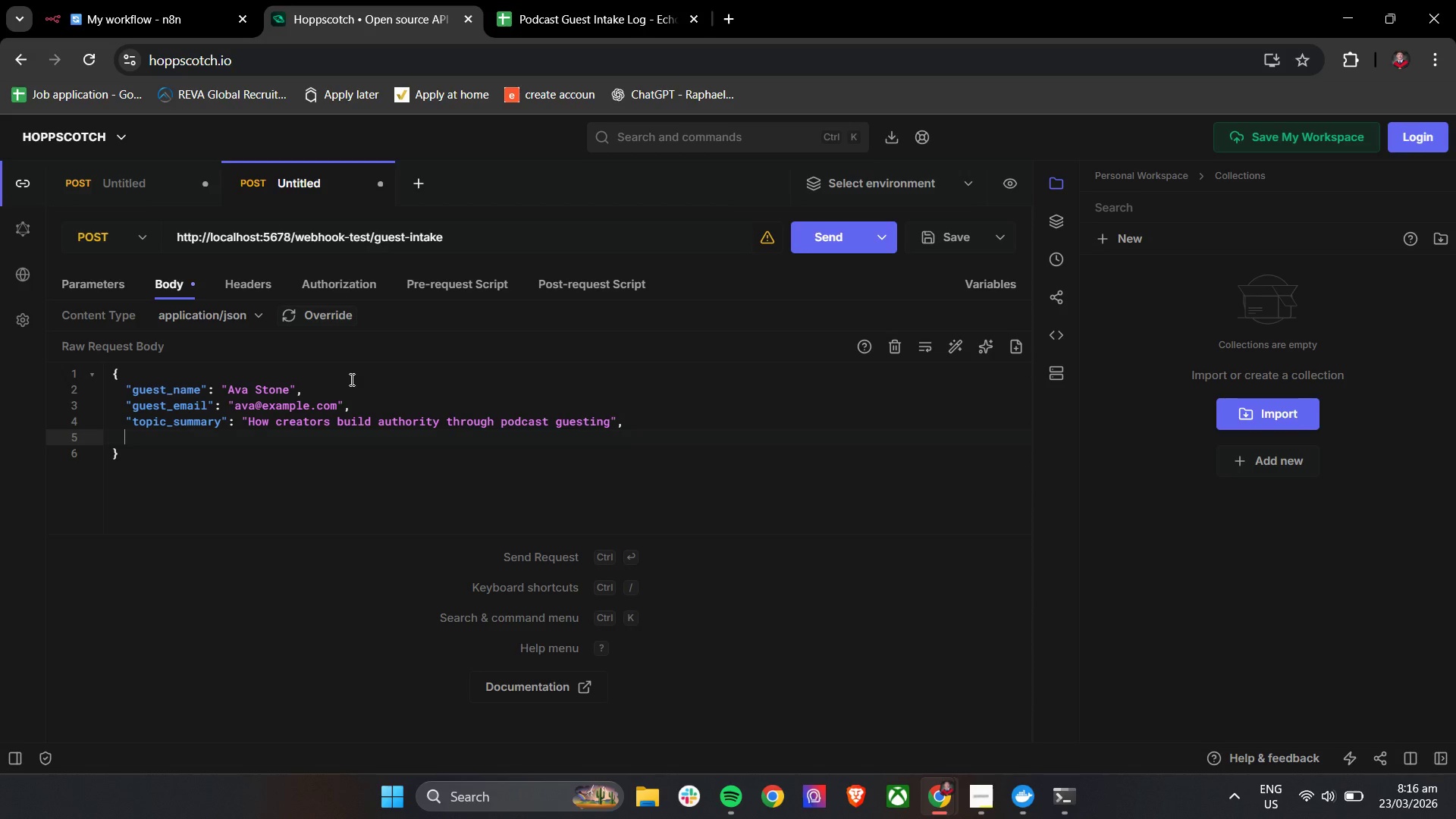 
type("audience-s)
key(Backspace)
key(Backspace)
type(_size)
 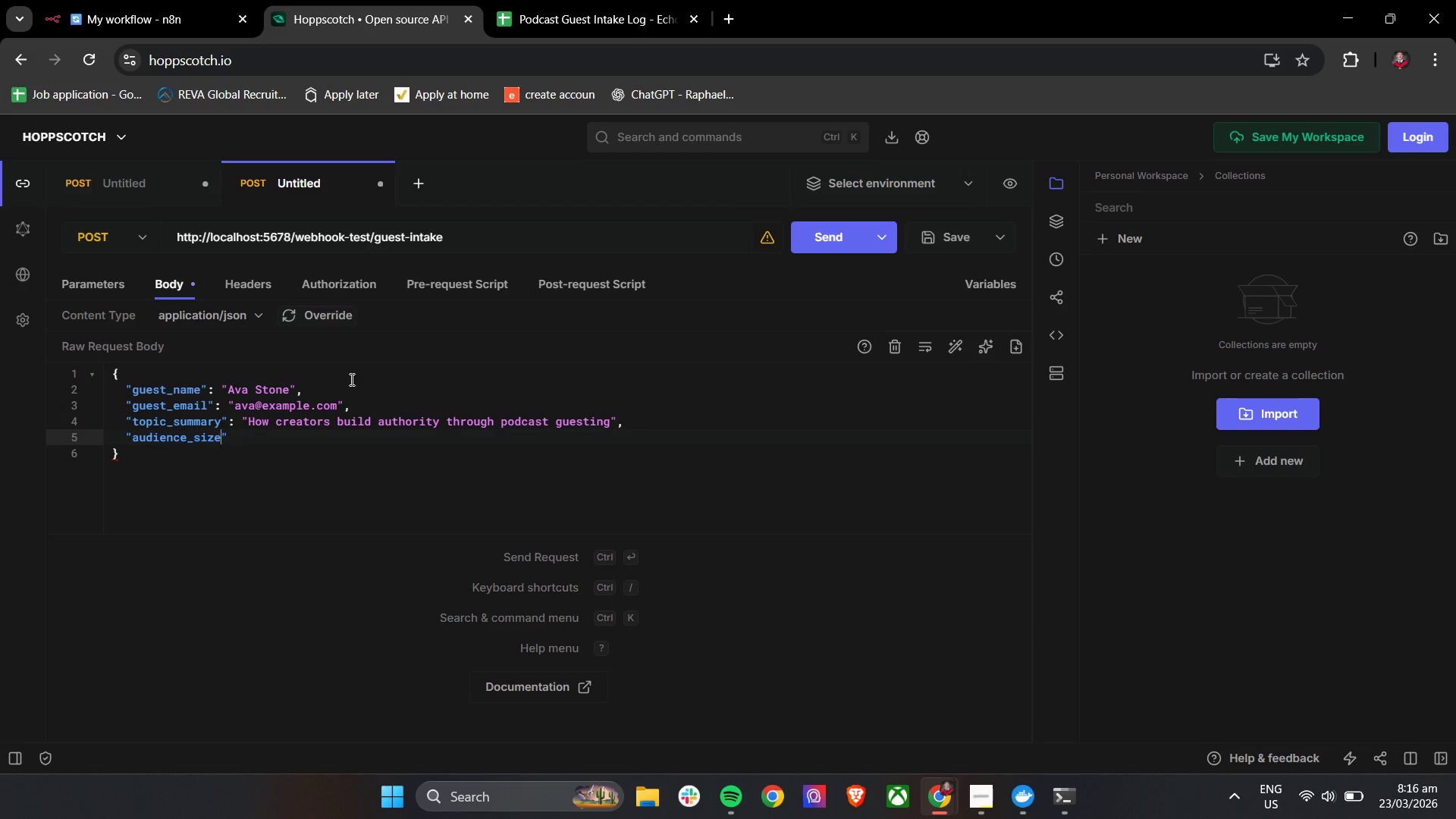 
key(ArrowRight)
 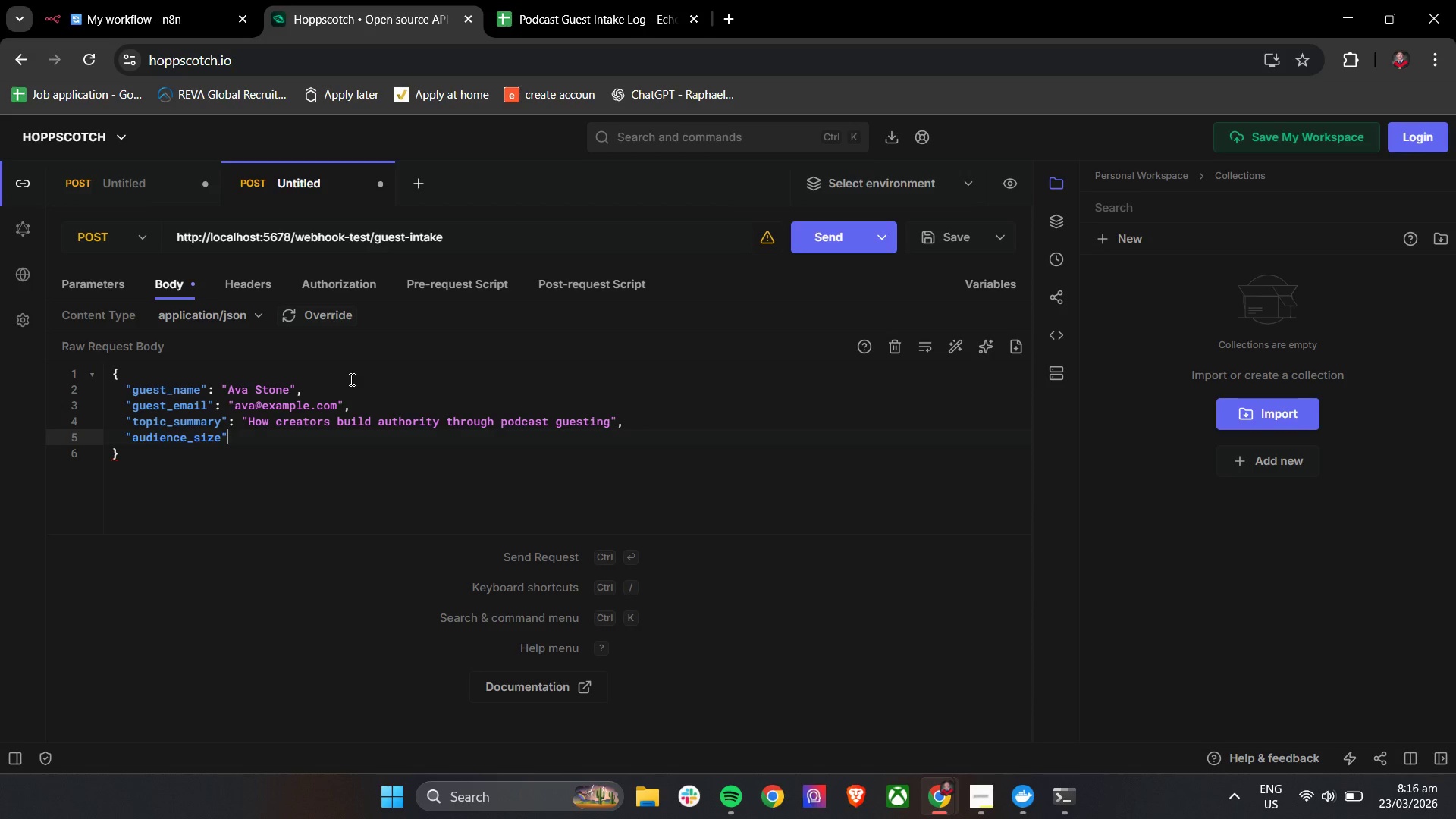 
key(Shift+Semicolon)
 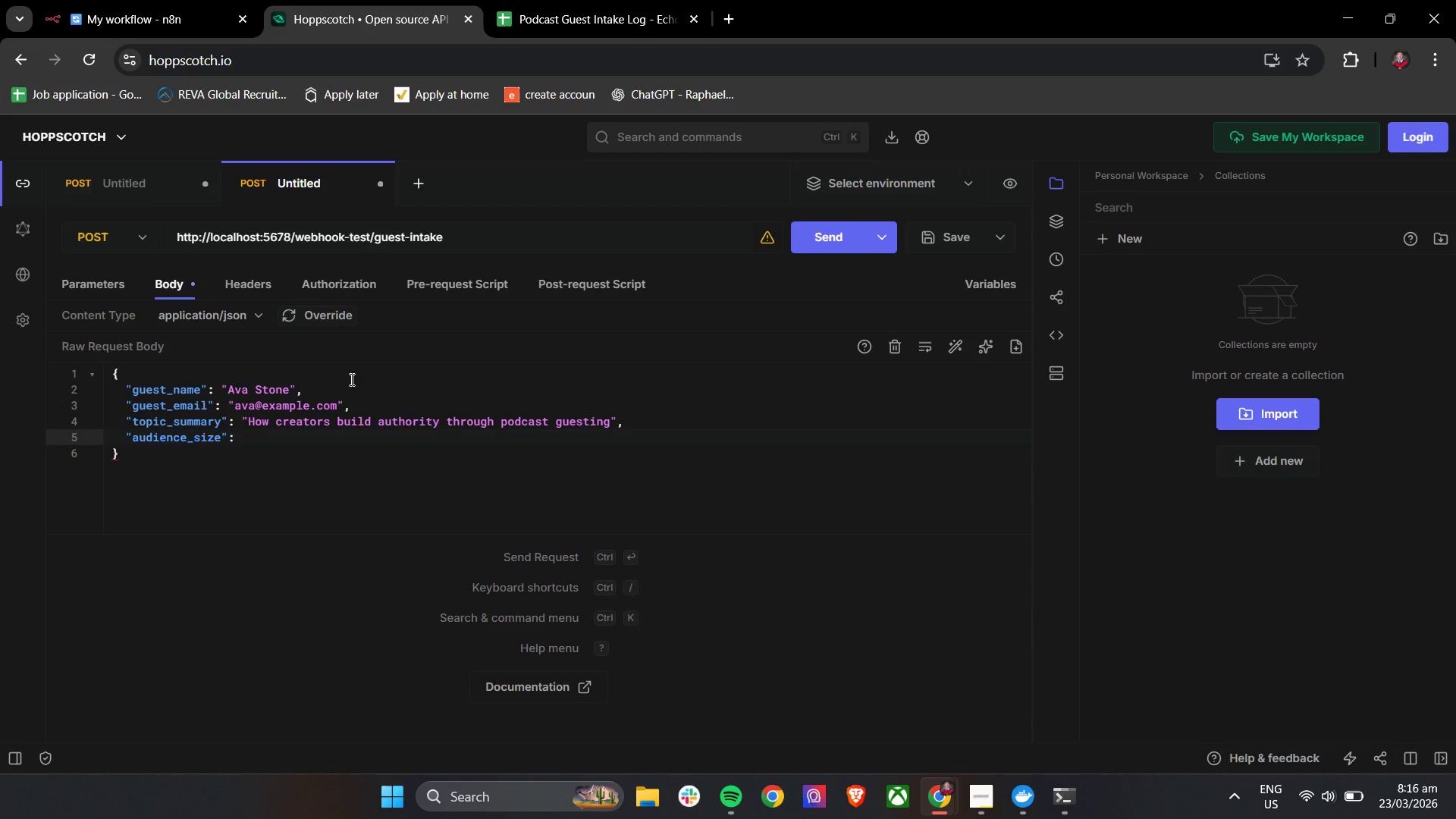 
key(ArrowRight)
 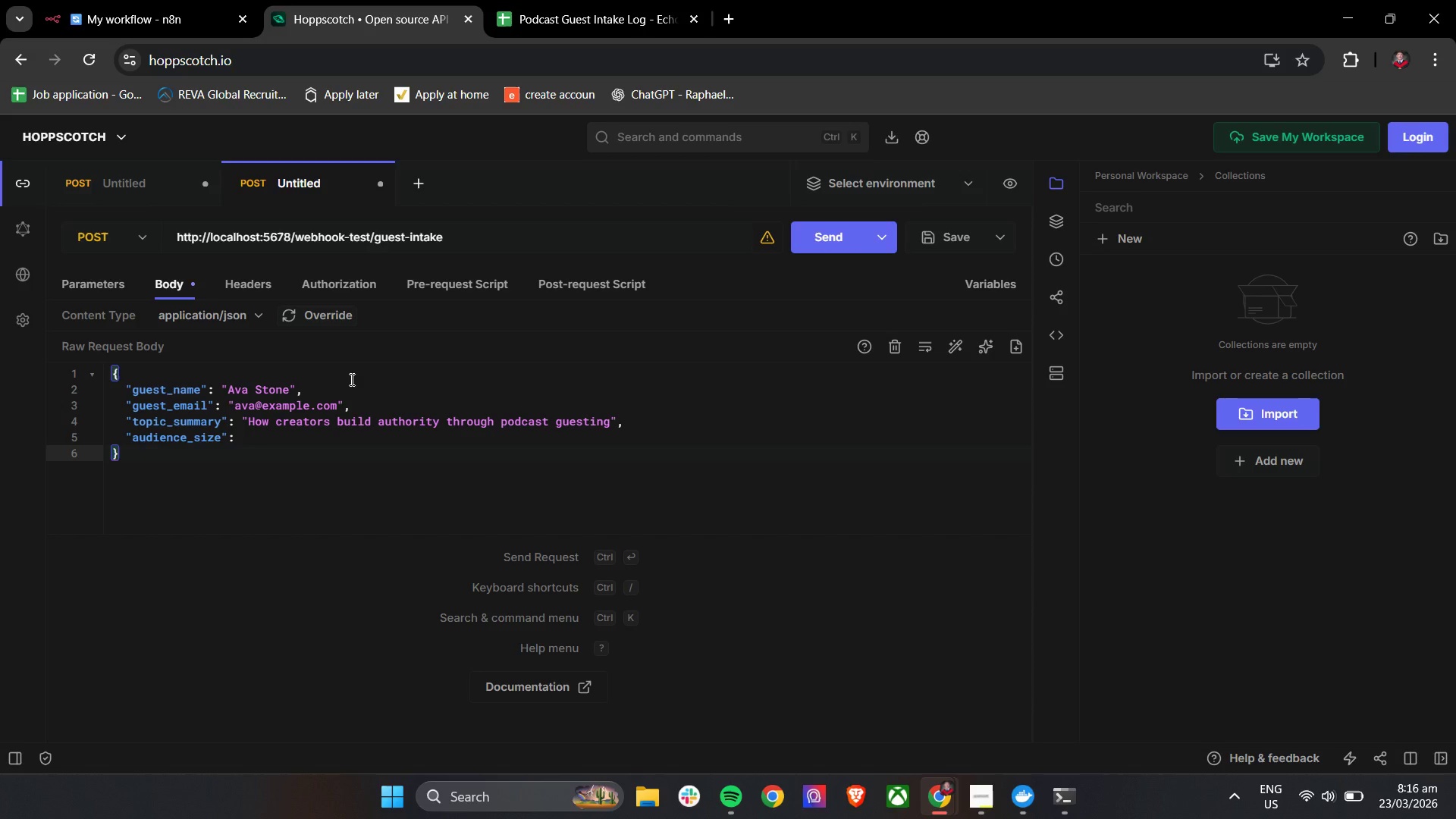 
key(Control+ControlRight)
 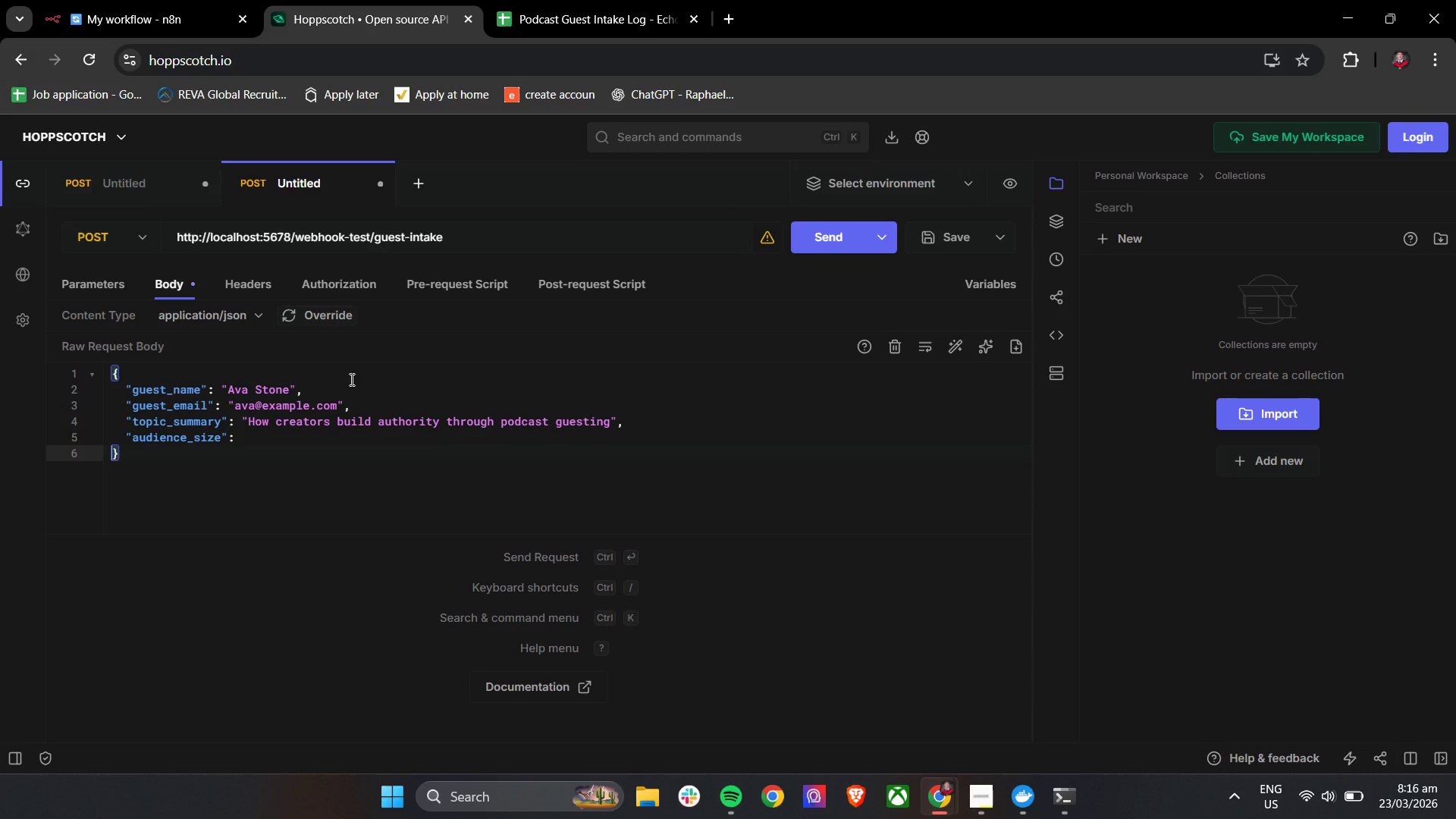 
key(ArrowLeft)
 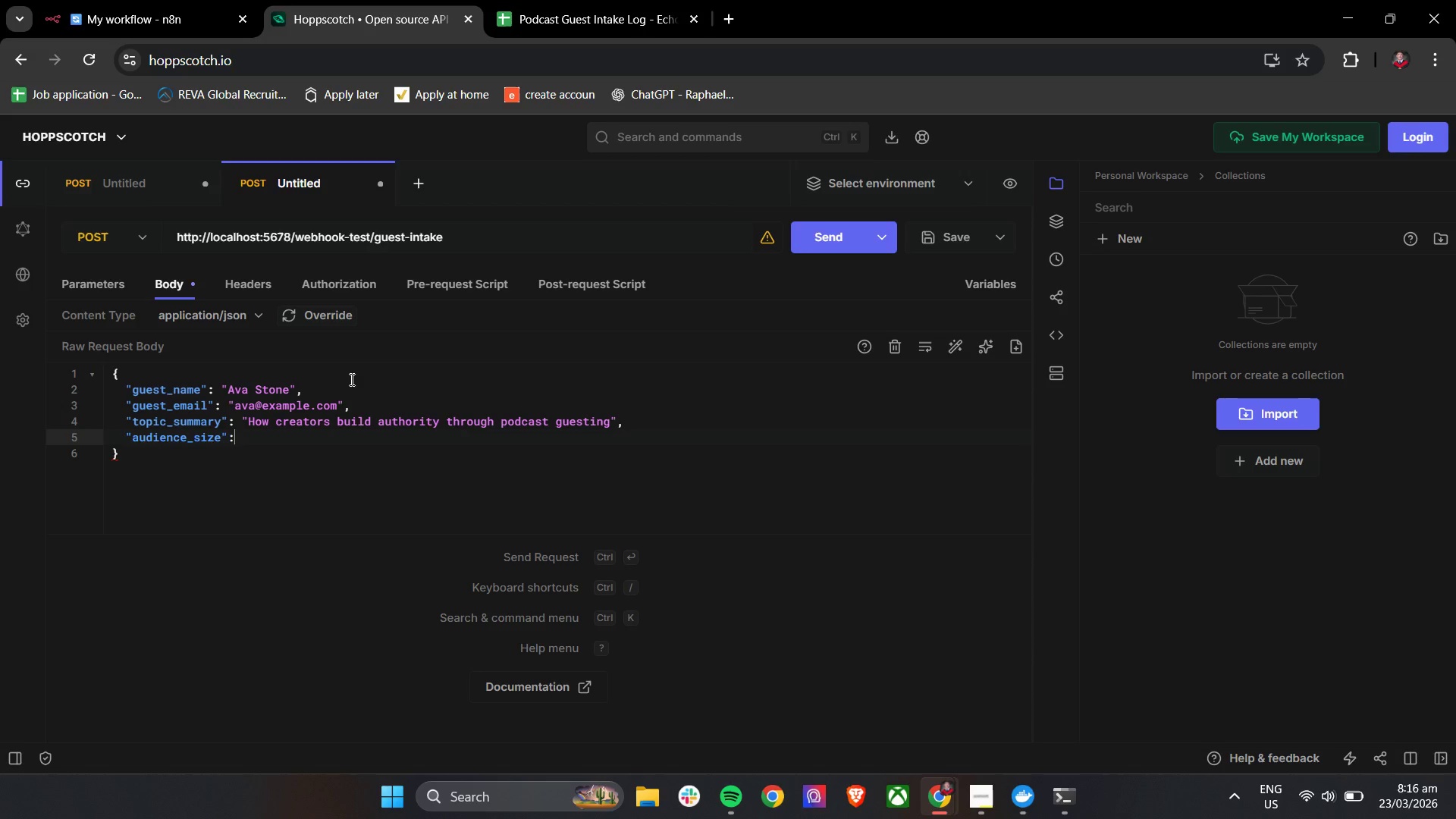 
key(ArrowLeft)
 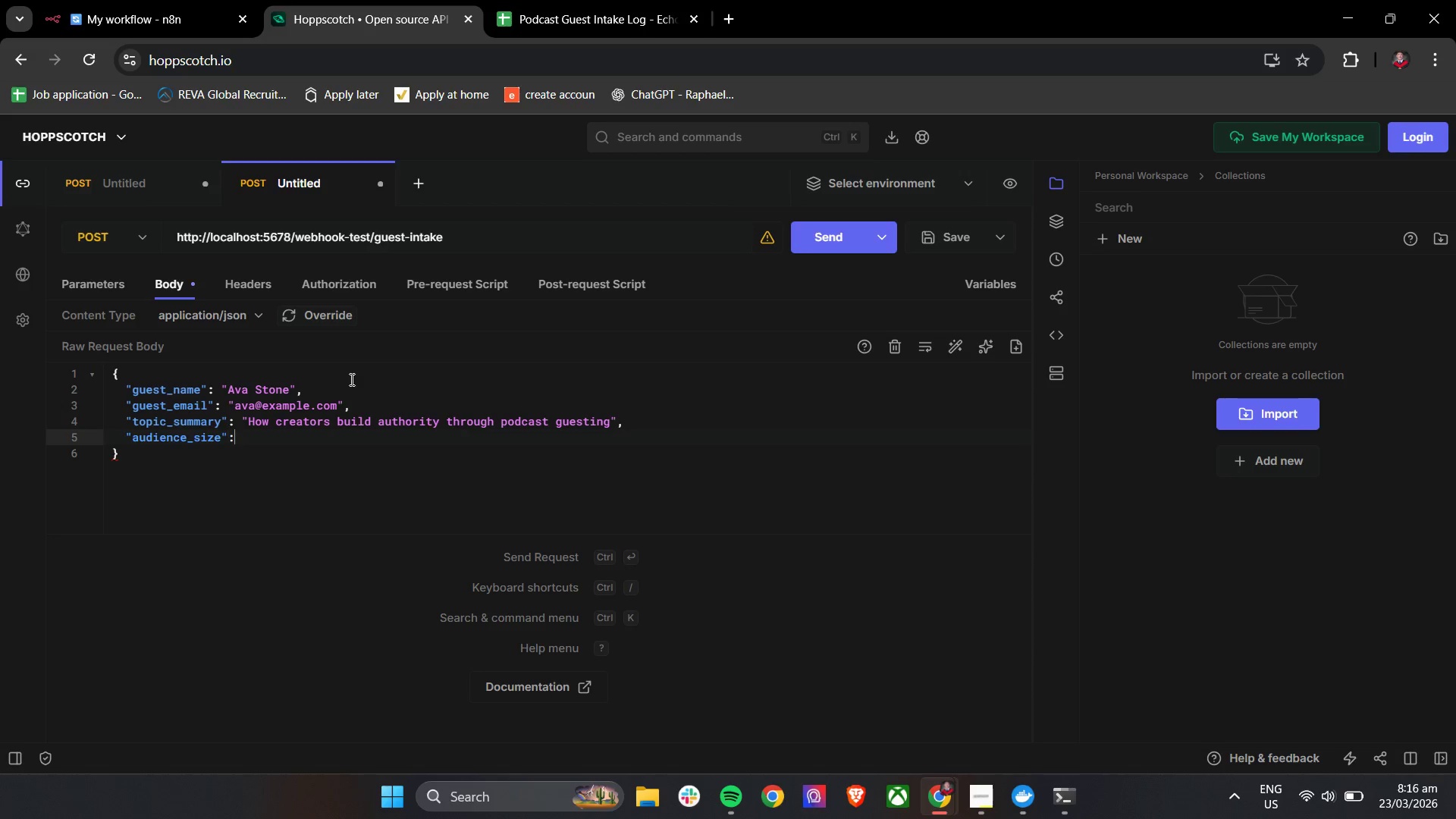 
key(ArrowRight)
 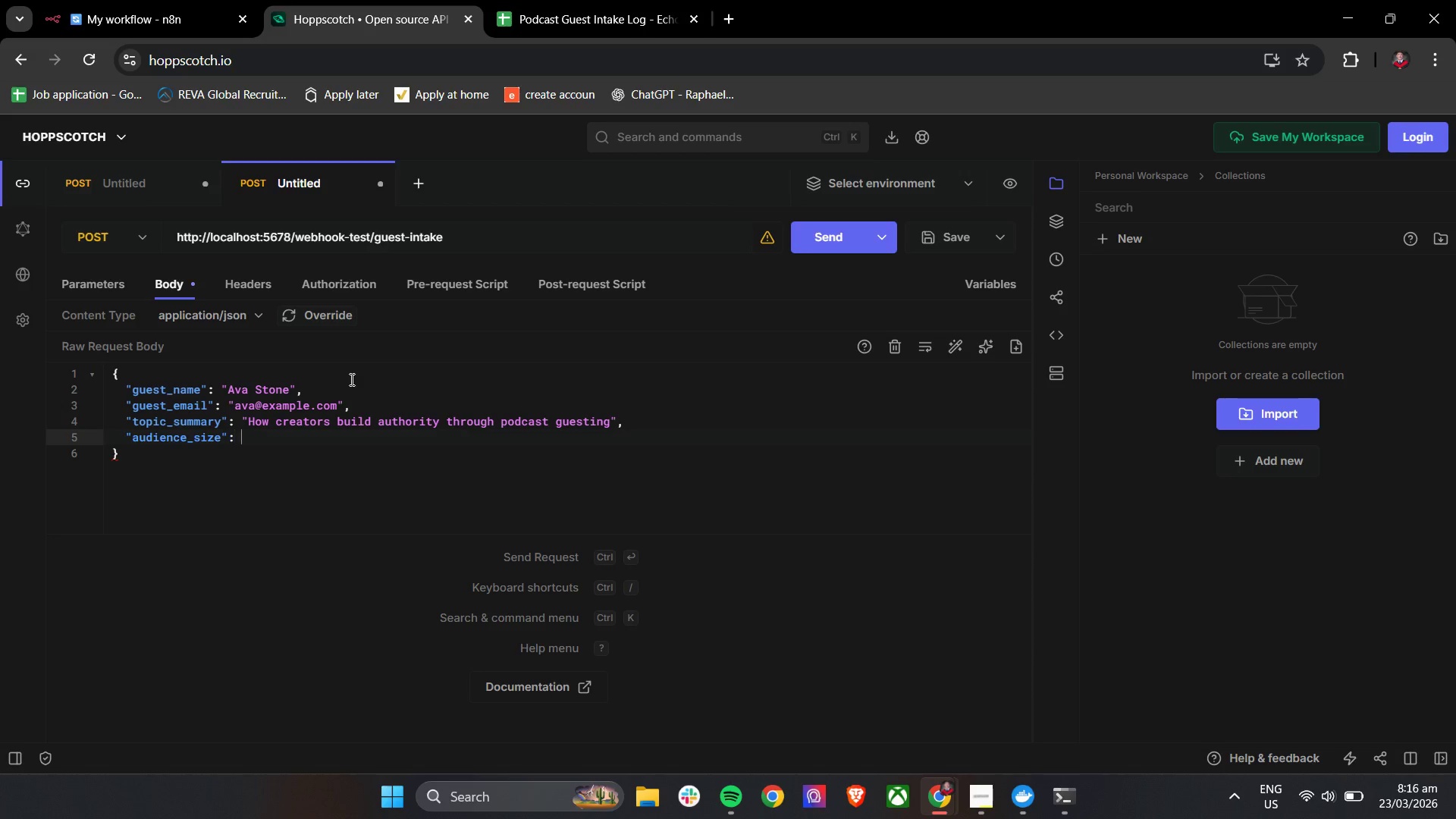 
type( 2500)
 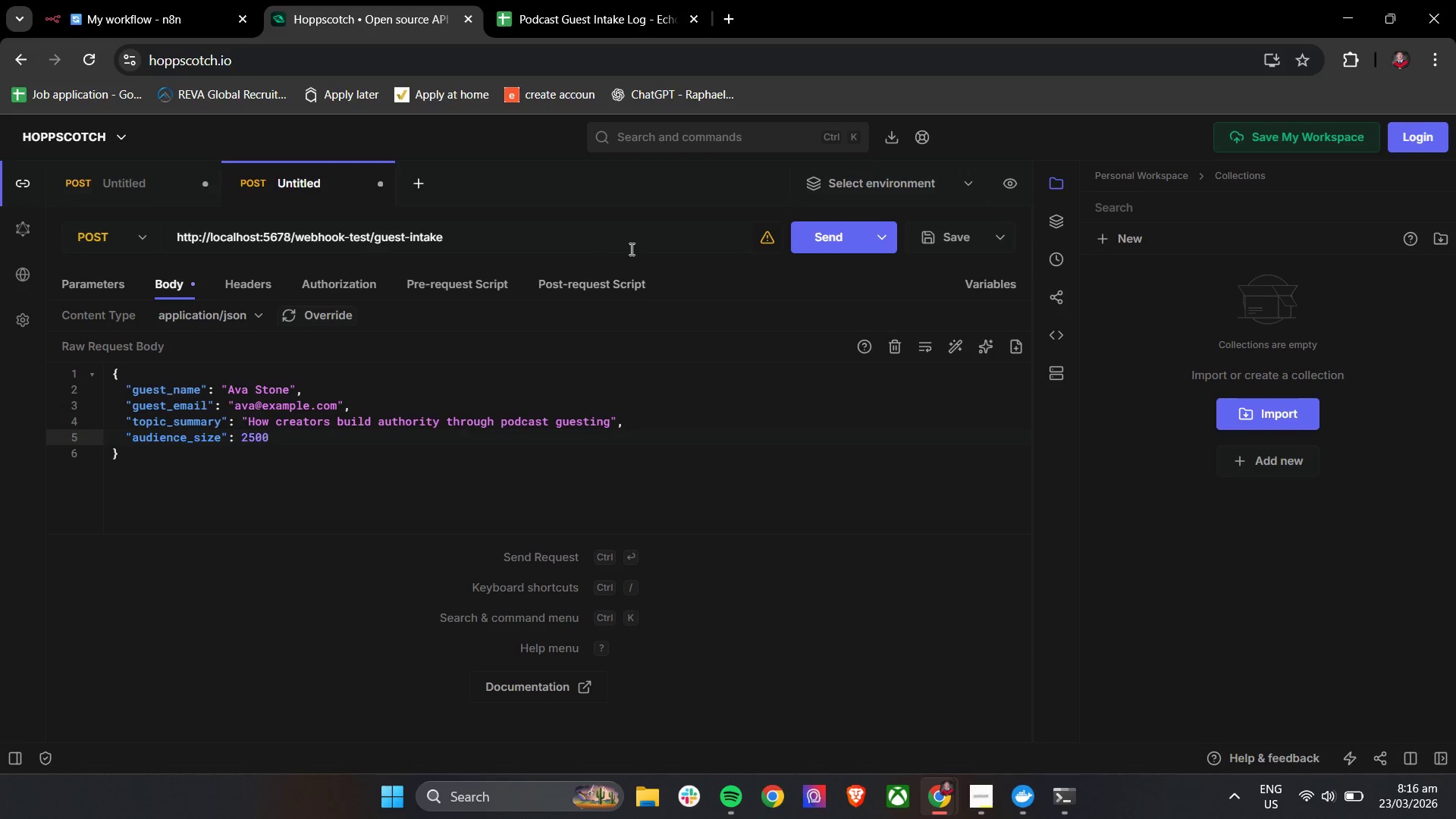 
left_click([823, 251])
 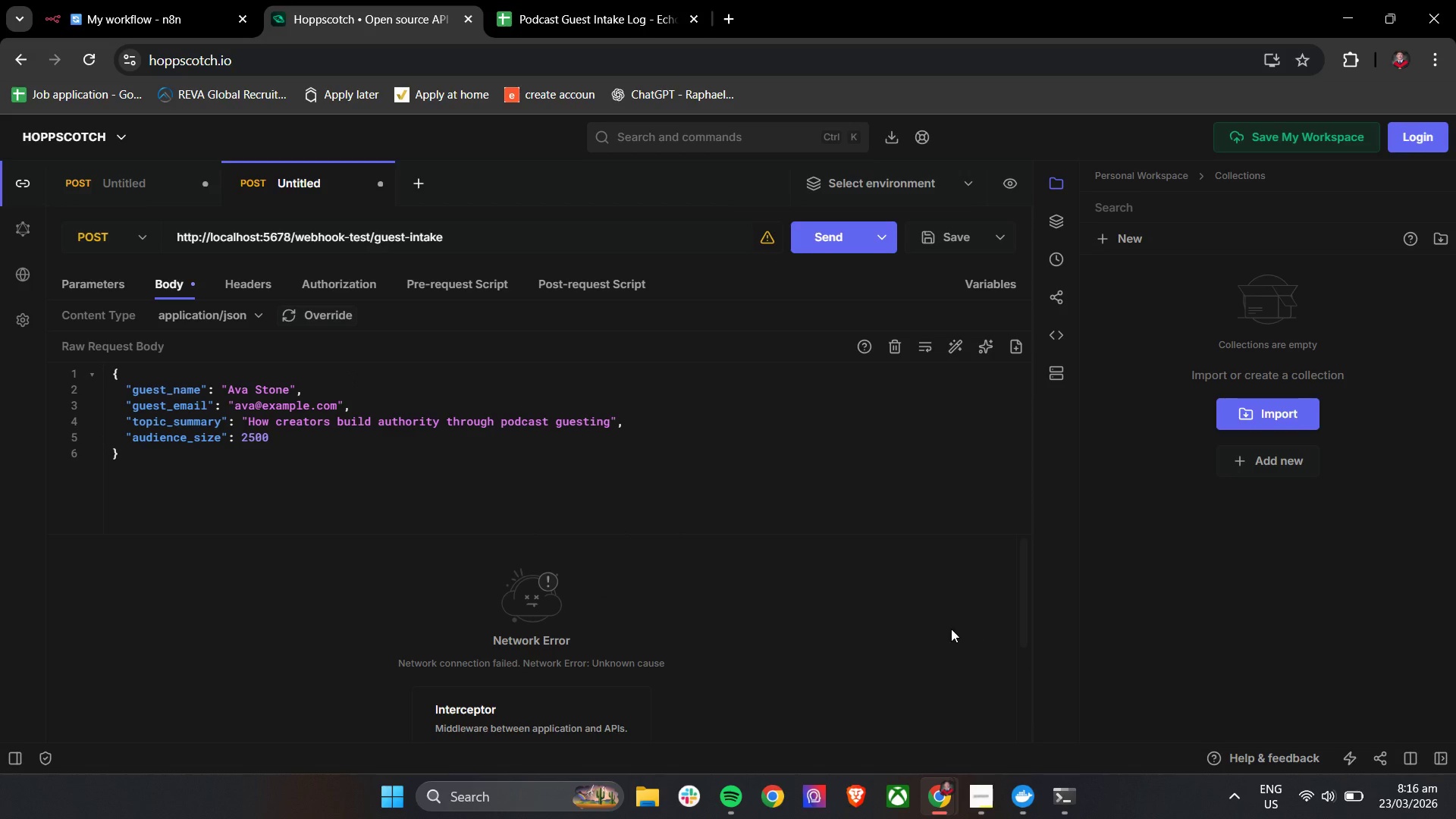 
scroll: coordinate [856, 613], scroll_direction: down, amount: 2.0
 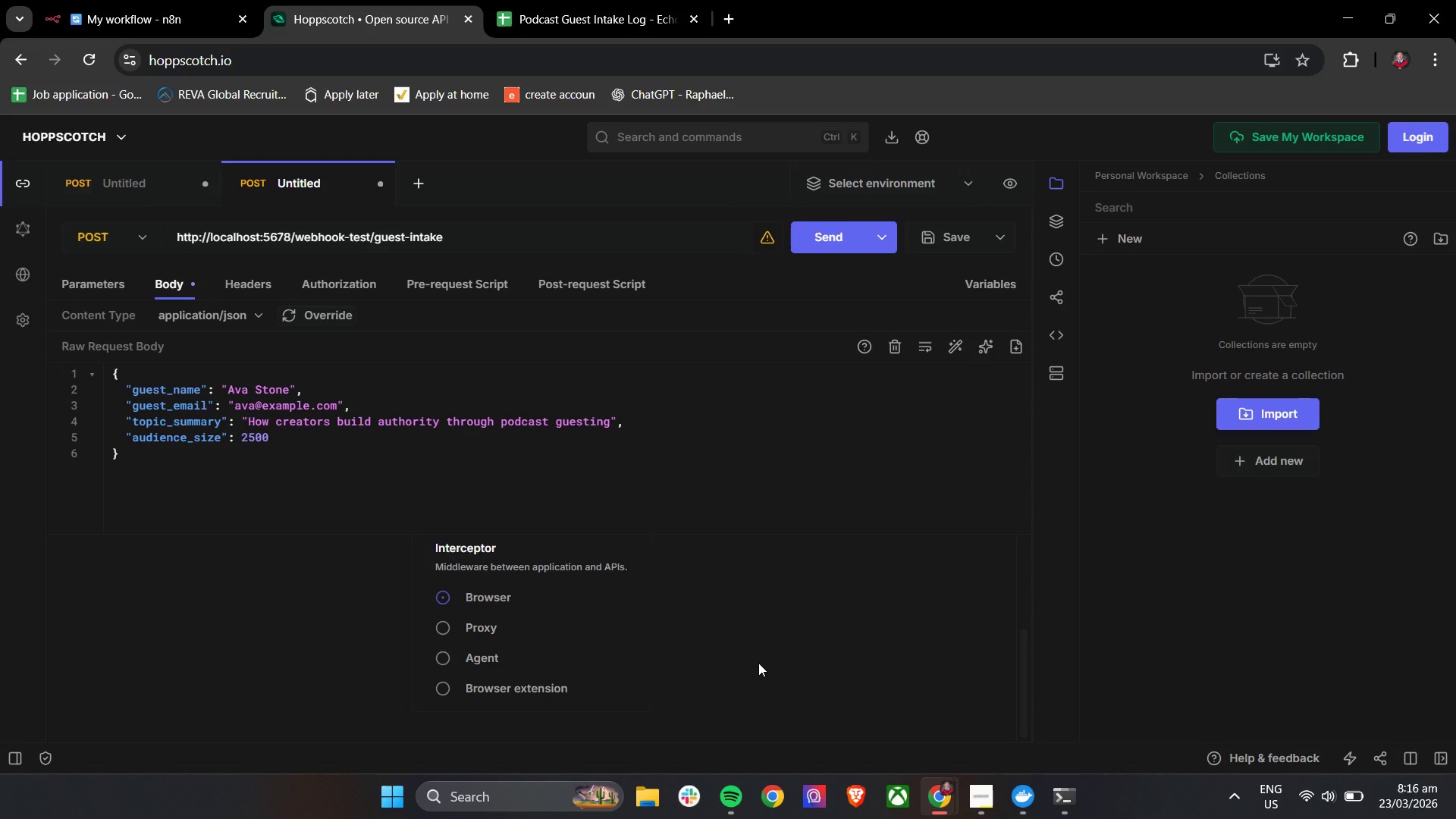 
left_click([520, 602])
 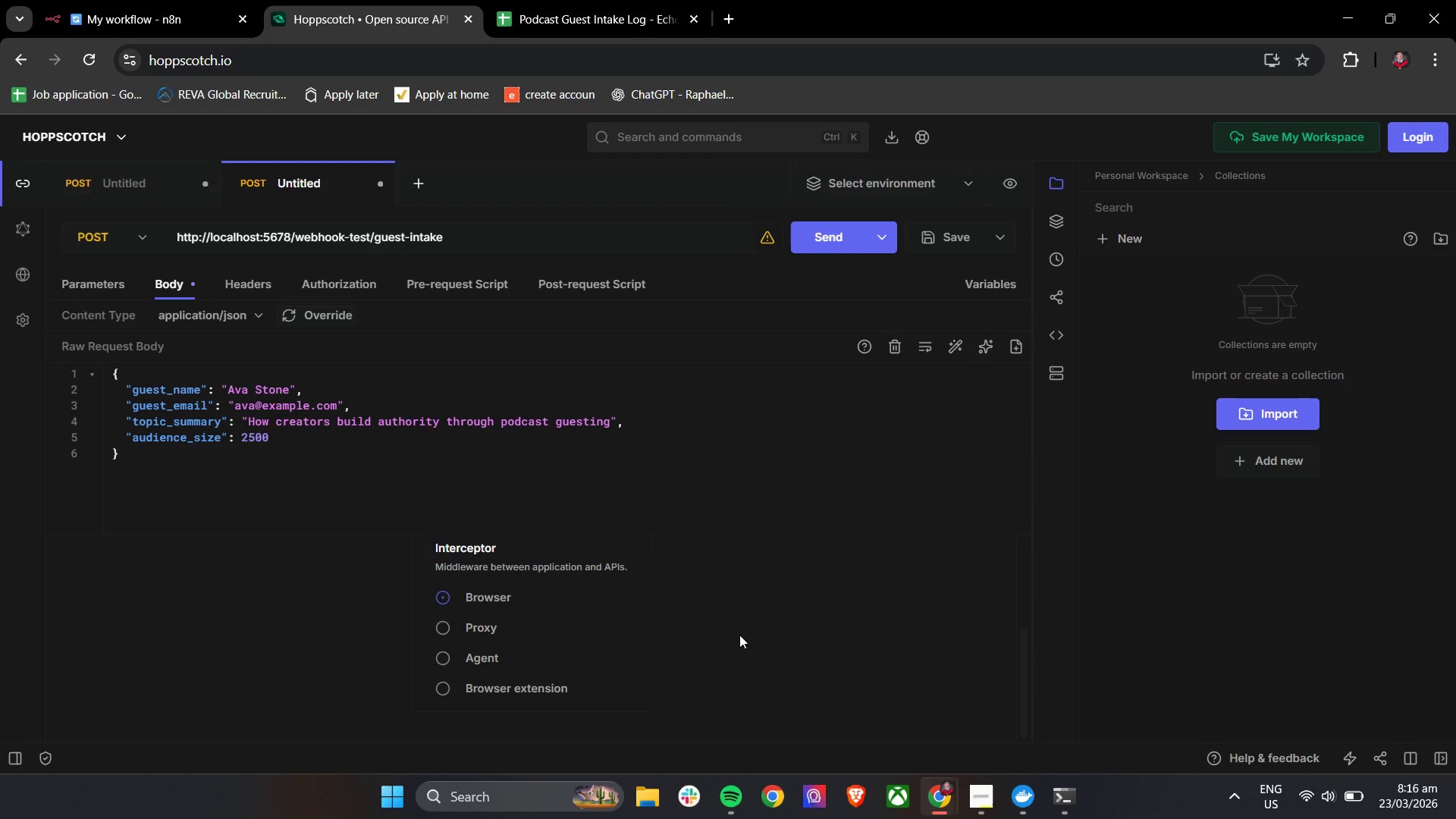 
scroll: coordinate [739, 635], scroll_direction: down, amount: 4.0
 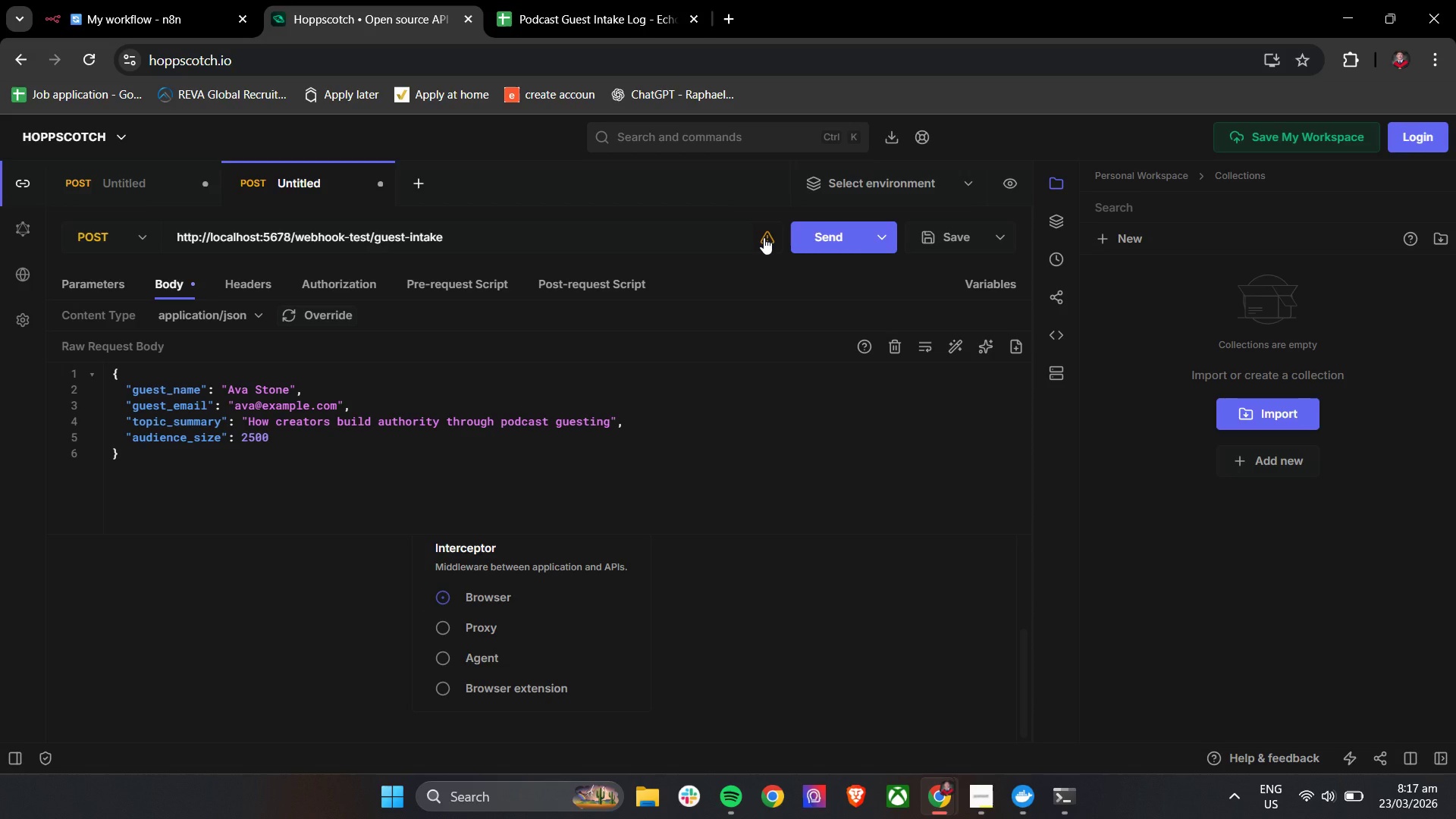 
left_click([764, 237])
 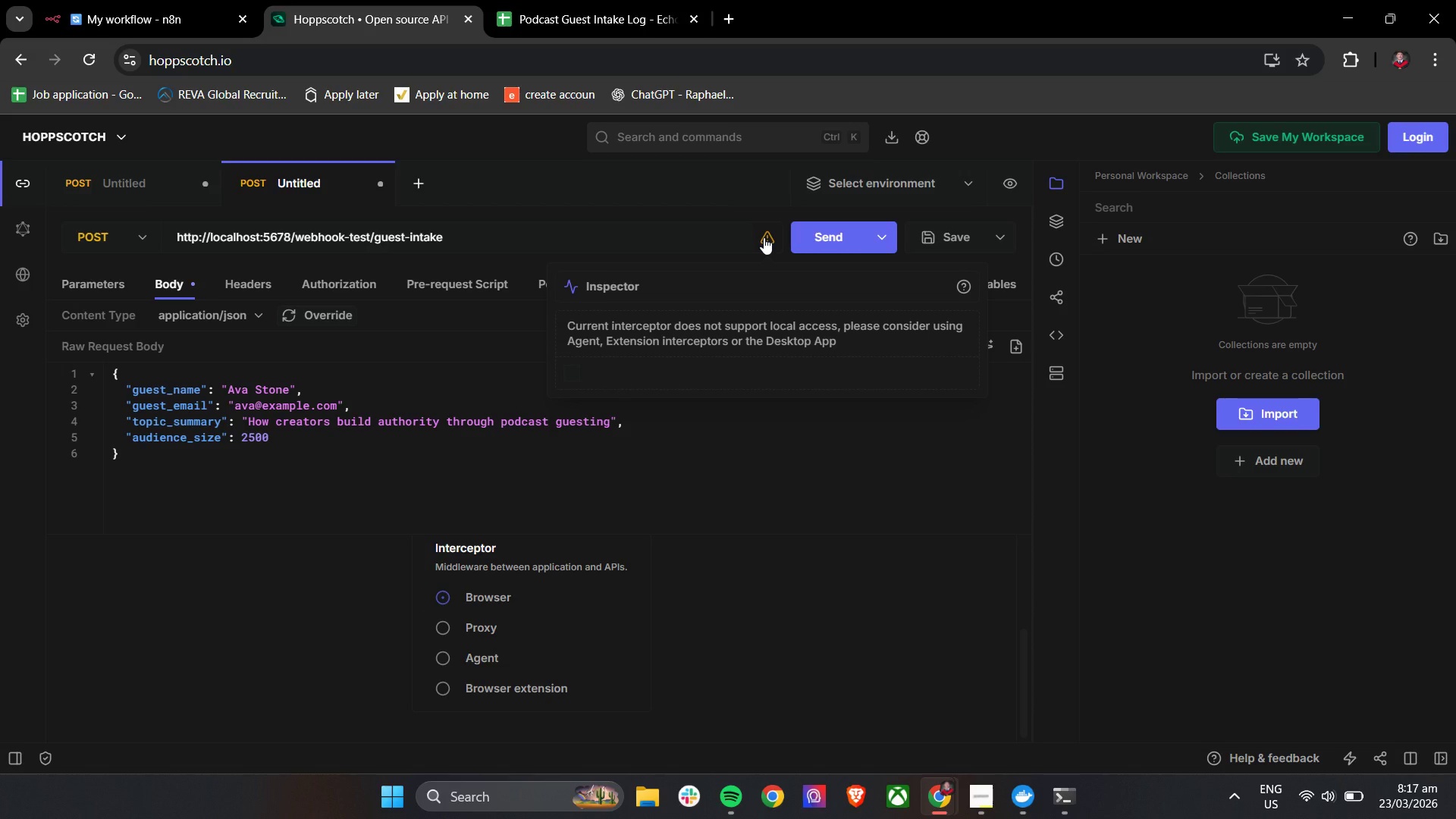 
left_click([764, 237])
 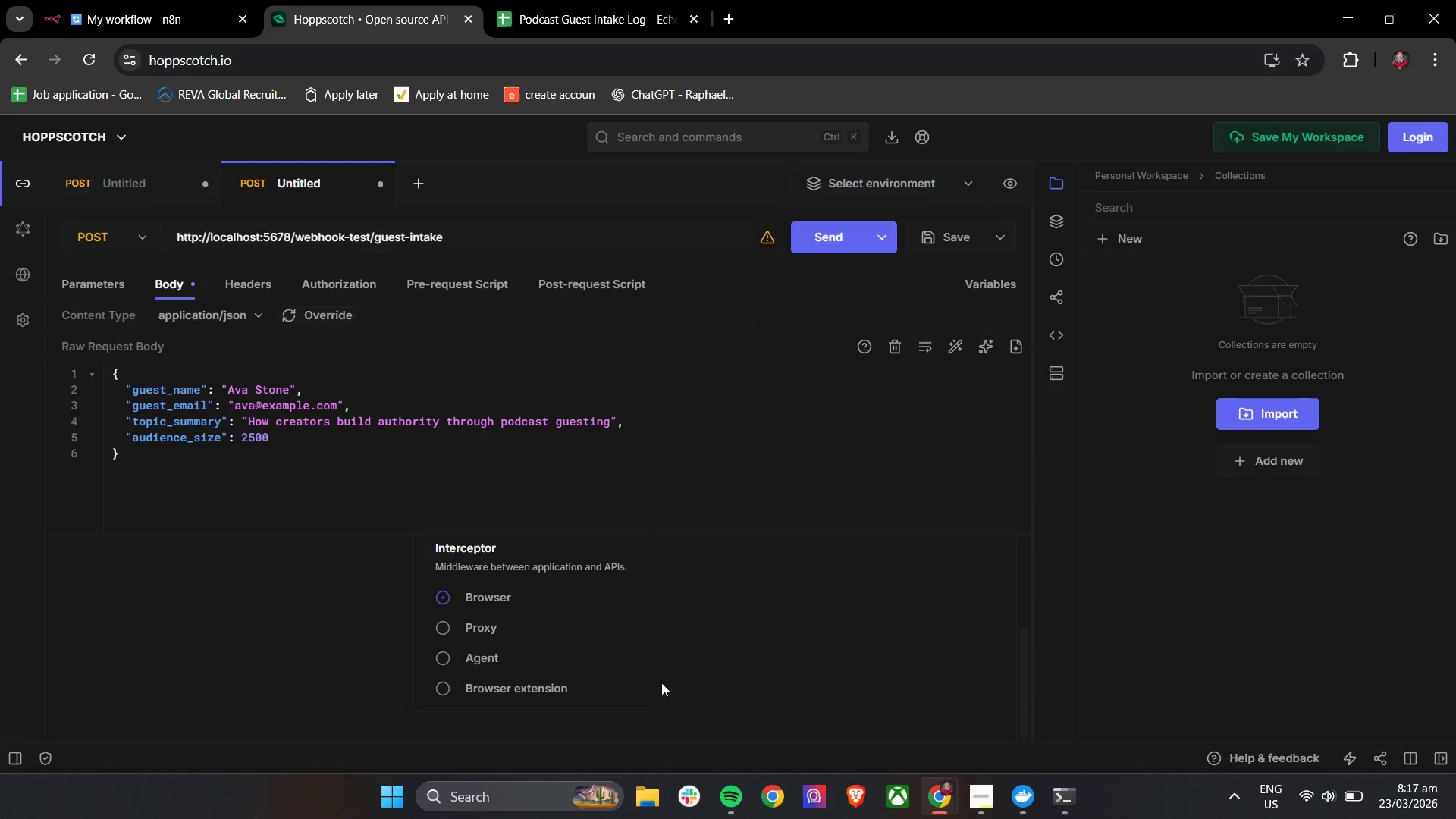 
scroll: coordinate [661, 683], scroll_direction: down, amount: 5.0
 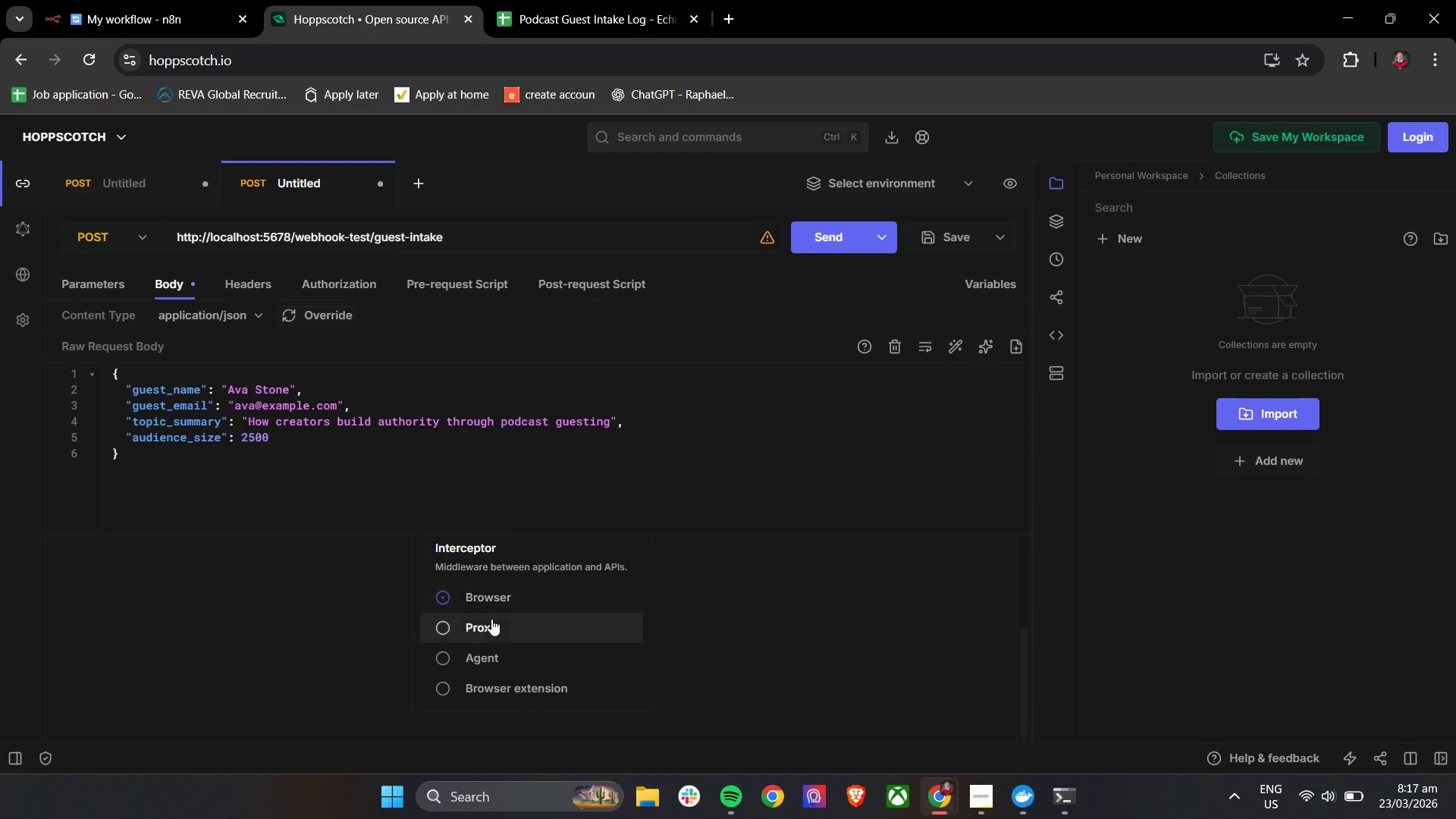 
double_click([495, 645])
 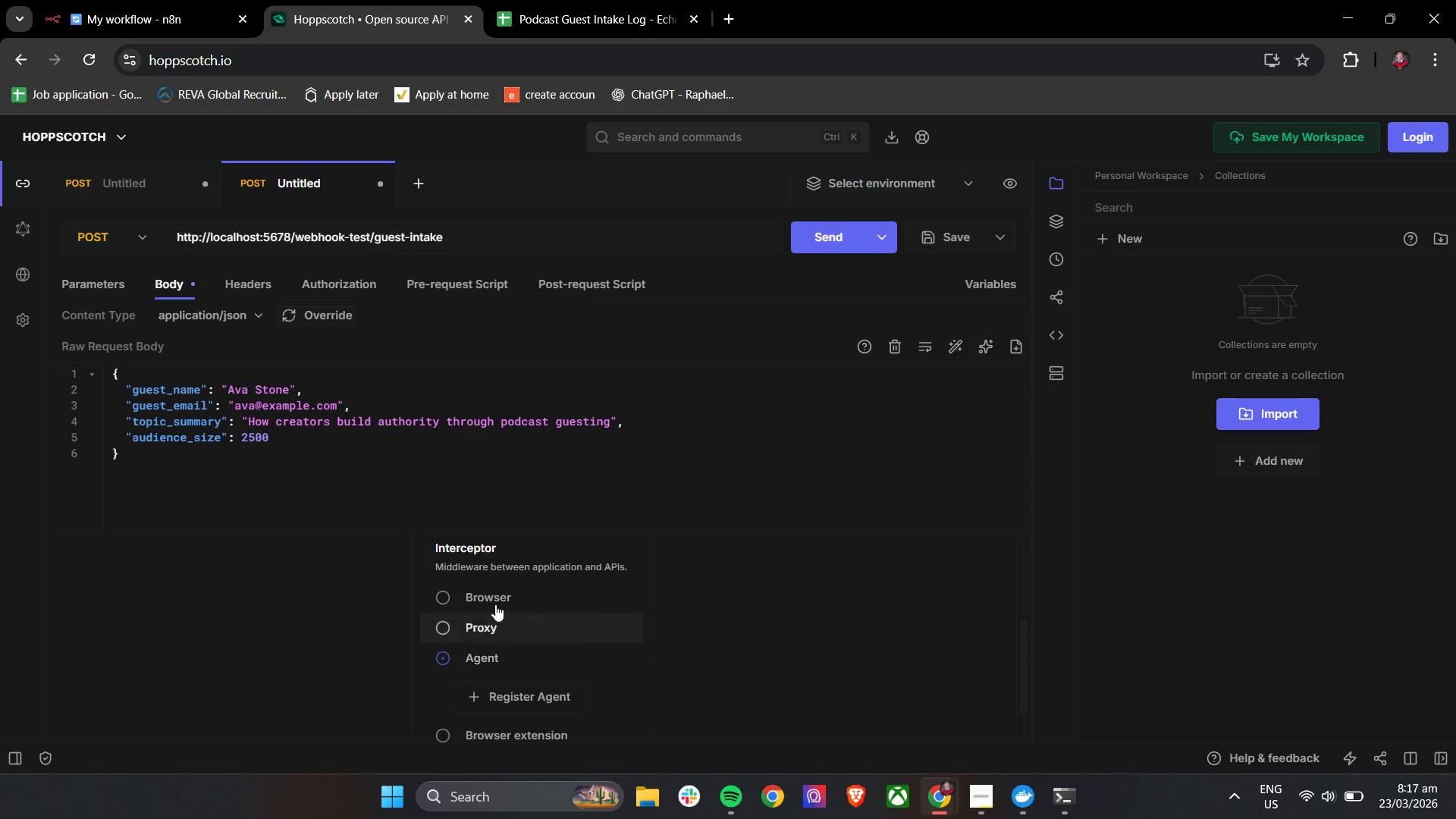 
triple_click([495, 602])
 